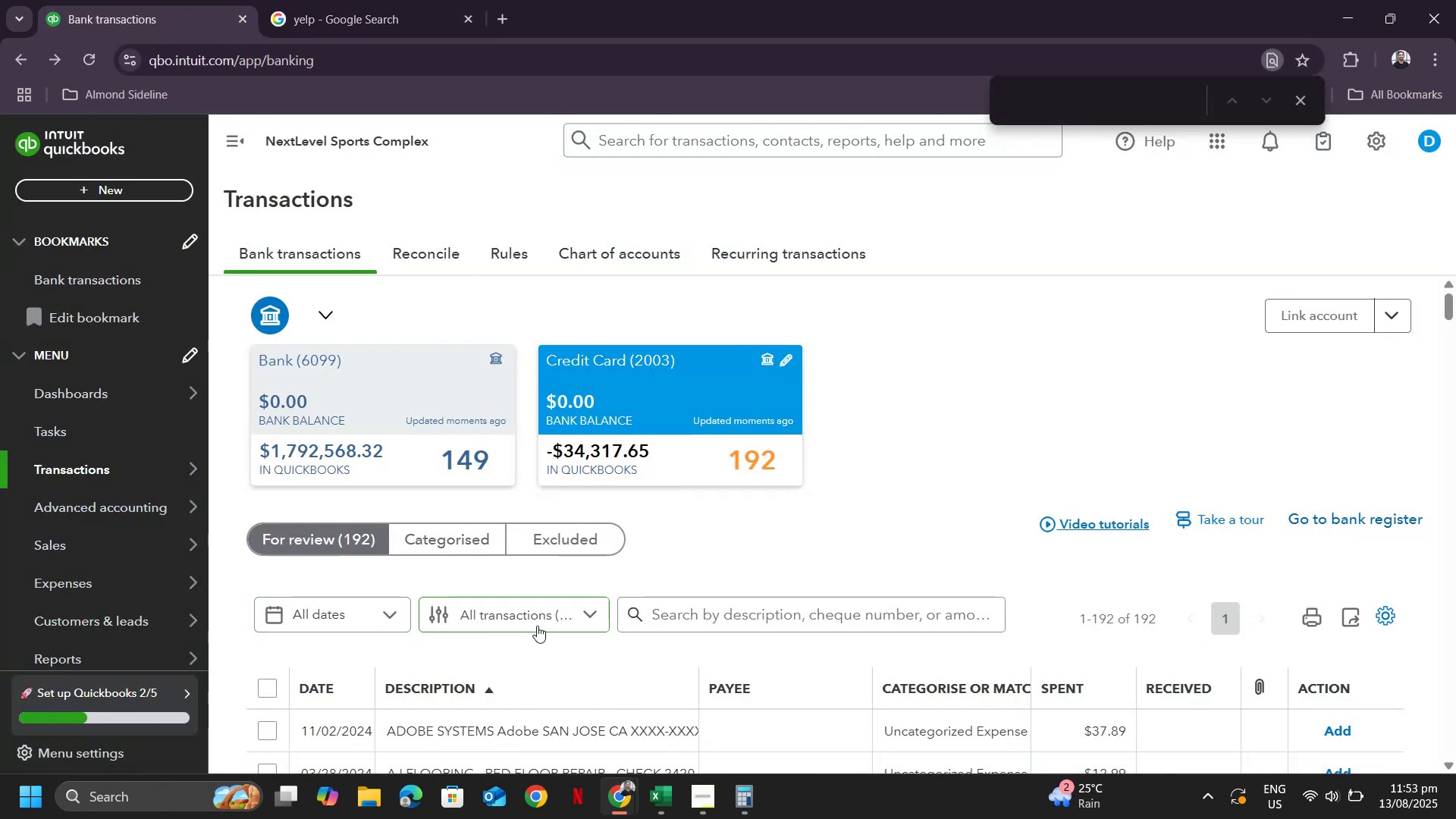 
left_click([819, 620])
 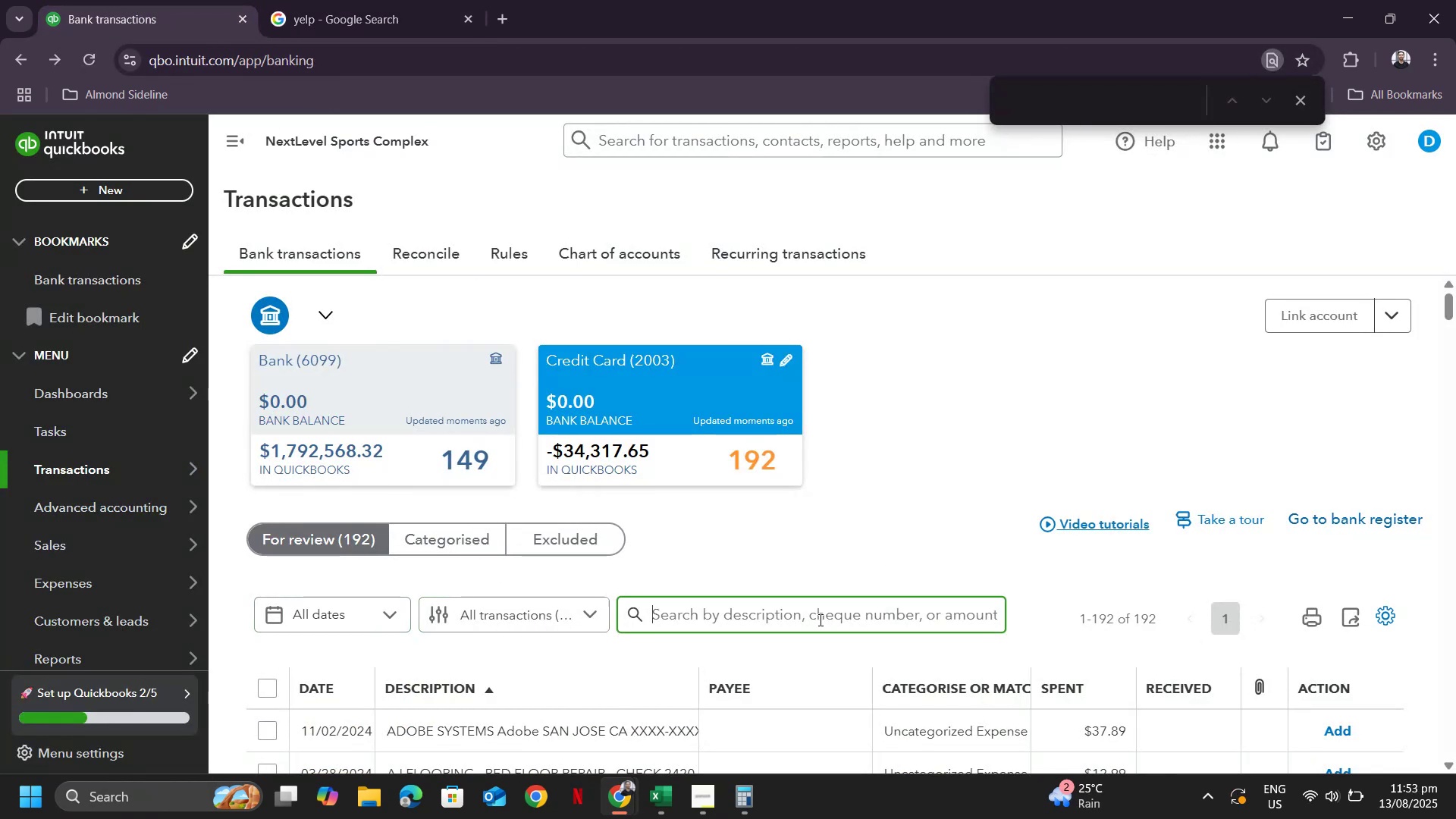 
key(Control+ControlLeft)
 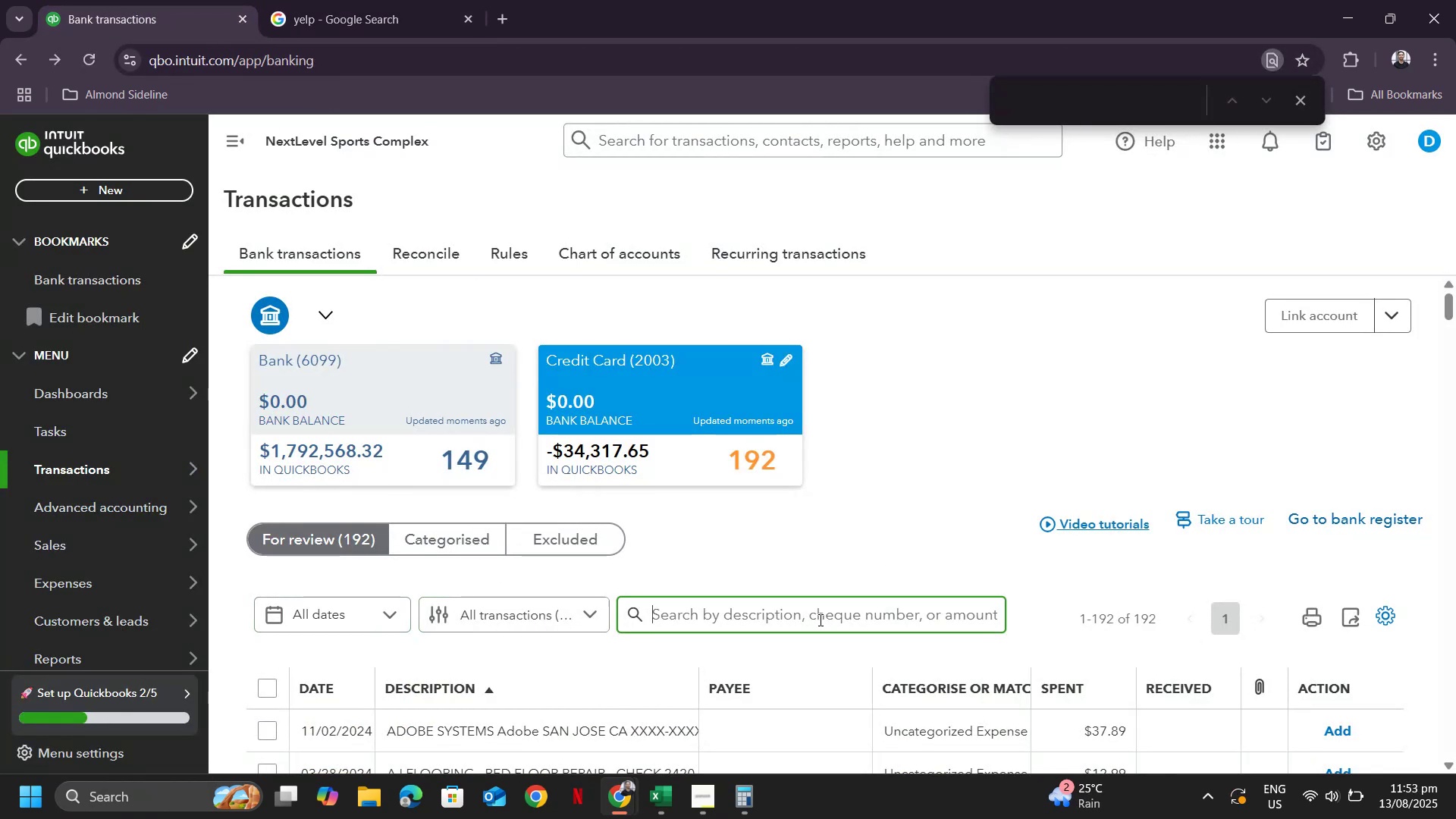 
key(Control+V)
 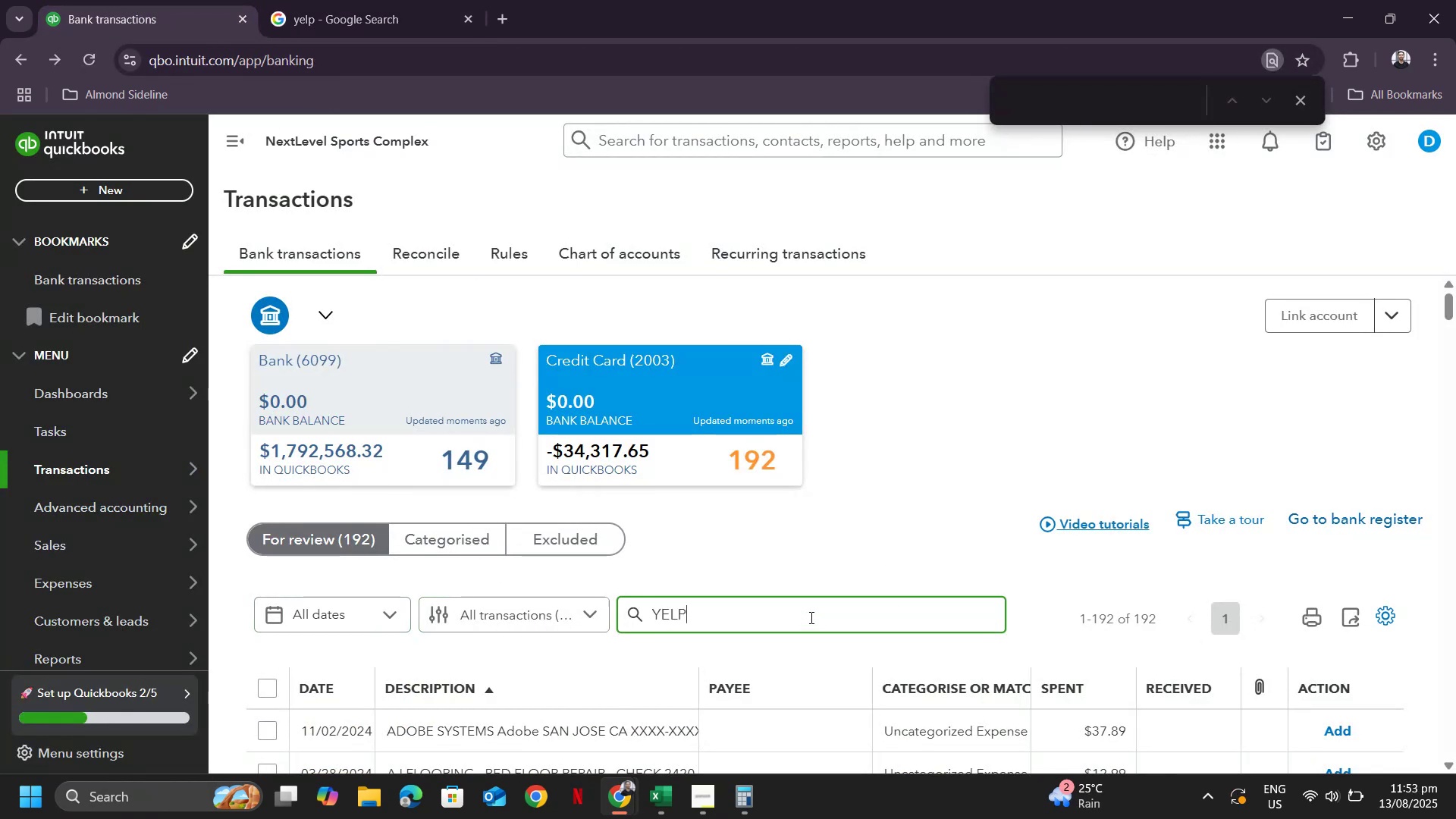 
key(Enter)
 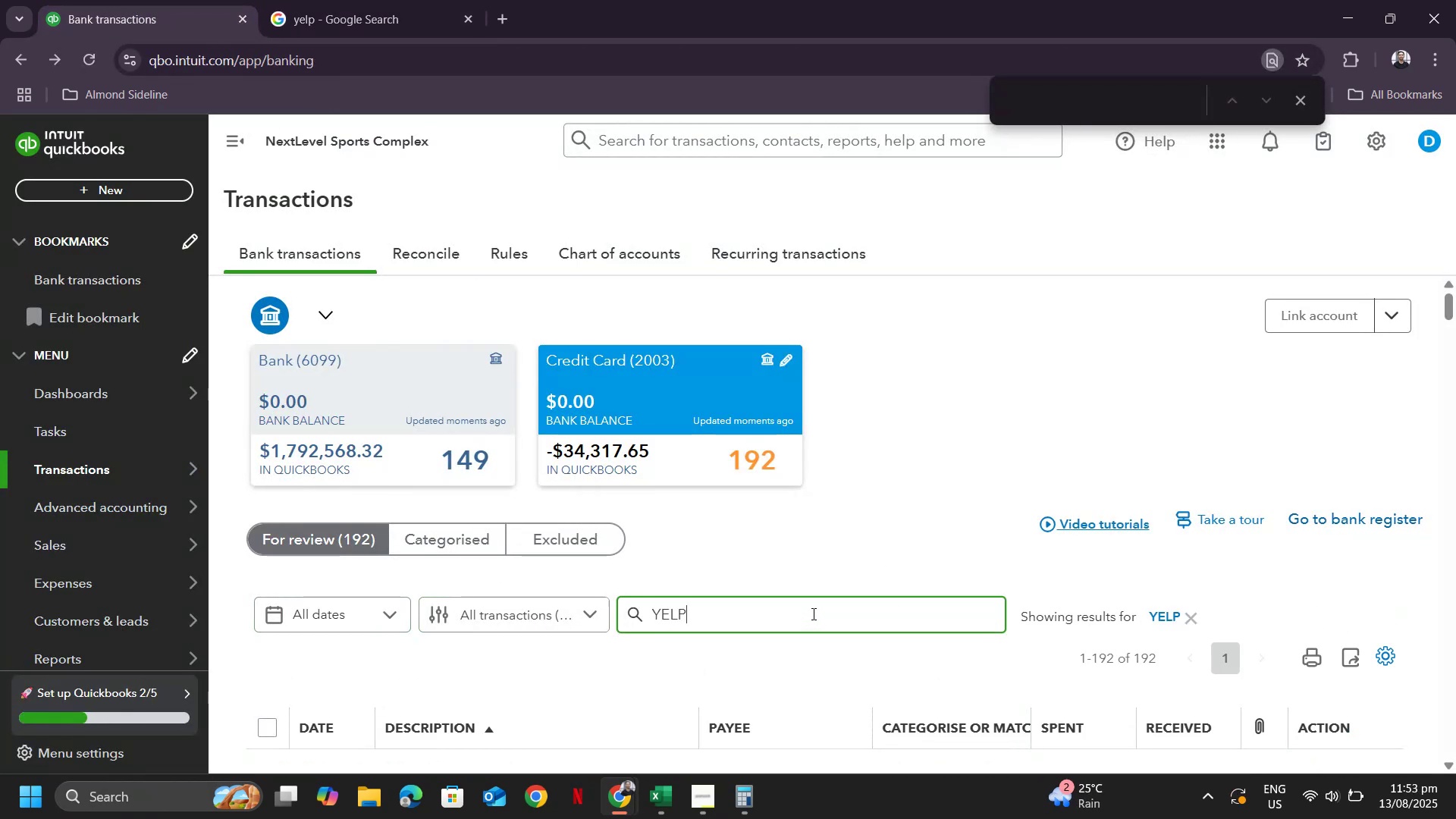 
scroll: coordinate [463, 494], scroll_direction: down, amount: 11.0
 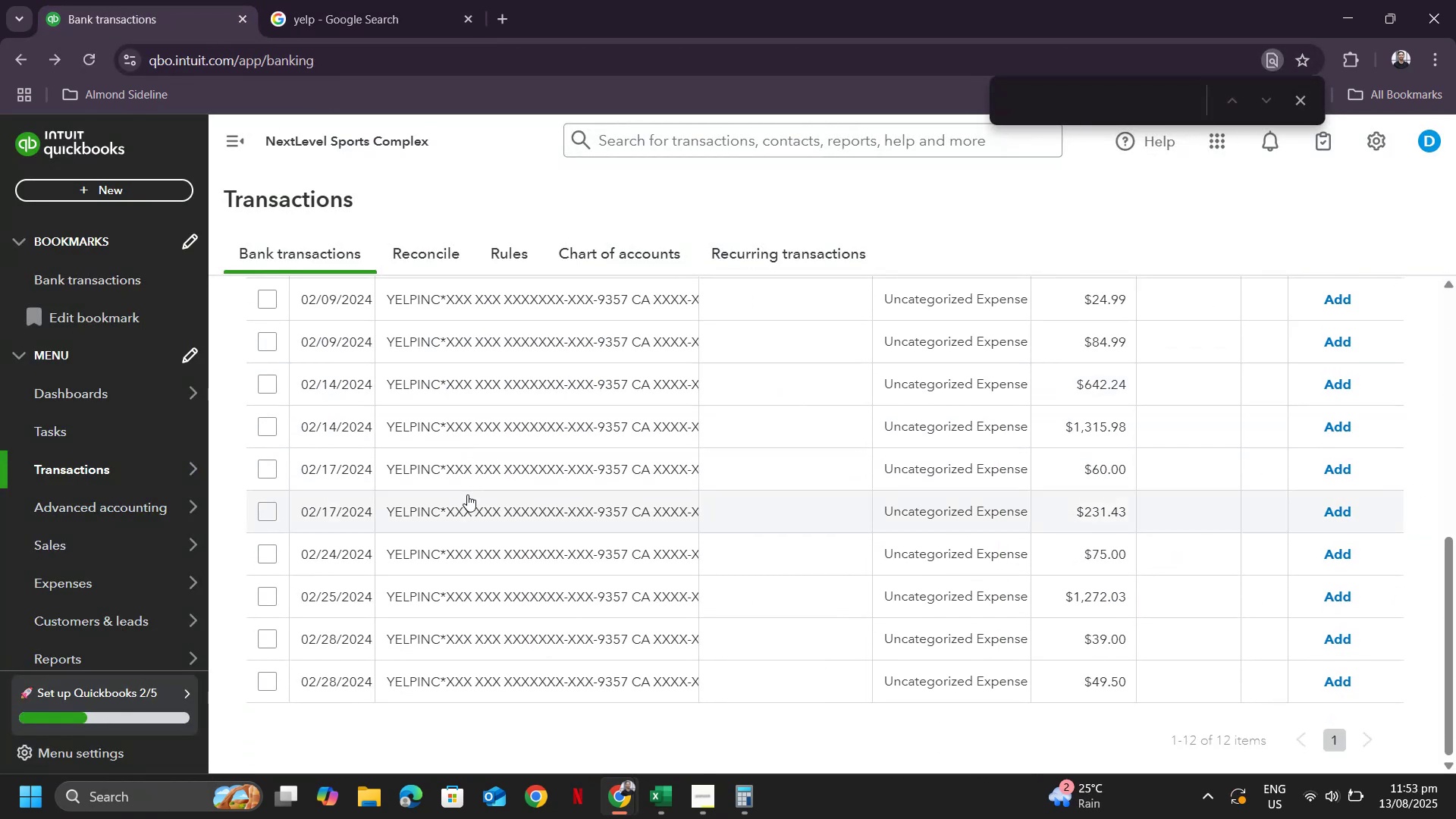 
scroll: coordinate [469, 494], scroll_direction: up, amount: 7.0
 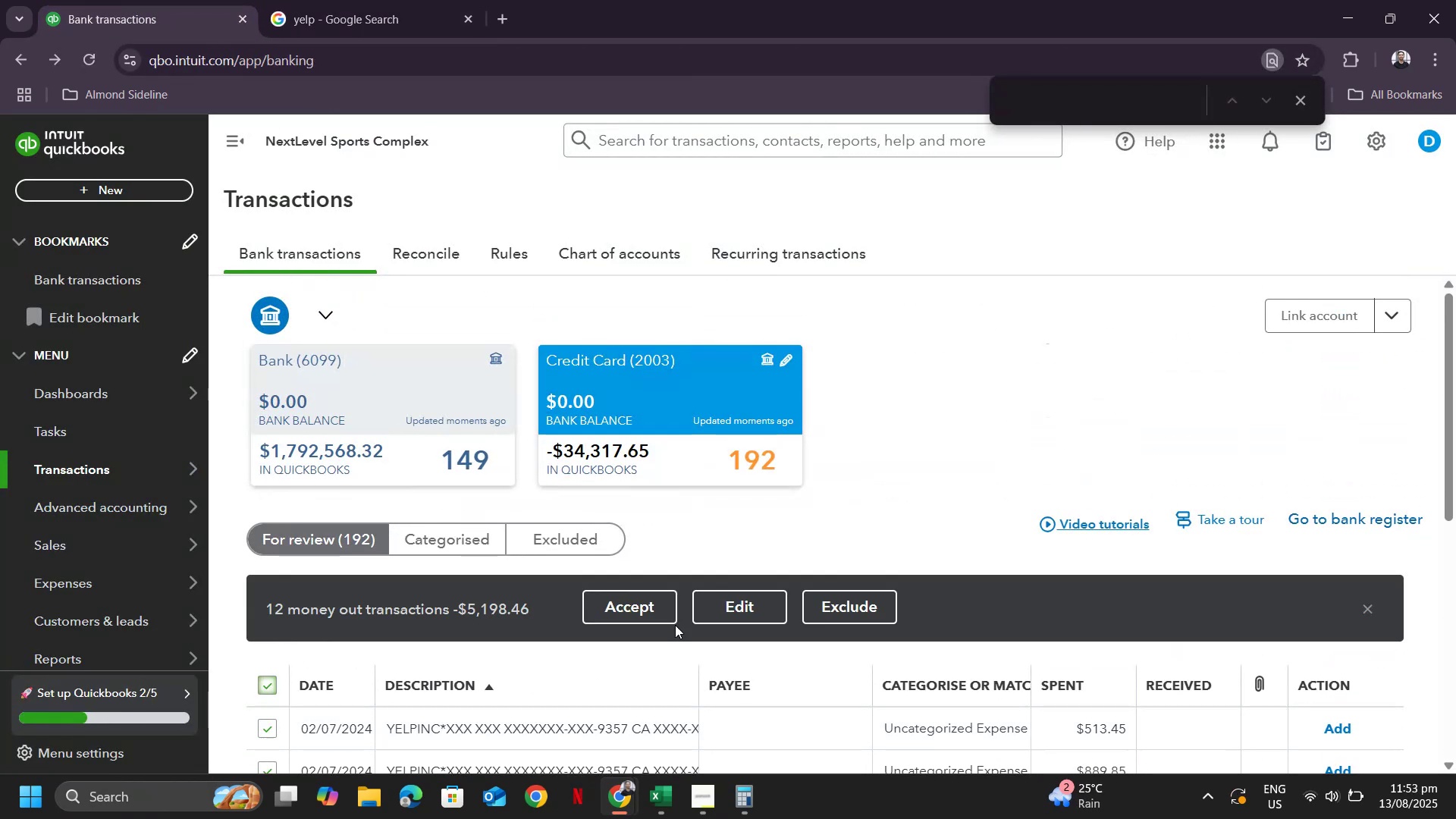 
left_click([729, 613])
 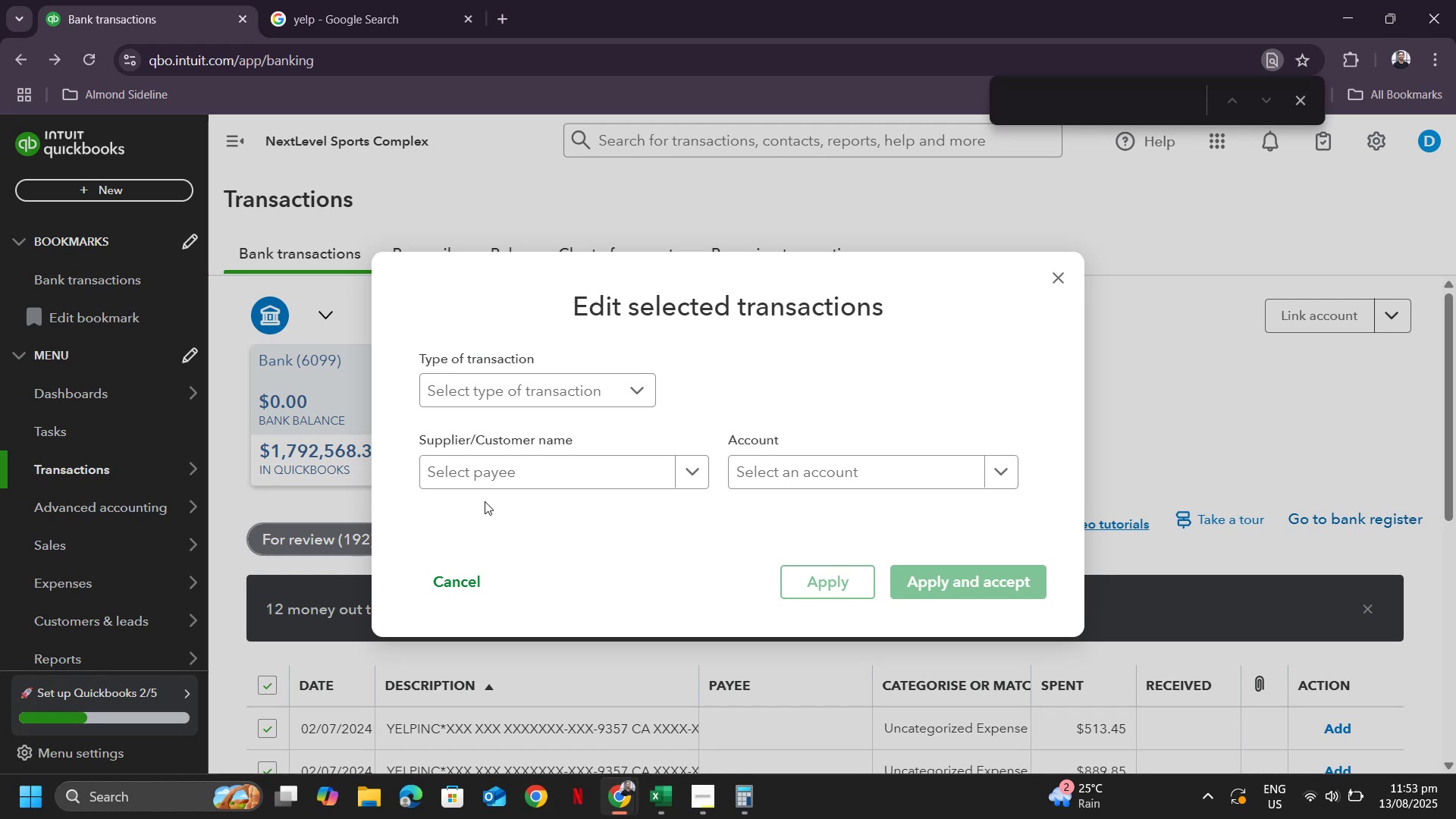 
left_click([489, 484])
 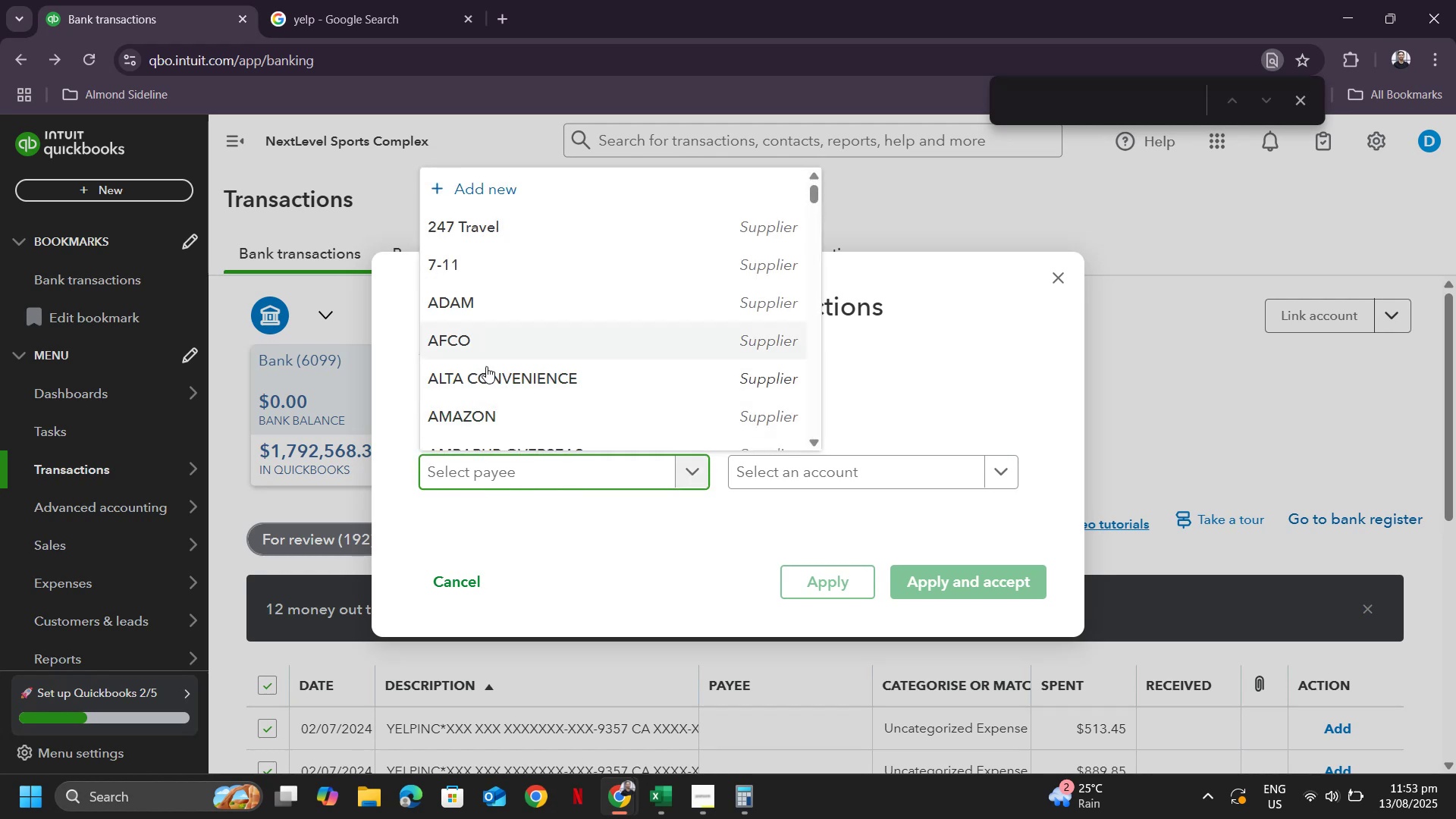 
key(Control+ControlLeft)
 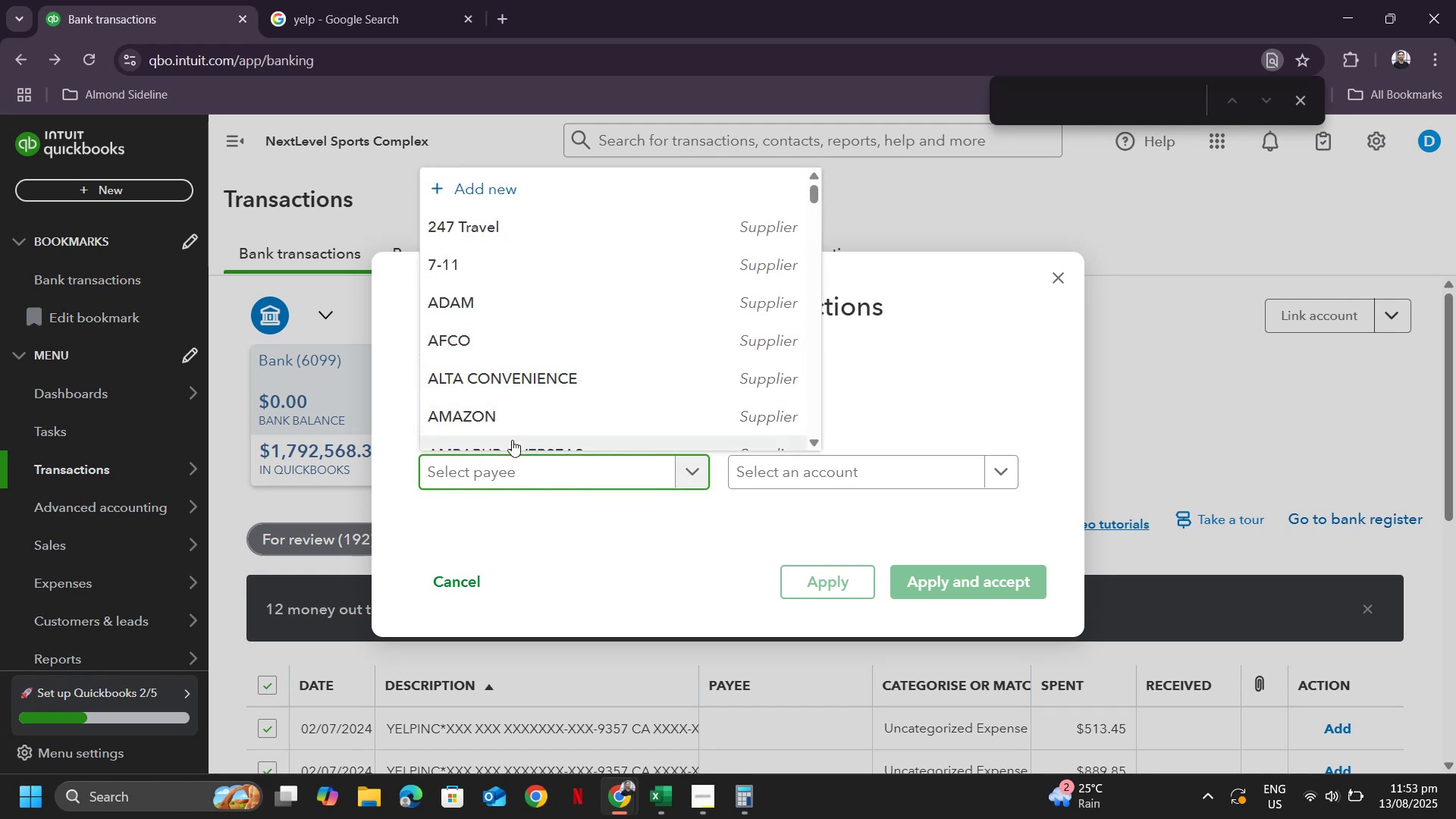 
key(Control+V)
 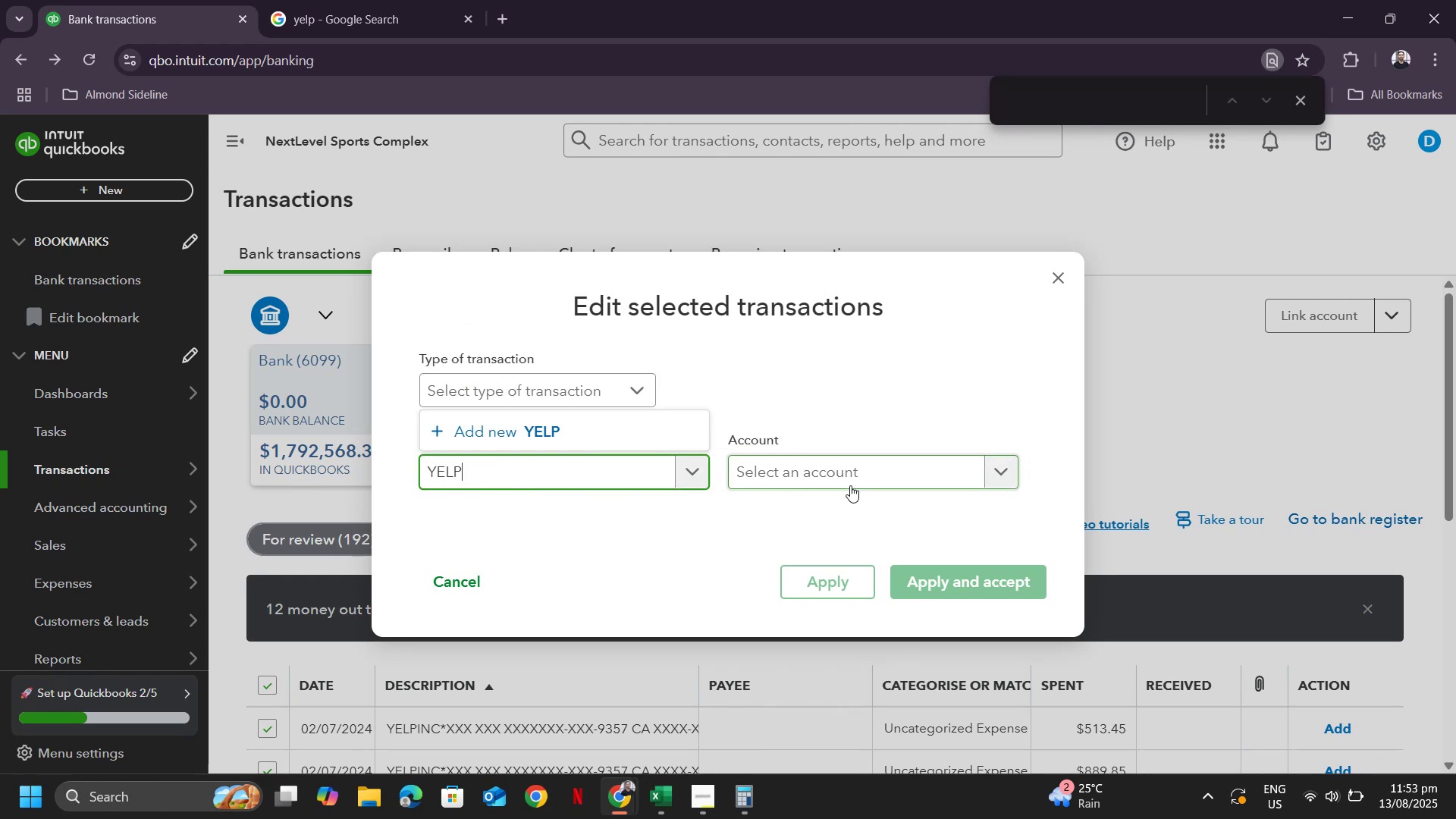 
left_click([549, 443])
 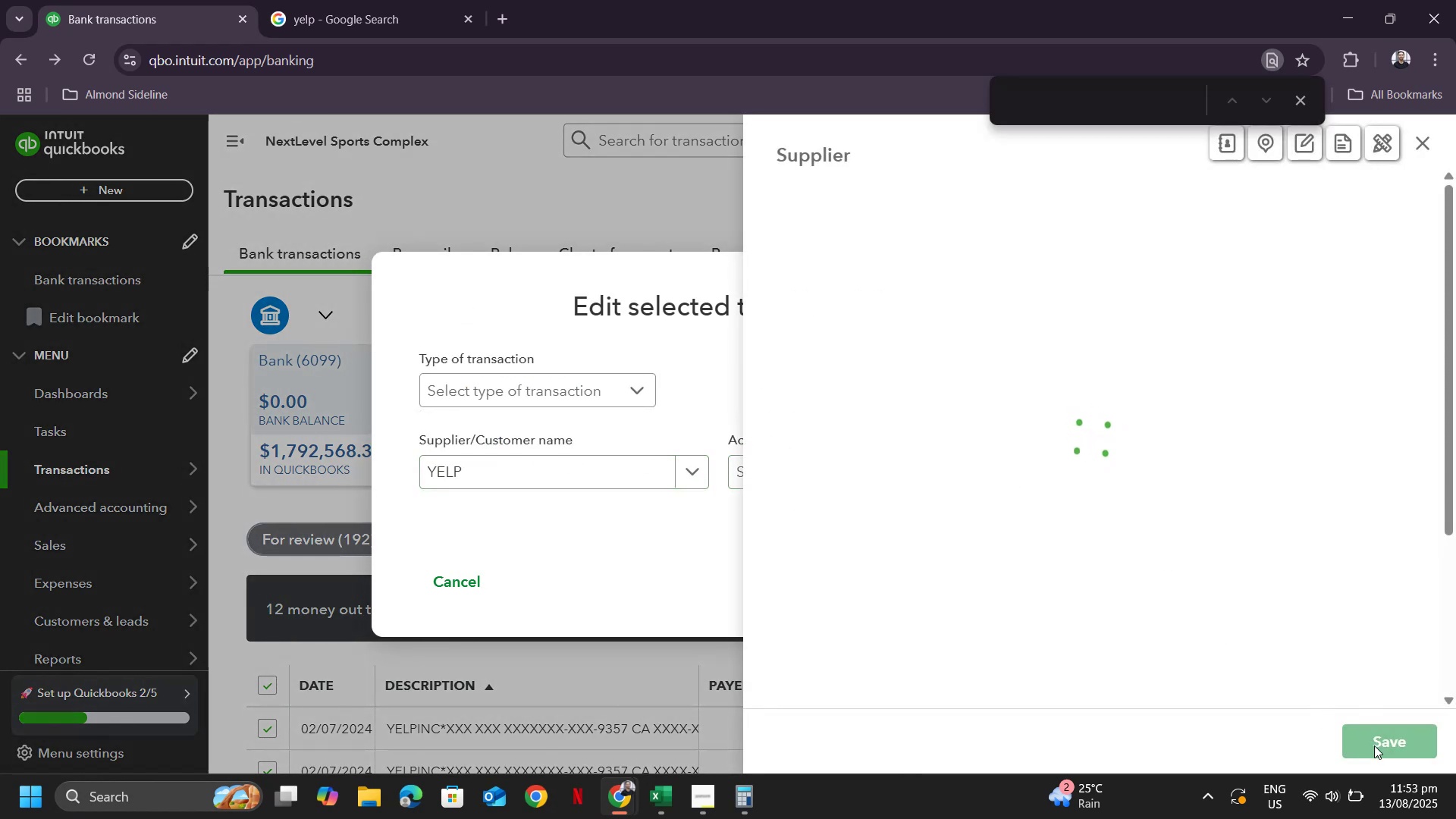 
left_click([1374, 745])
 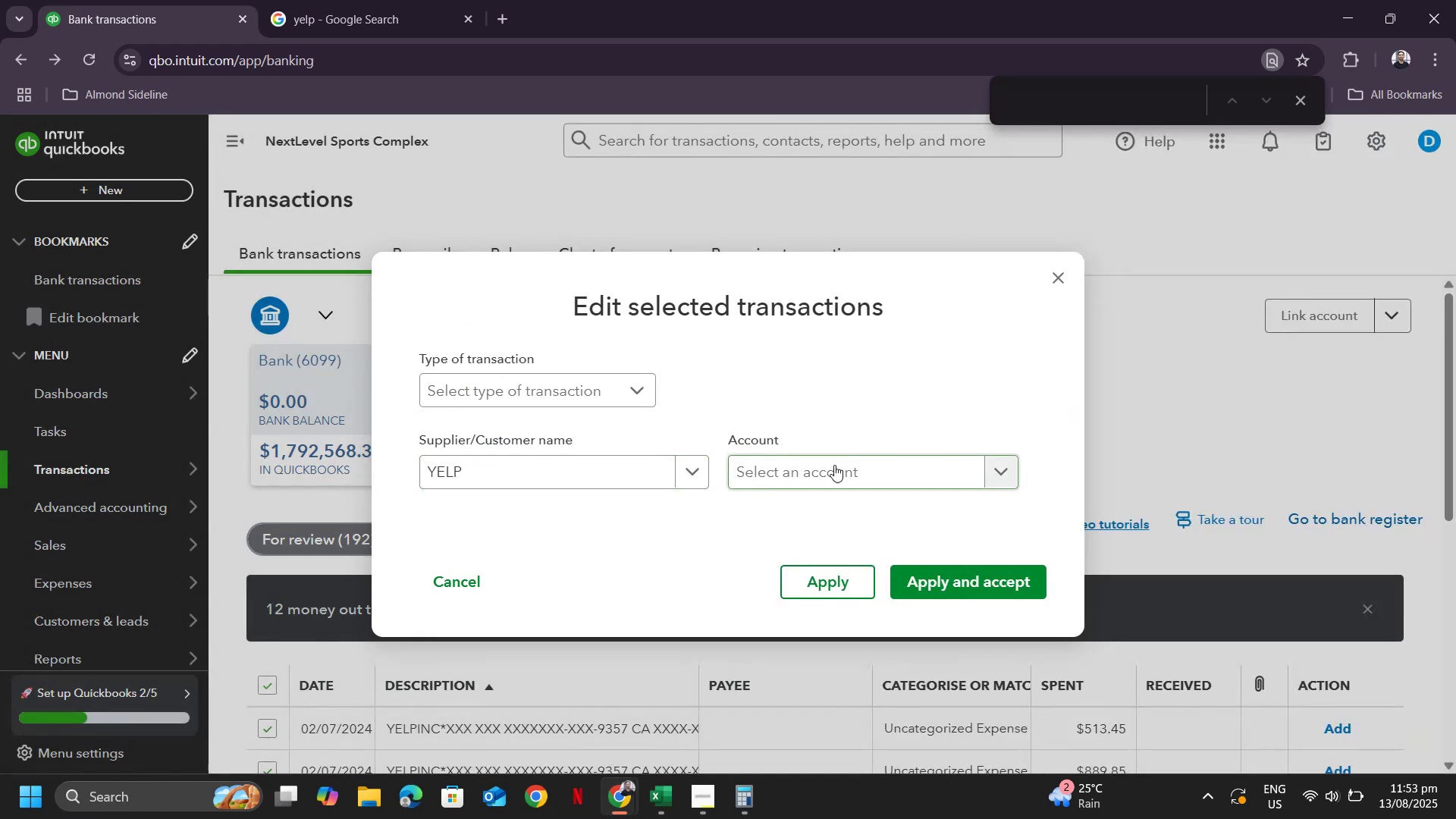 
left_click([834, 463])
 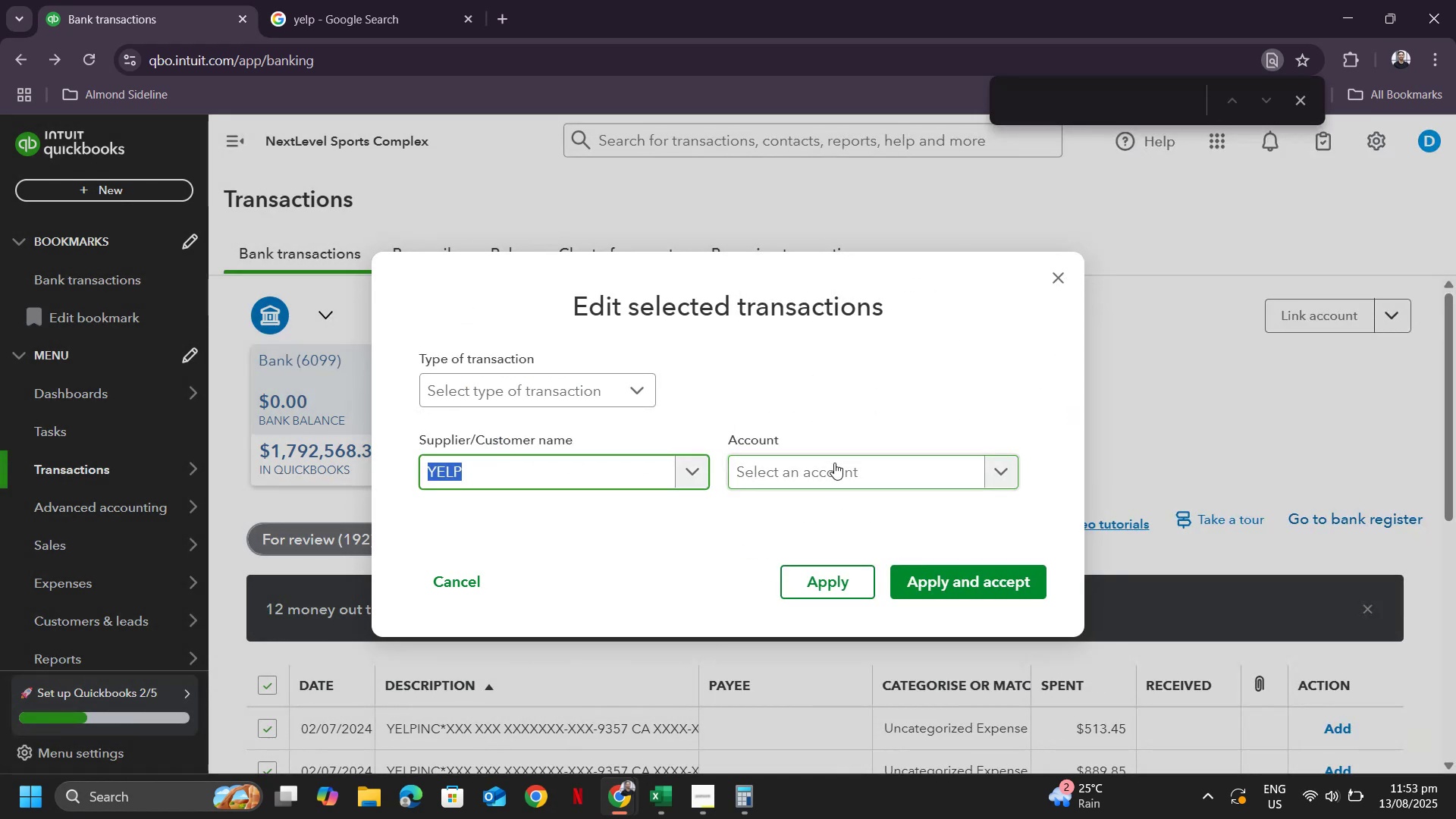 
left_click([839, 482])
 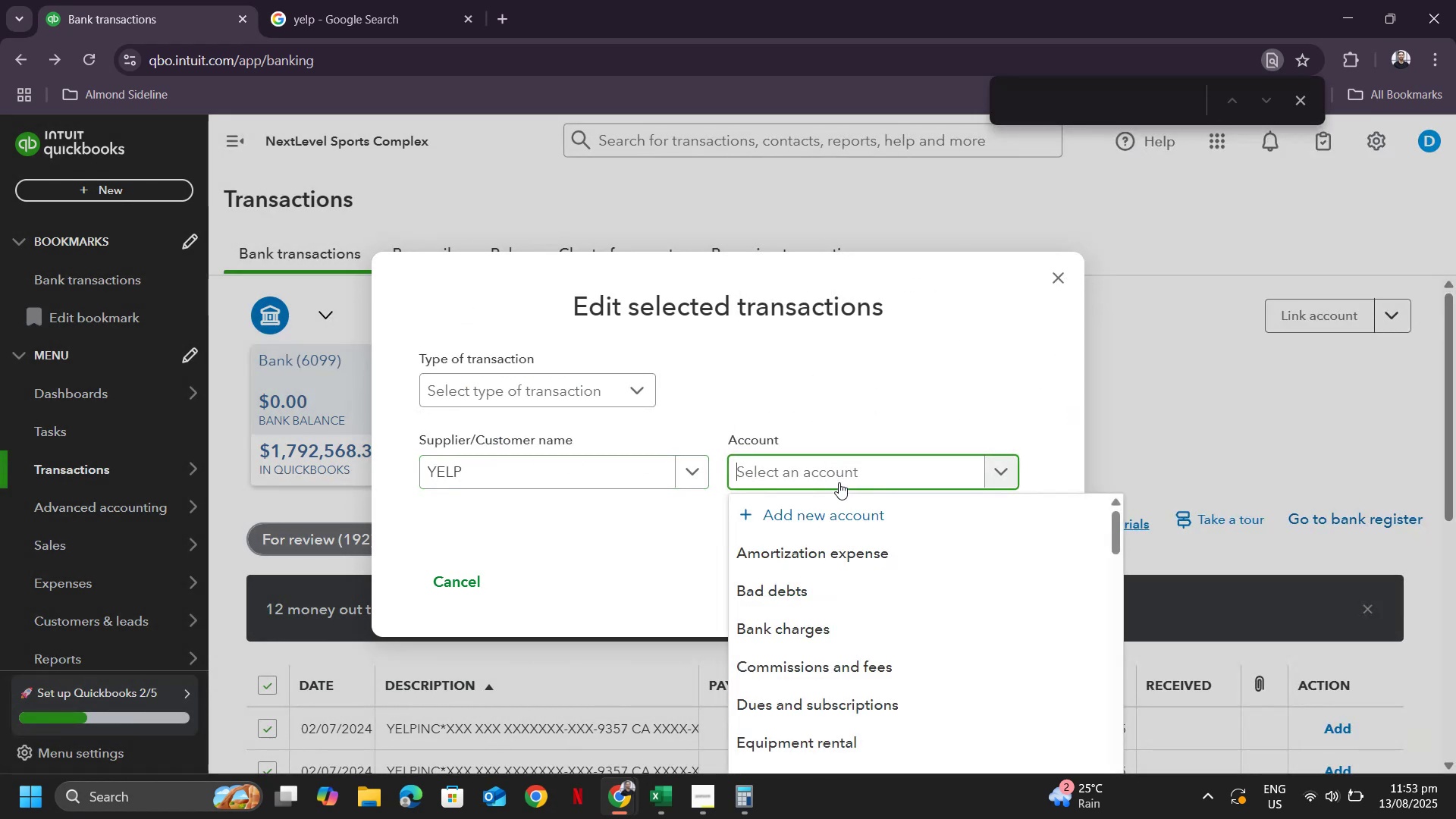 
type(mea)
 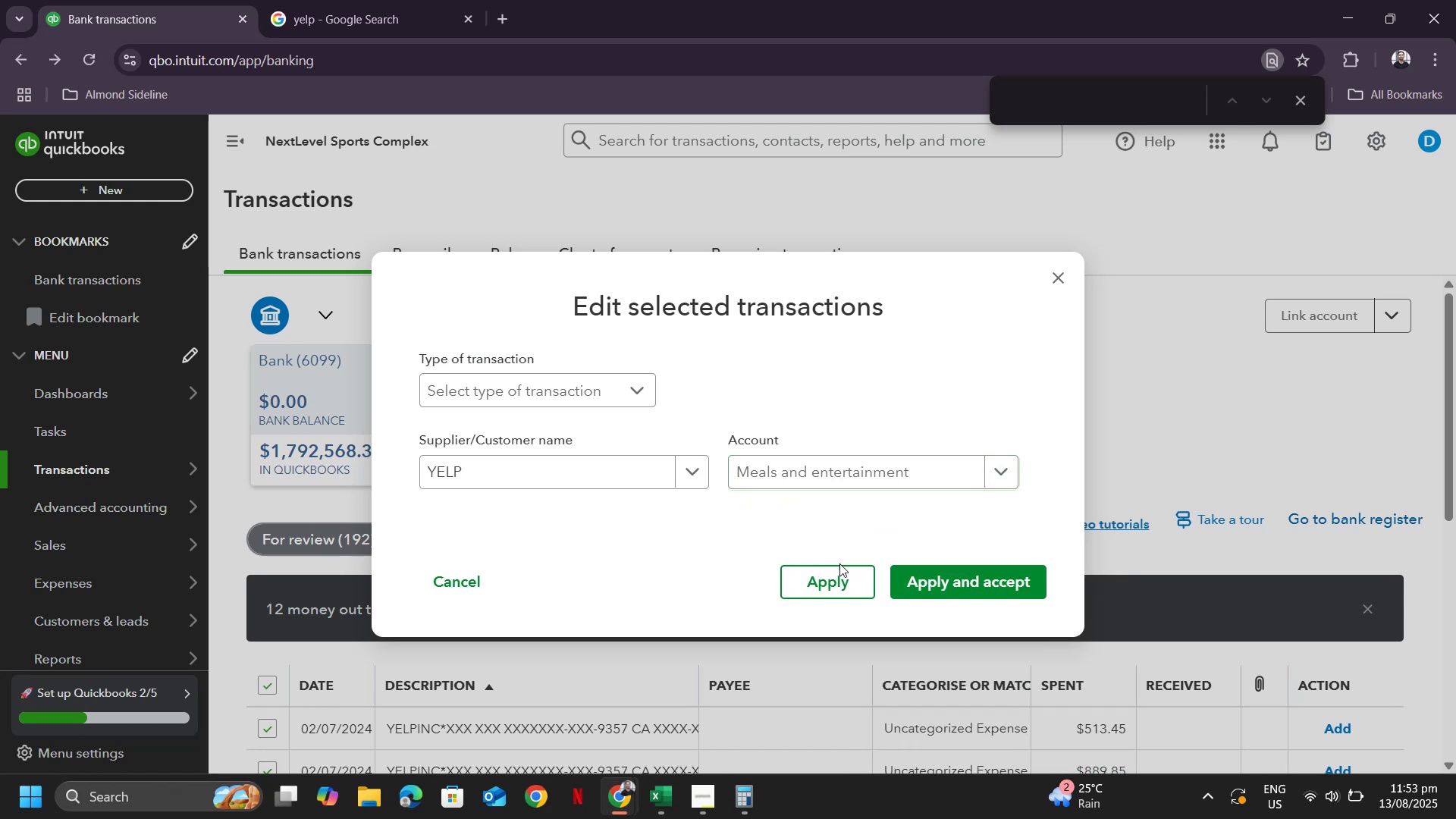 
double_click([947, 590])
 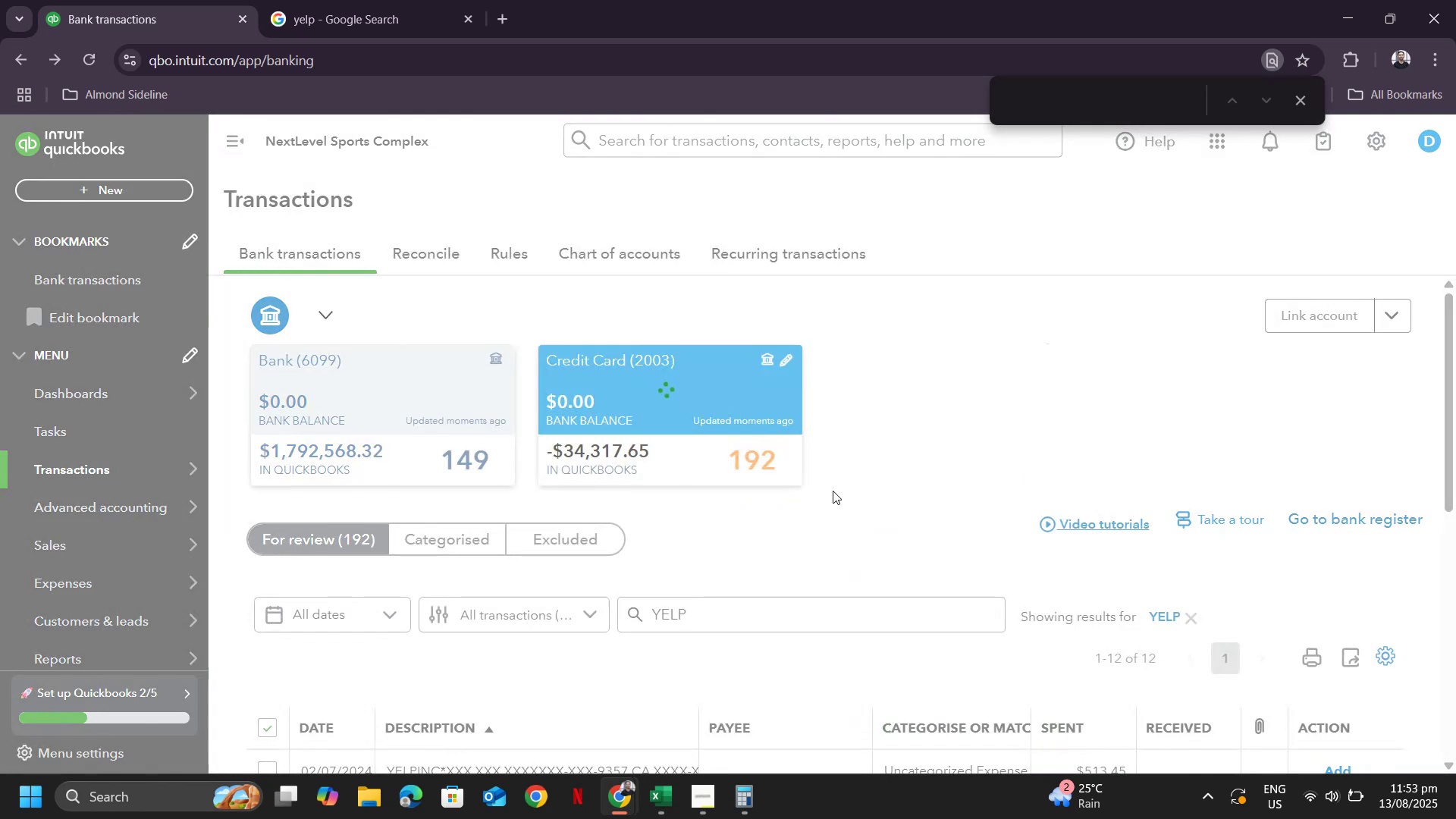 
scroll: coordinate [789, 514], scroll_direction: down, amount: 11.0
 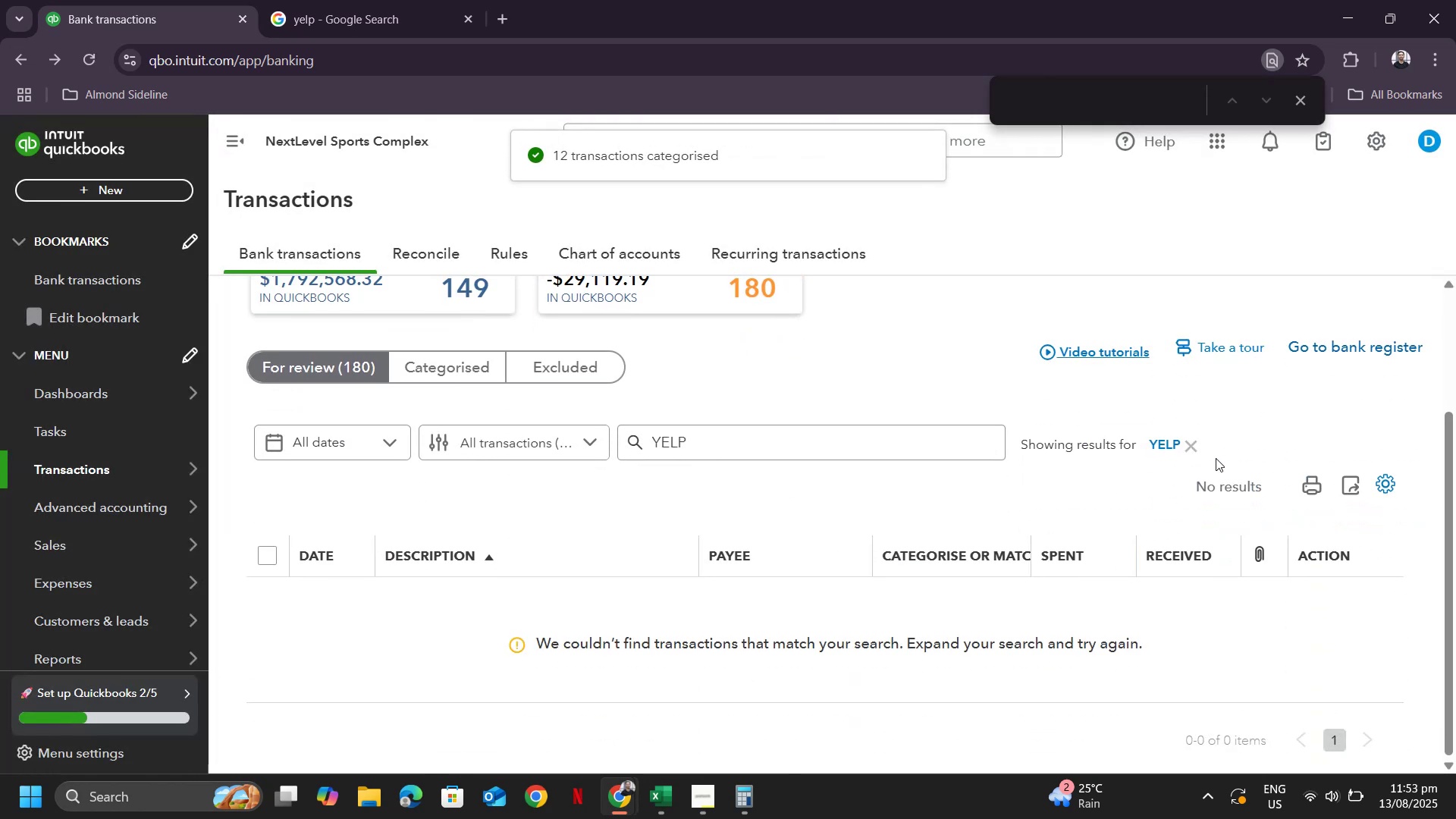 
left_click([1196, 443])
 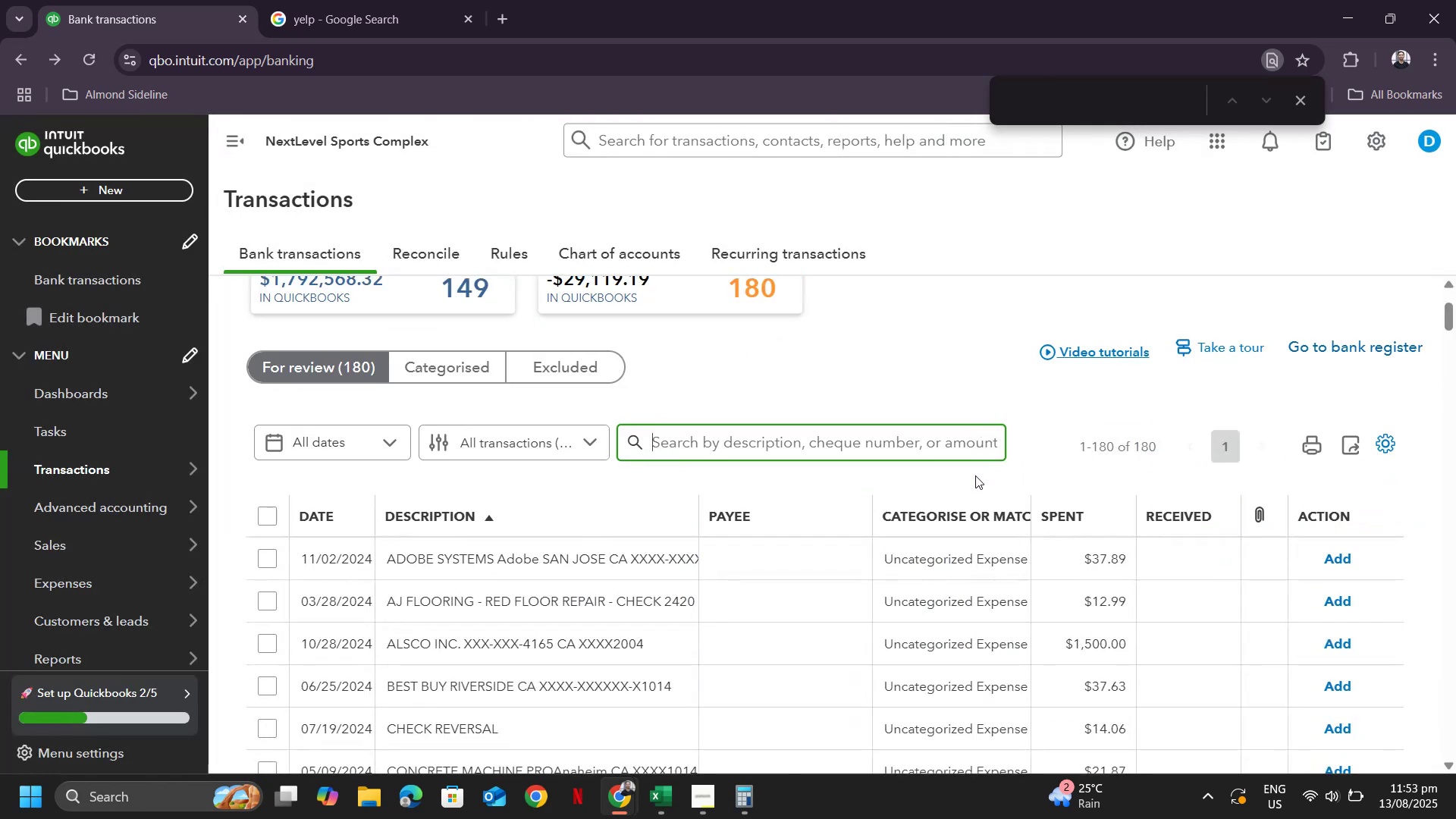 
scroll: coordinate [720, 566], scroll_direction: down, amount: 13.0
 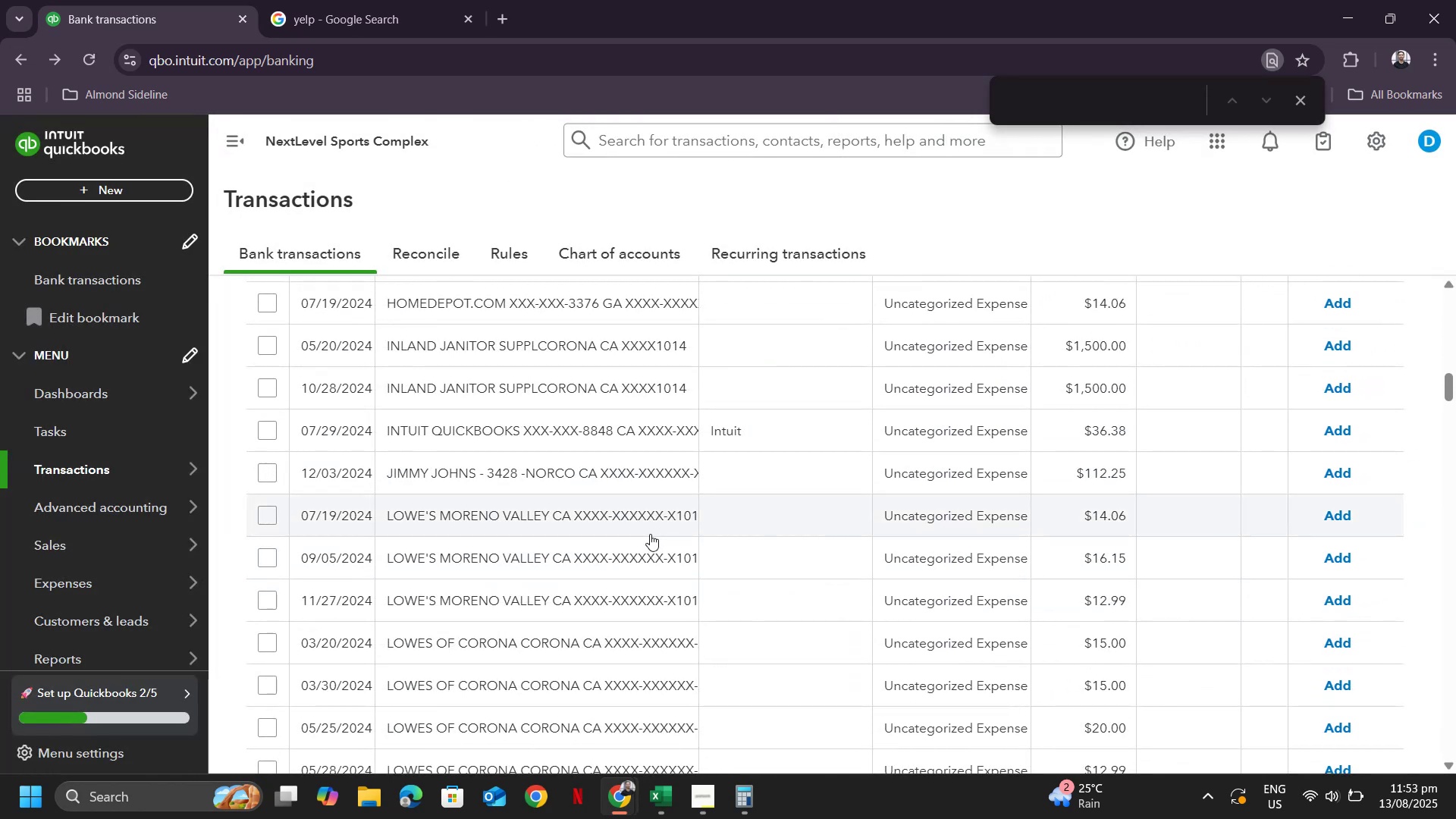 
scroll: coordinate [816, 412], scroll_direction: up, amount: 13.0
 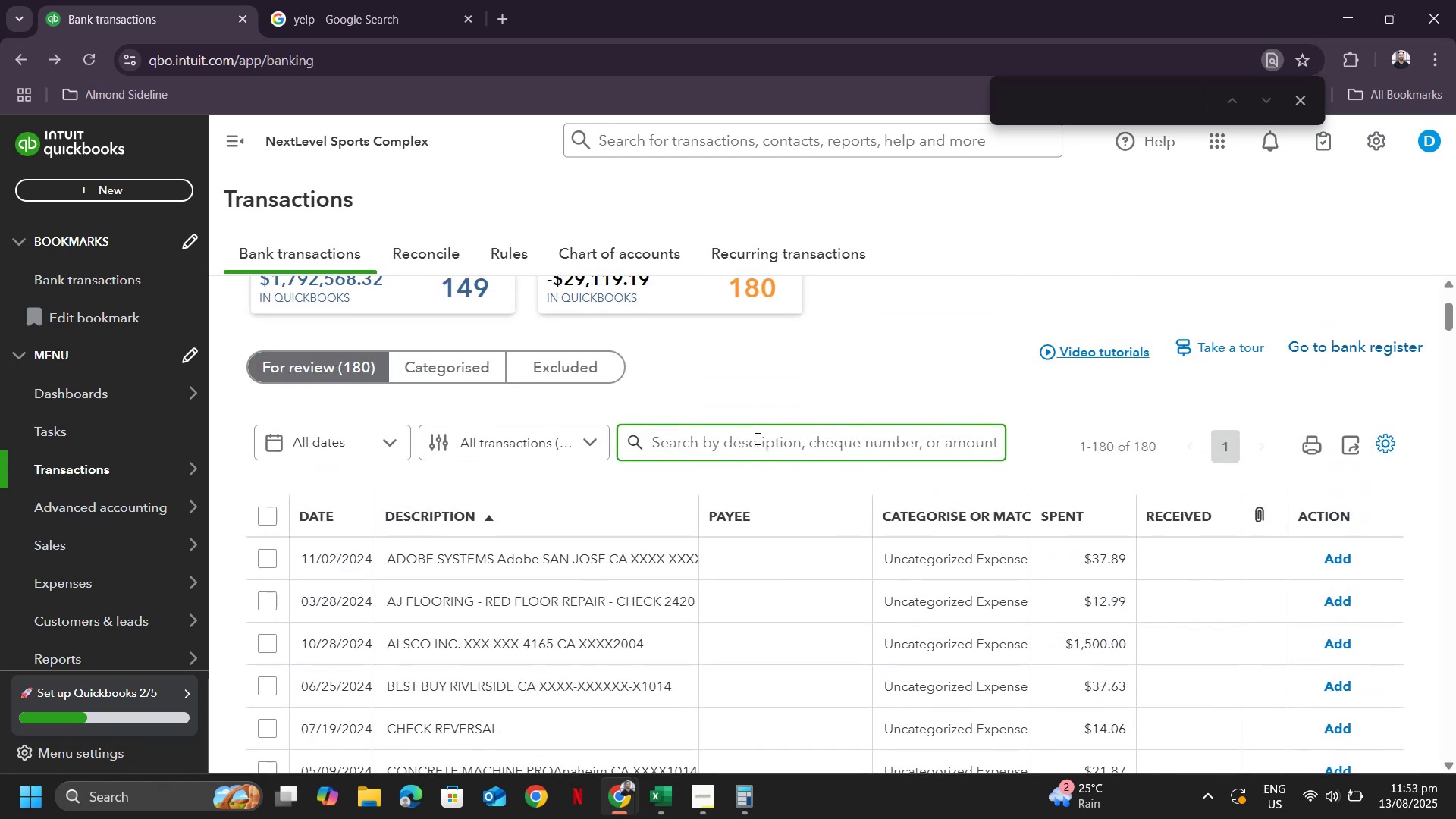 
left_click([756, 438])
 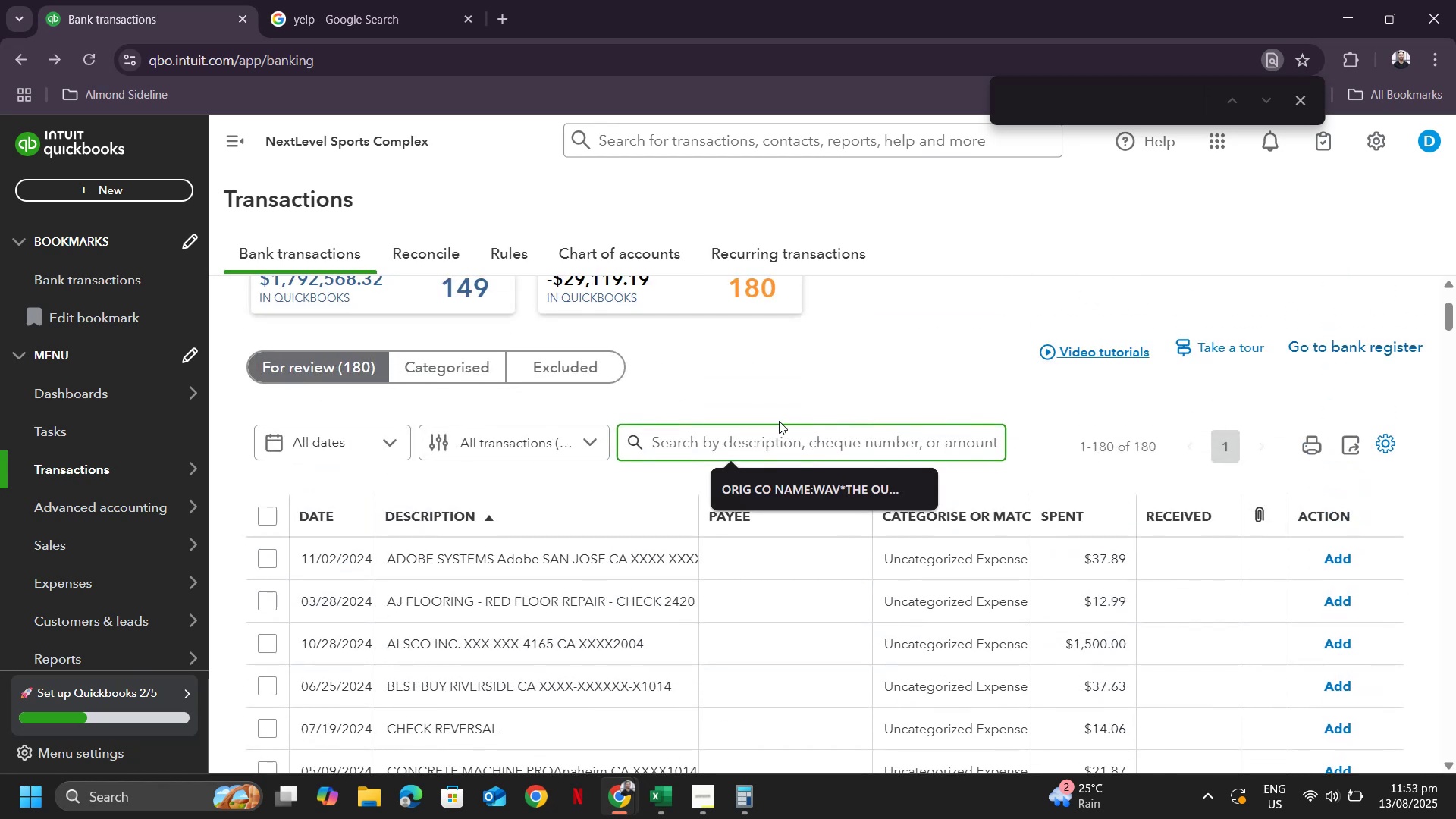 
type(lowe)
 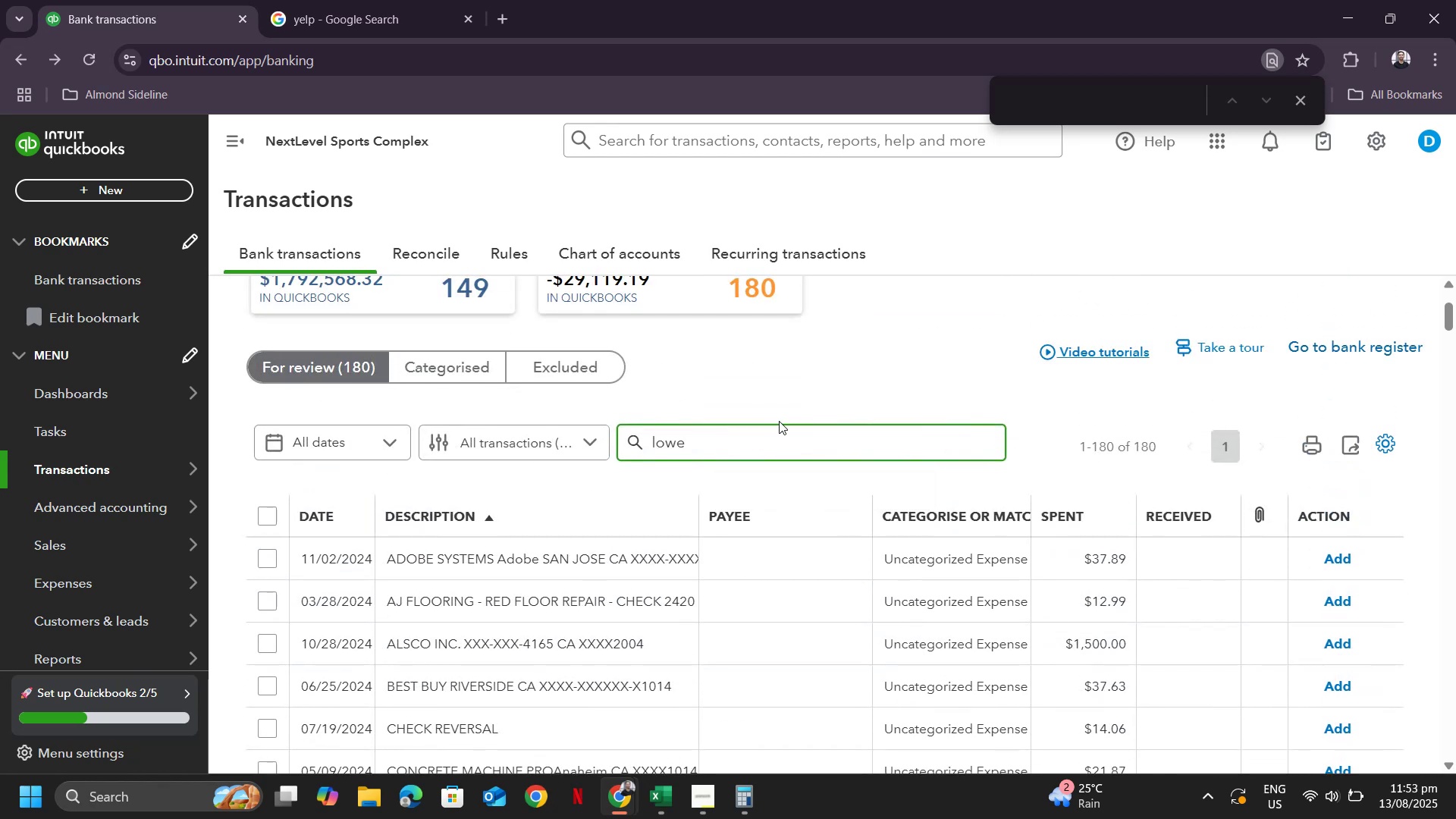 
key(Enter)
 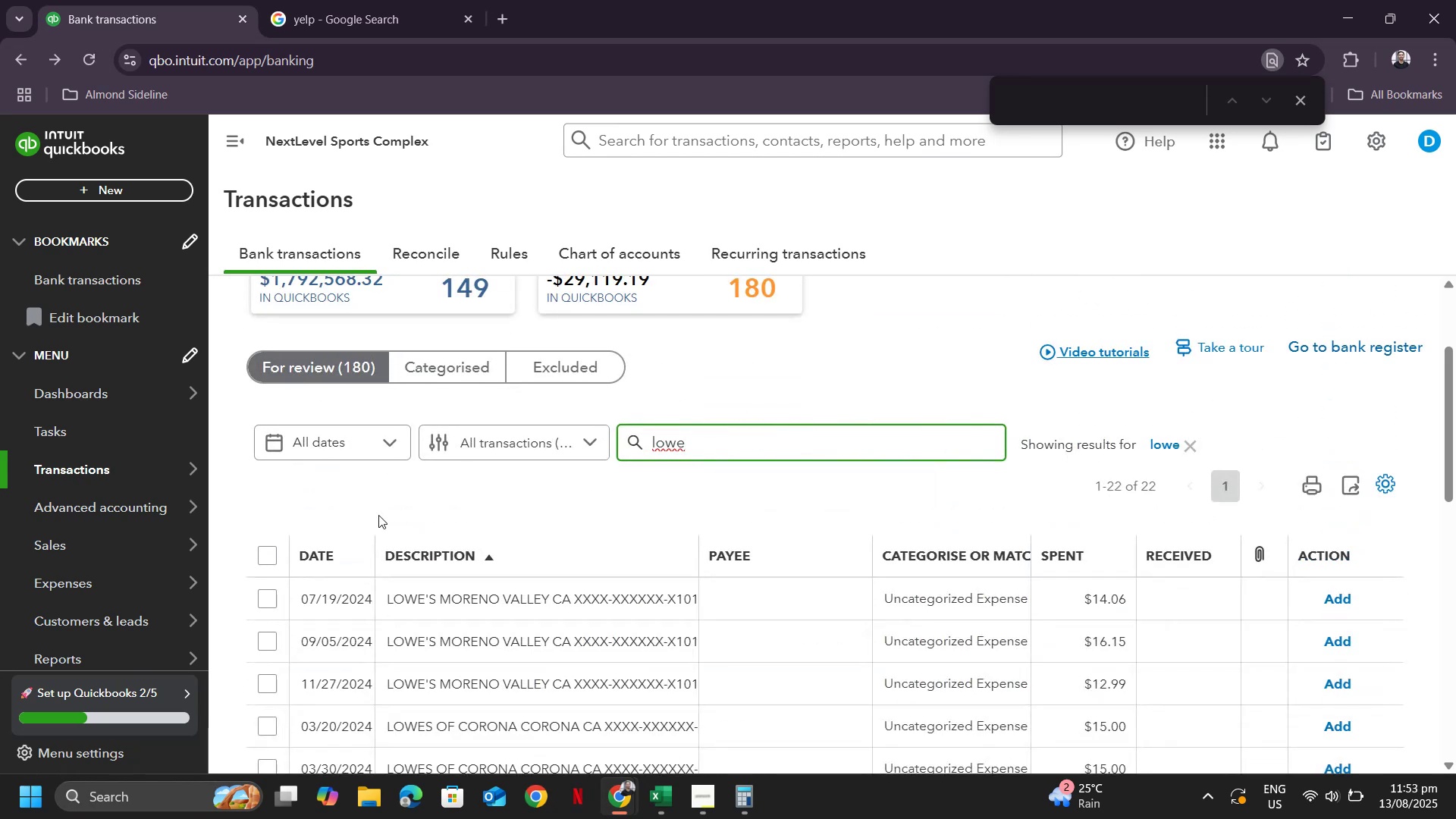 
scroll: coordinate [623, 585], scroll_direction: down, amount: 3.0
 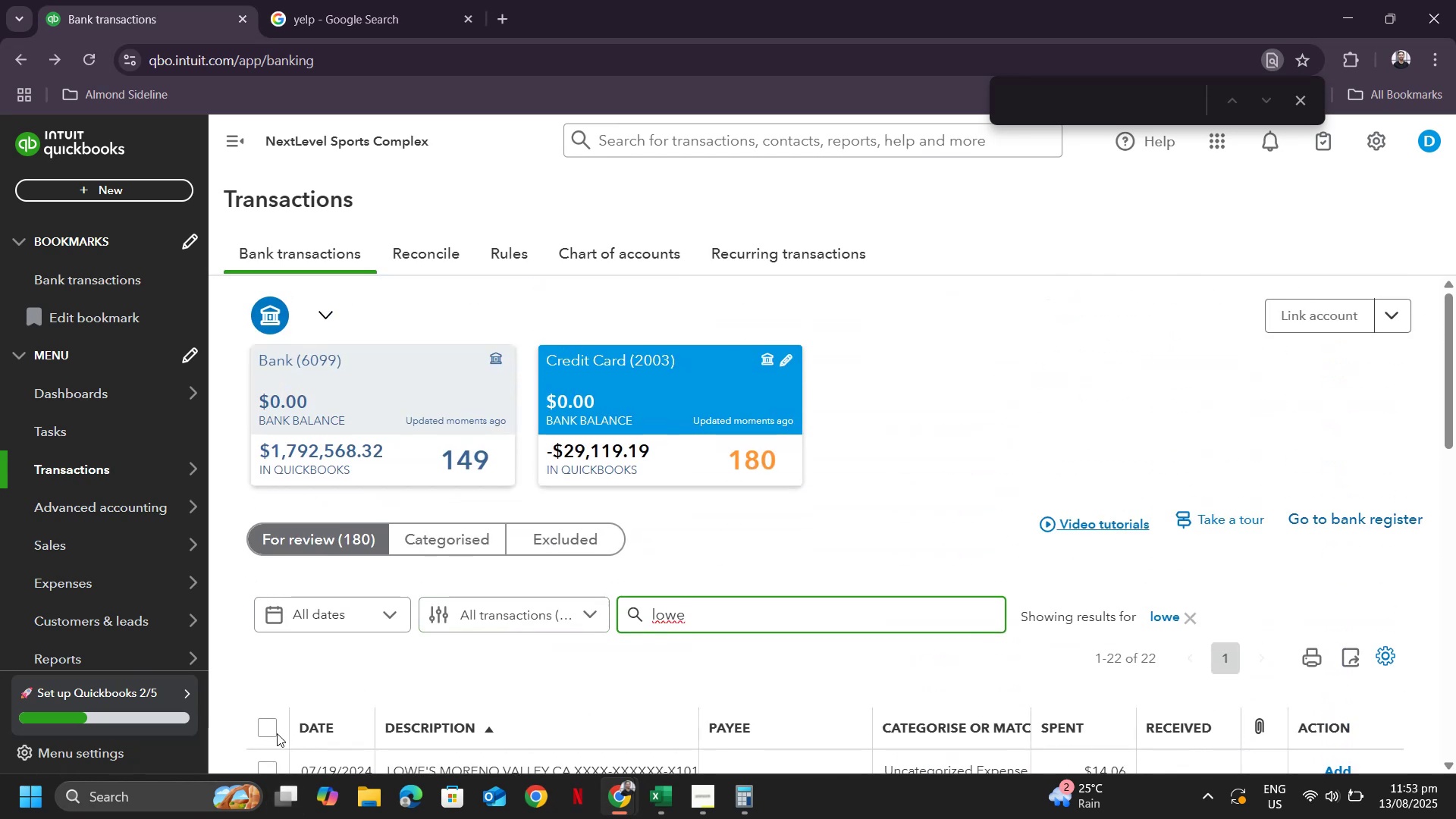 
left_click([272, 729])
 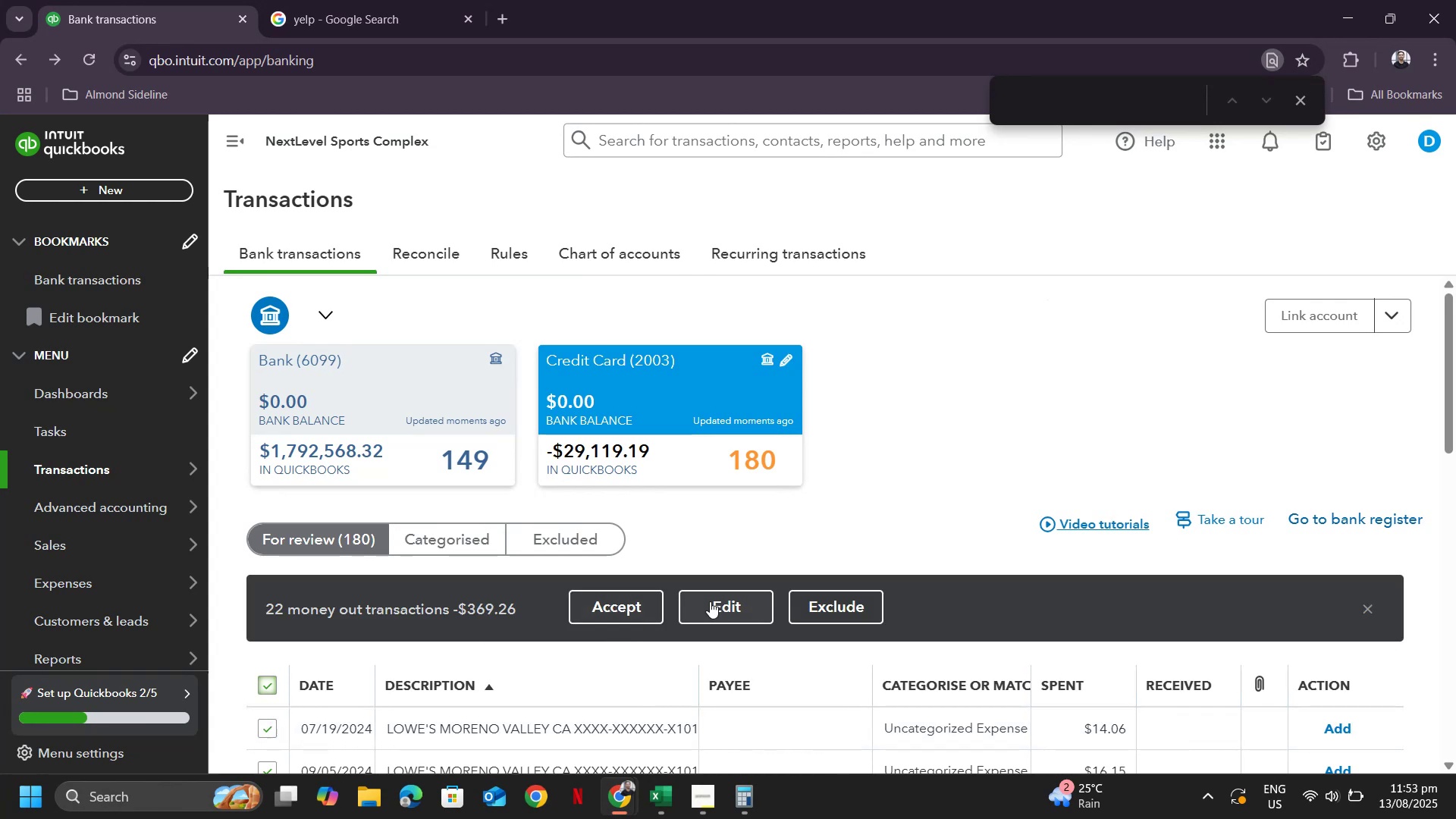 
left_click([716, 598])
 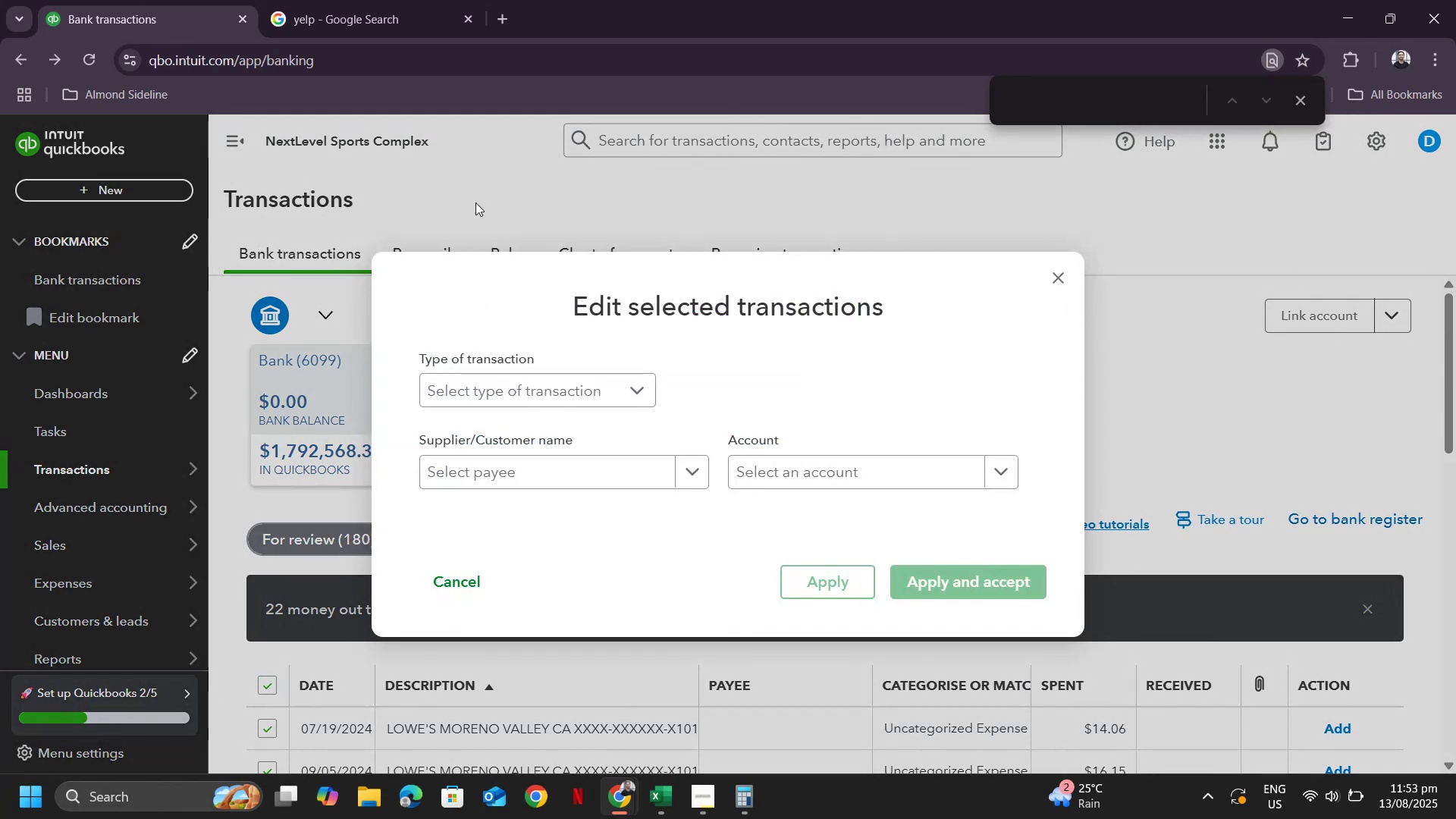 
left_click([371, 0])
 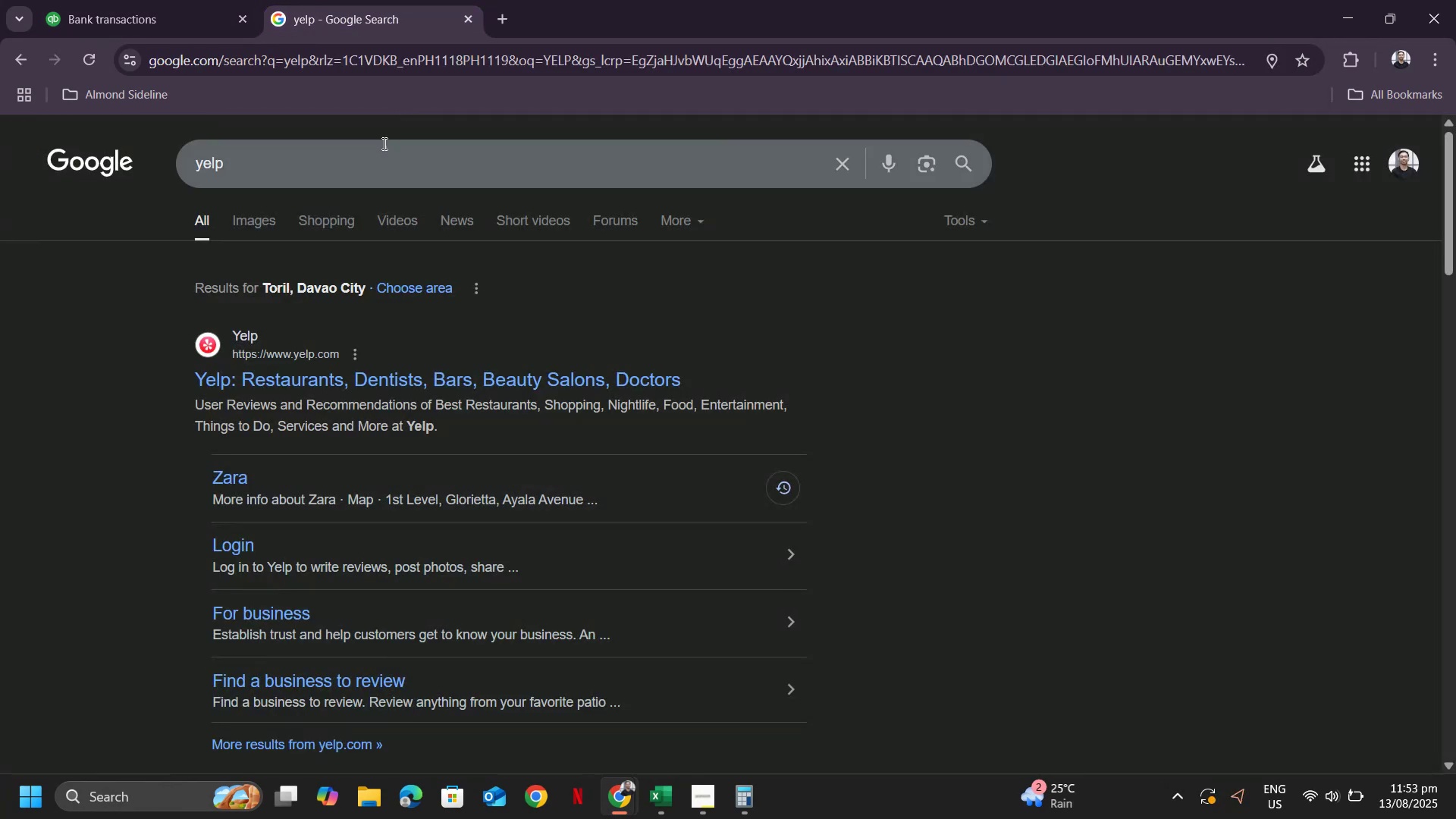 
left_click_drag(start_coordinate=[375, 157], to_coordinate=[38, 137])
 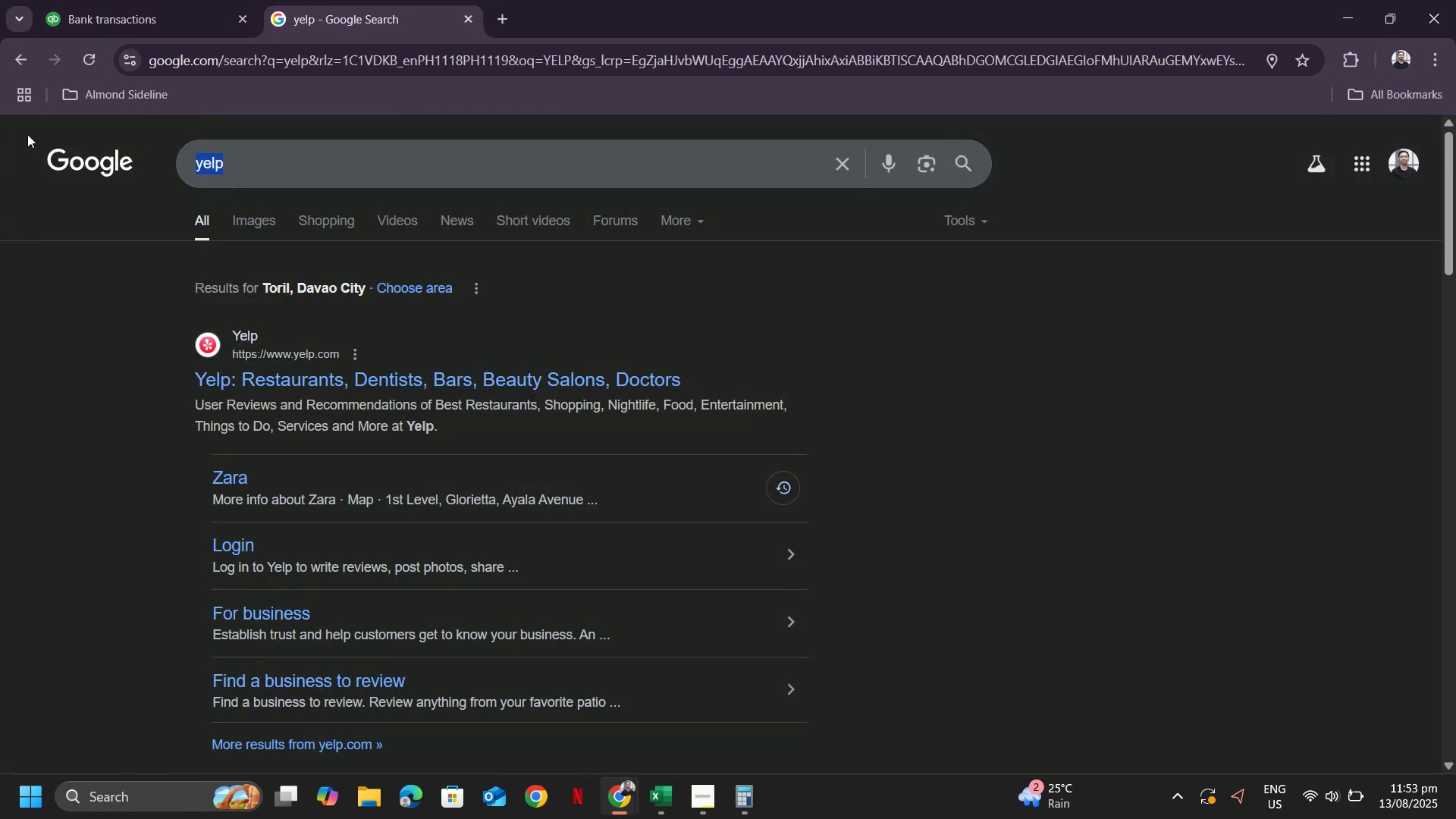 
key(Control+ControlLeft)
 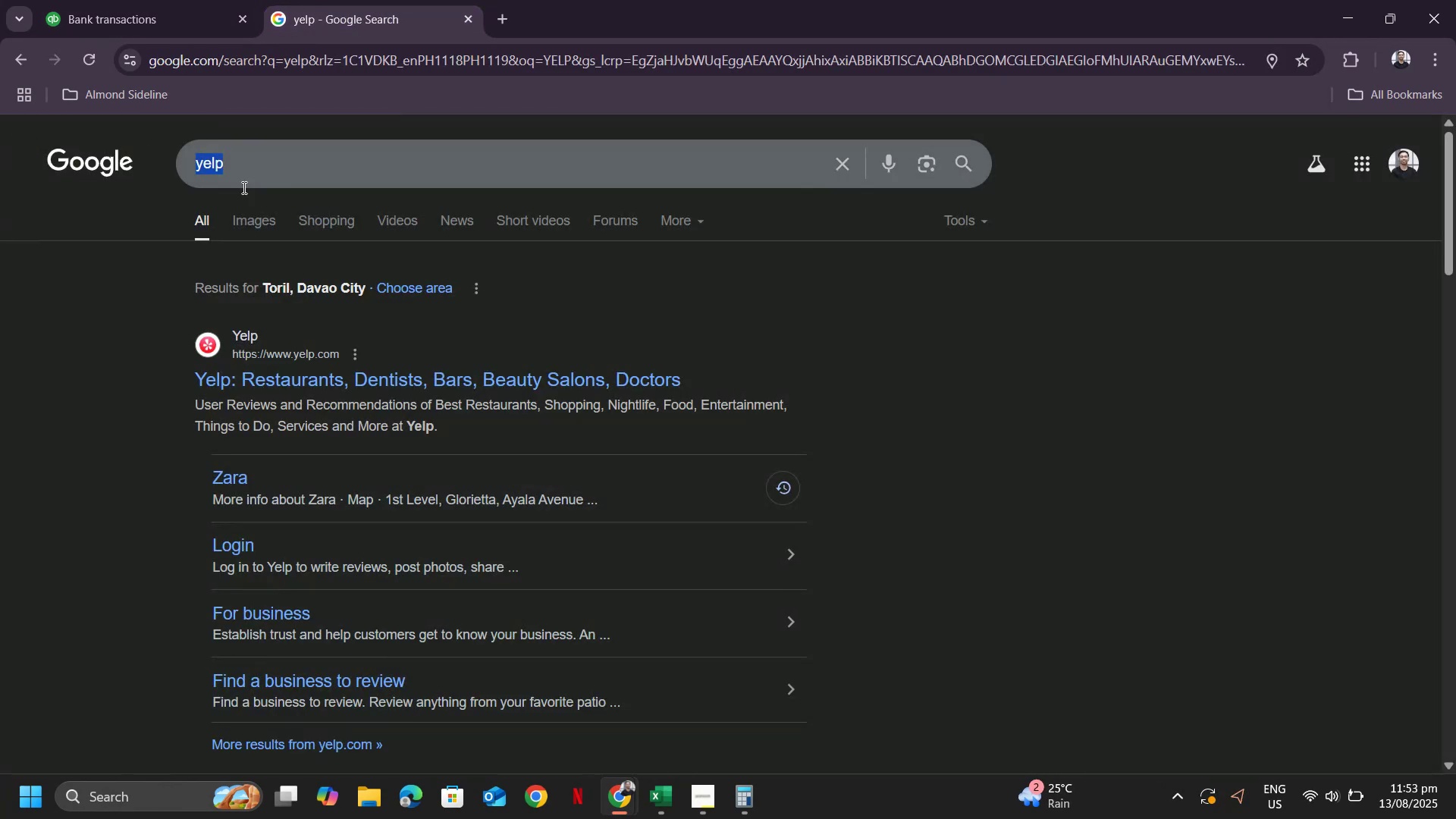 
key(Control+V)
 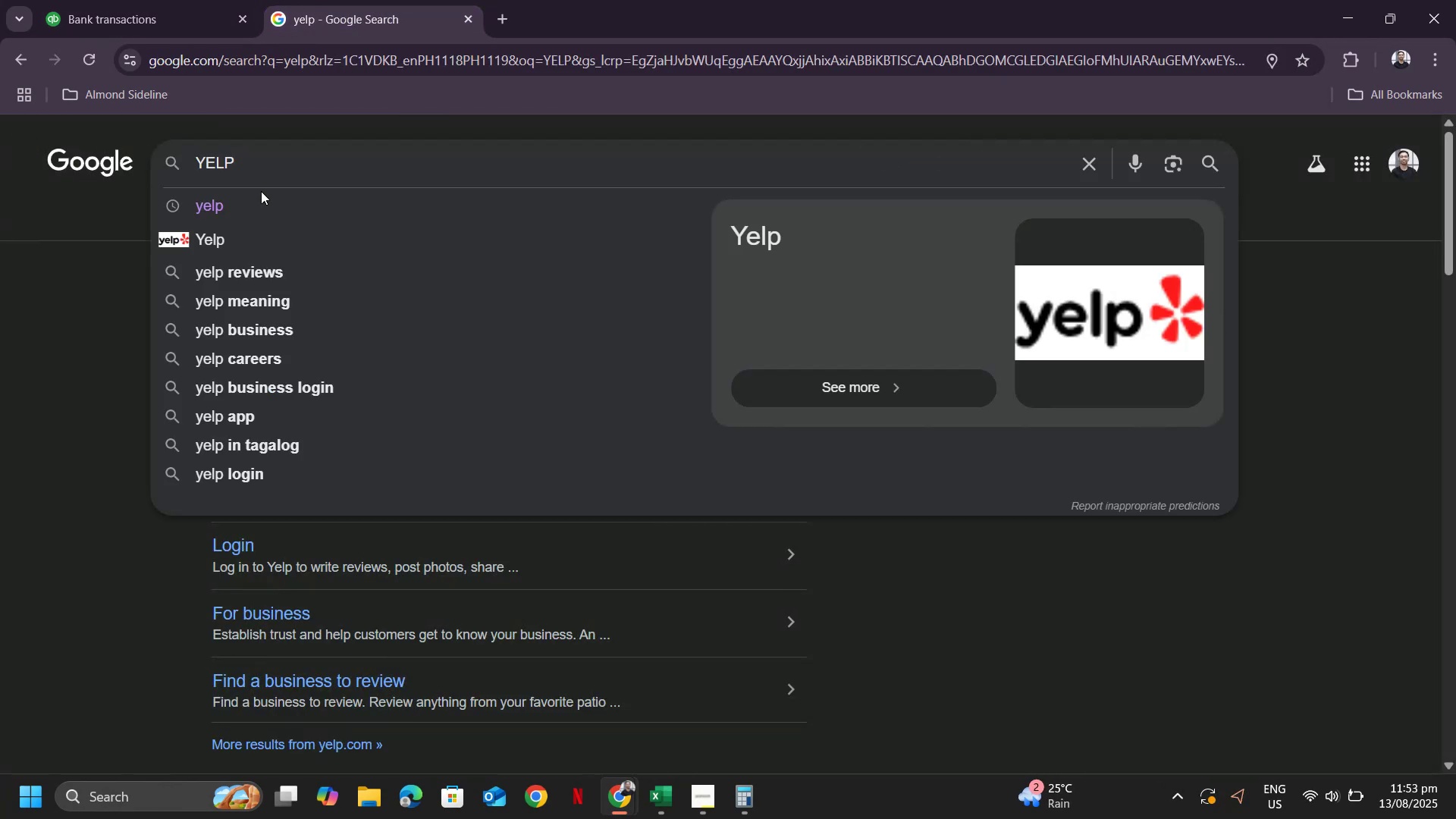 
key(Control+A)
 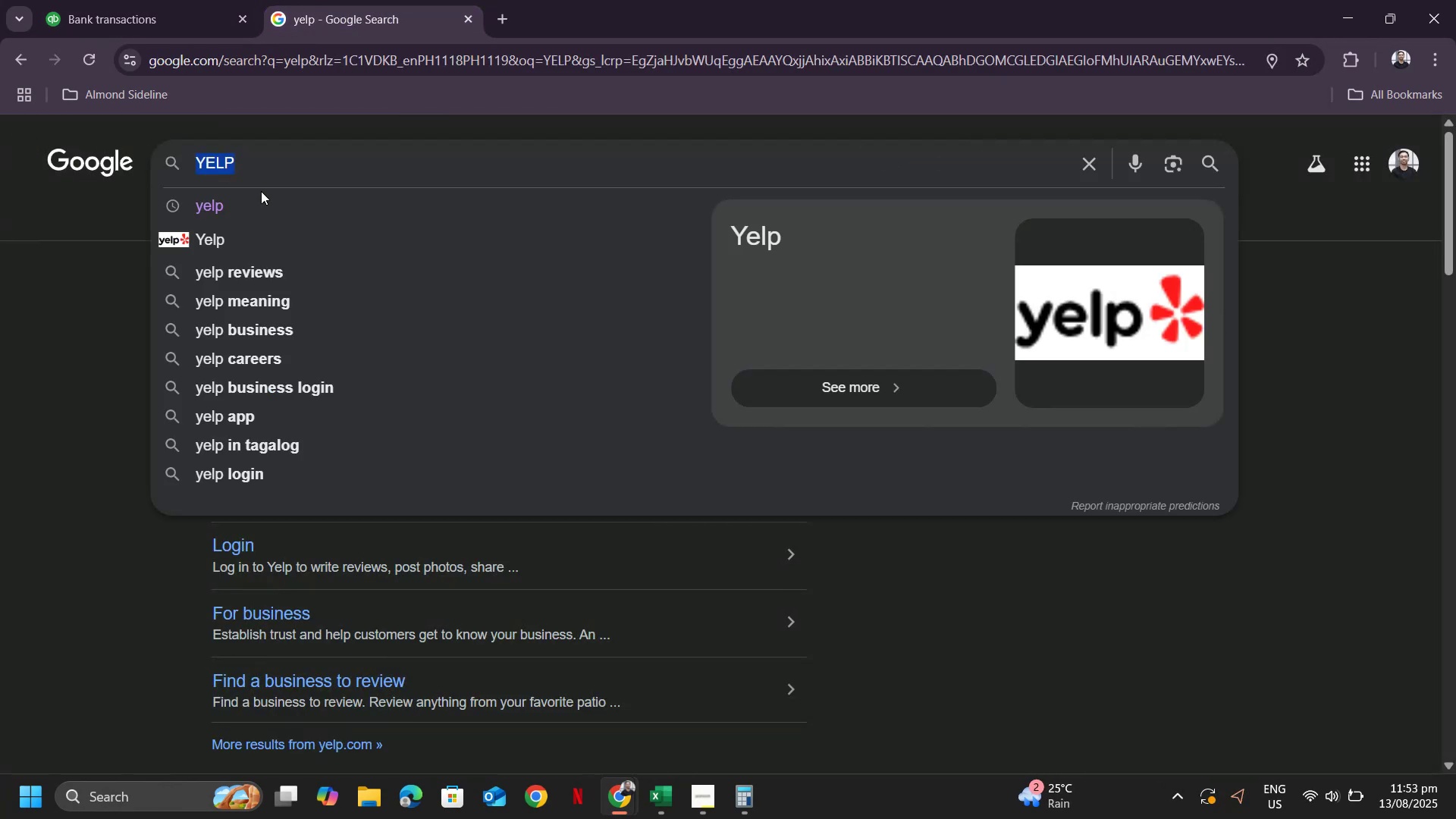 
type(lowe's)
 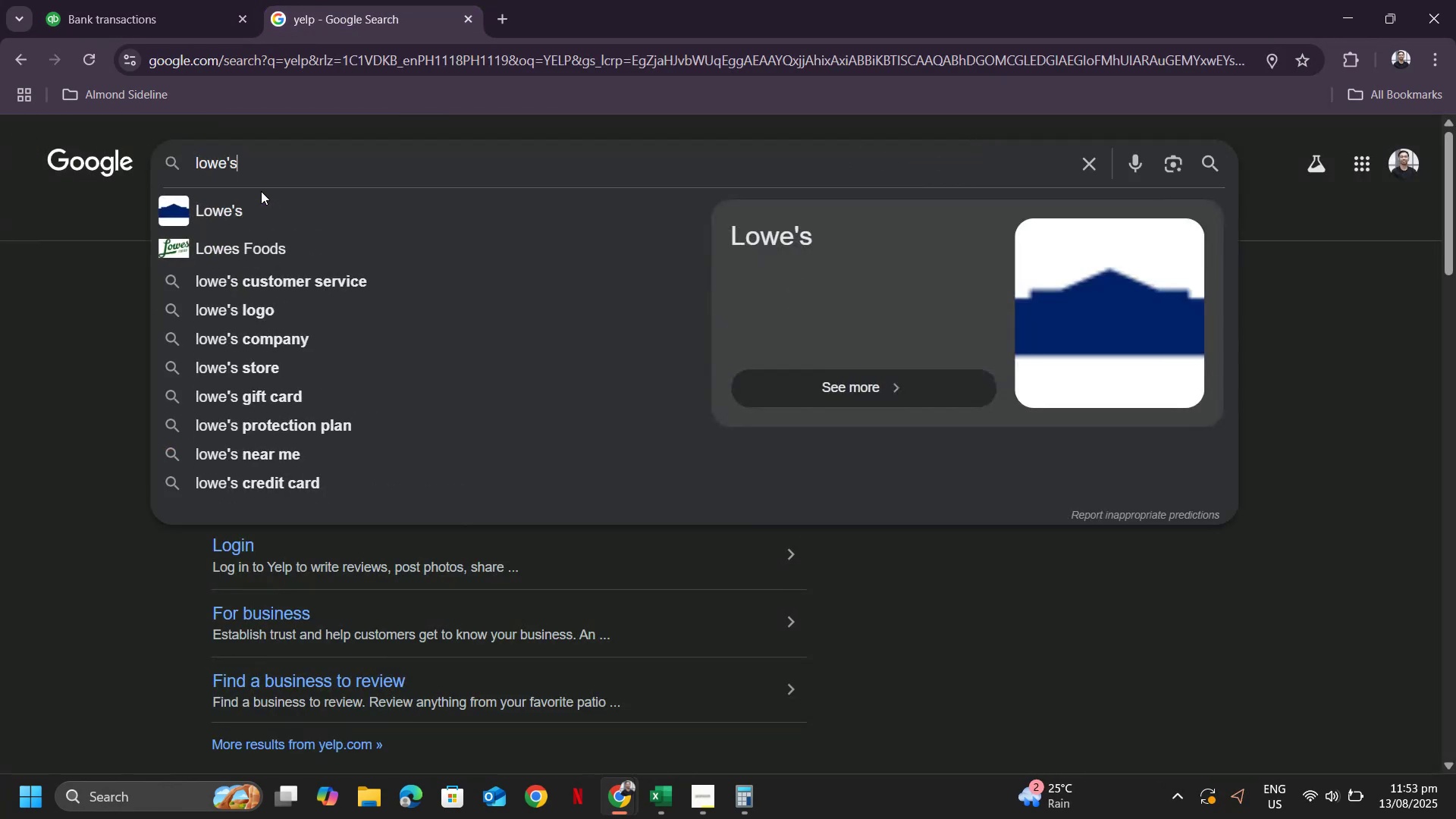 
key(Enter)
 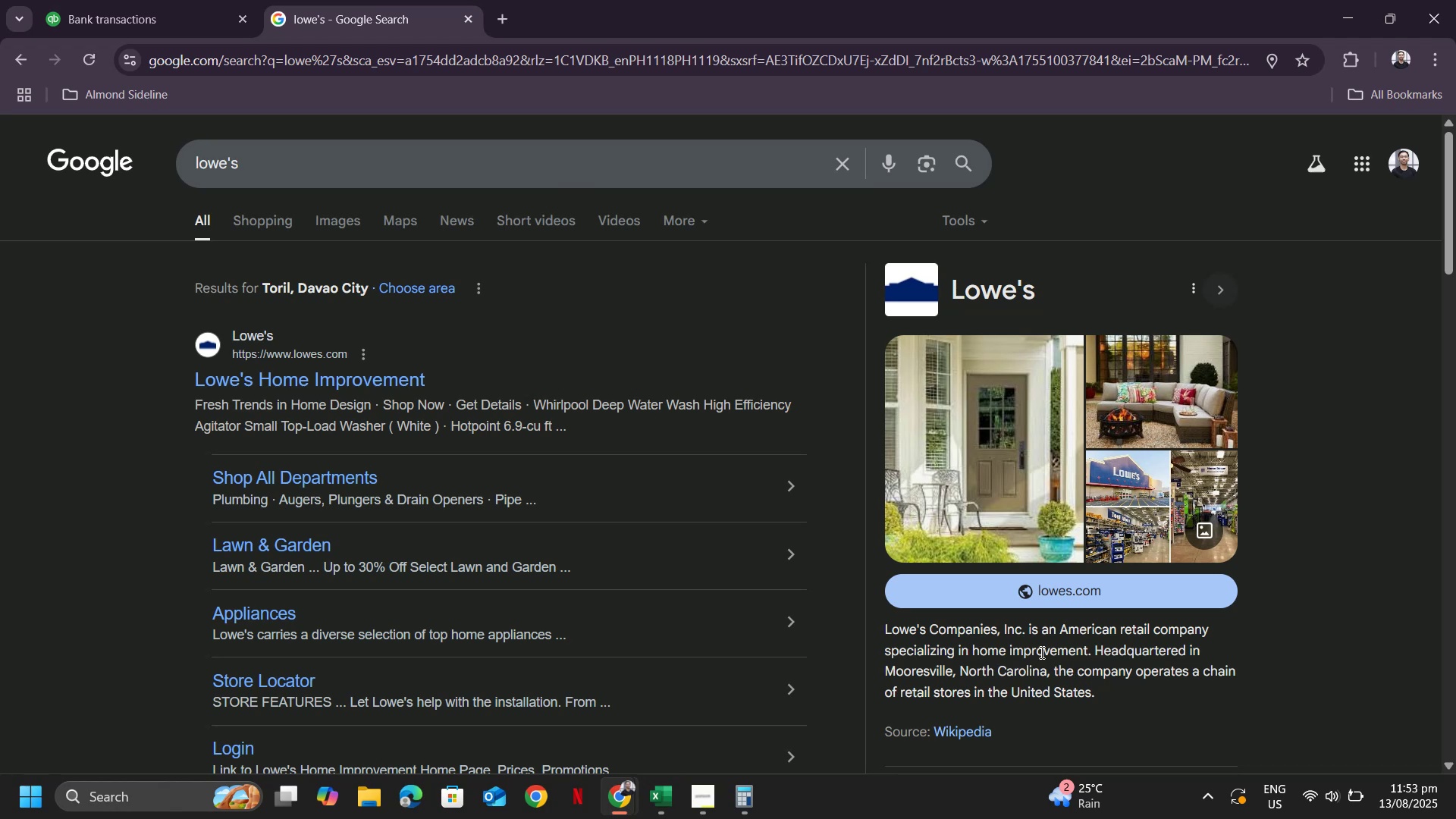 
wait(6.56)
 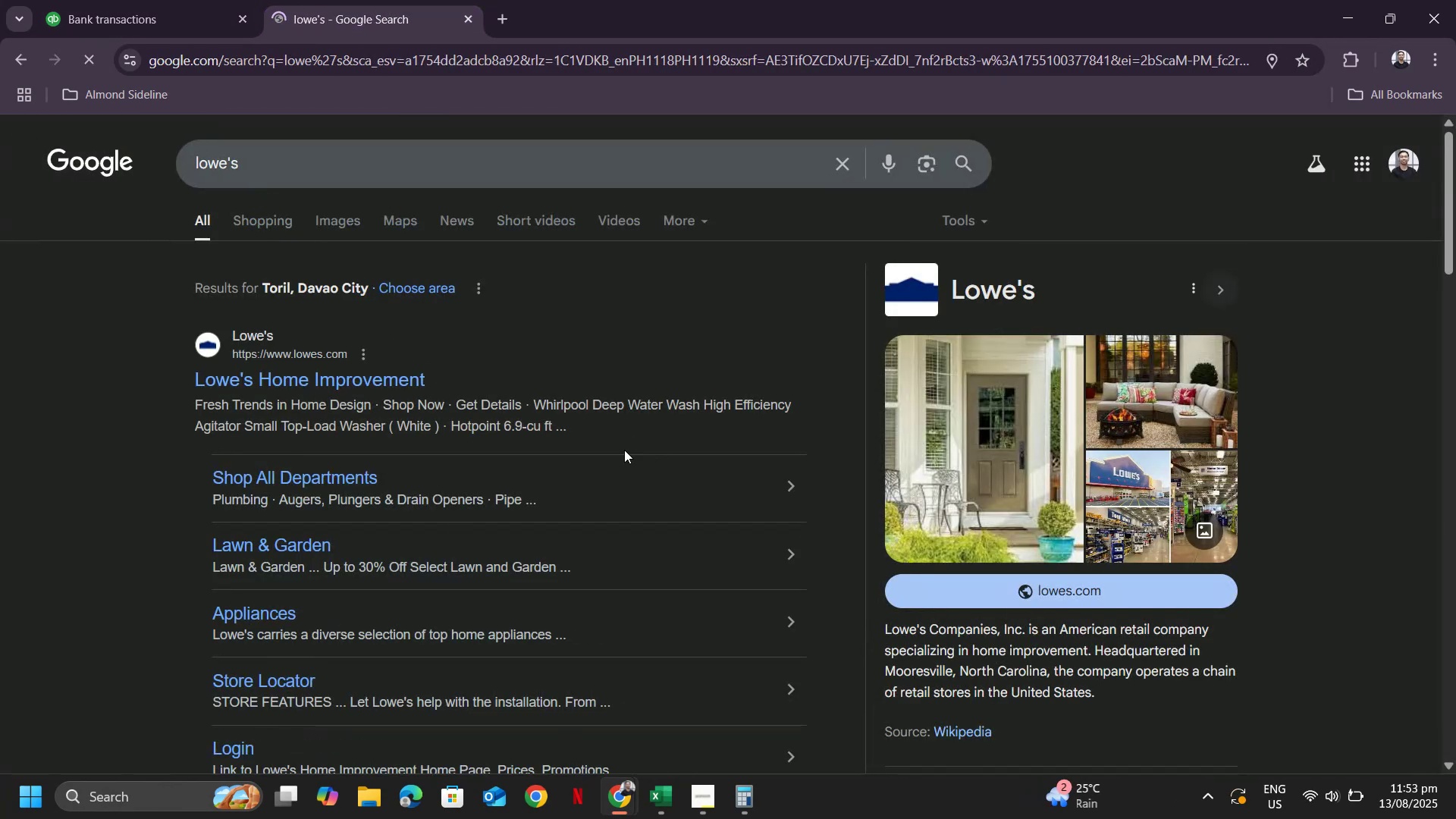 
left_click_drag(start_coordinate=[1040, 655], to_coordinate=[1199, 662])
 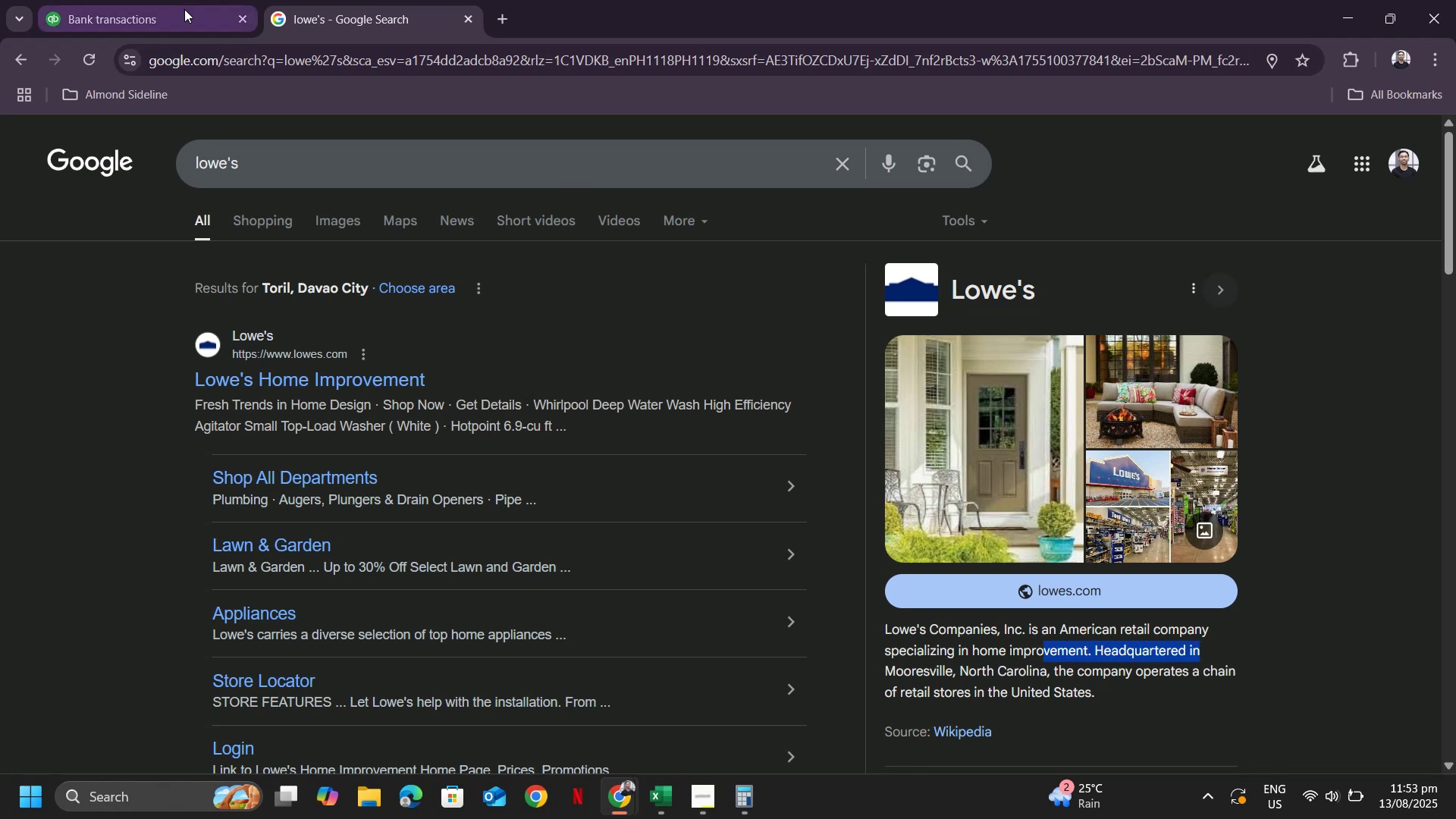 
left_click([113, 0])
 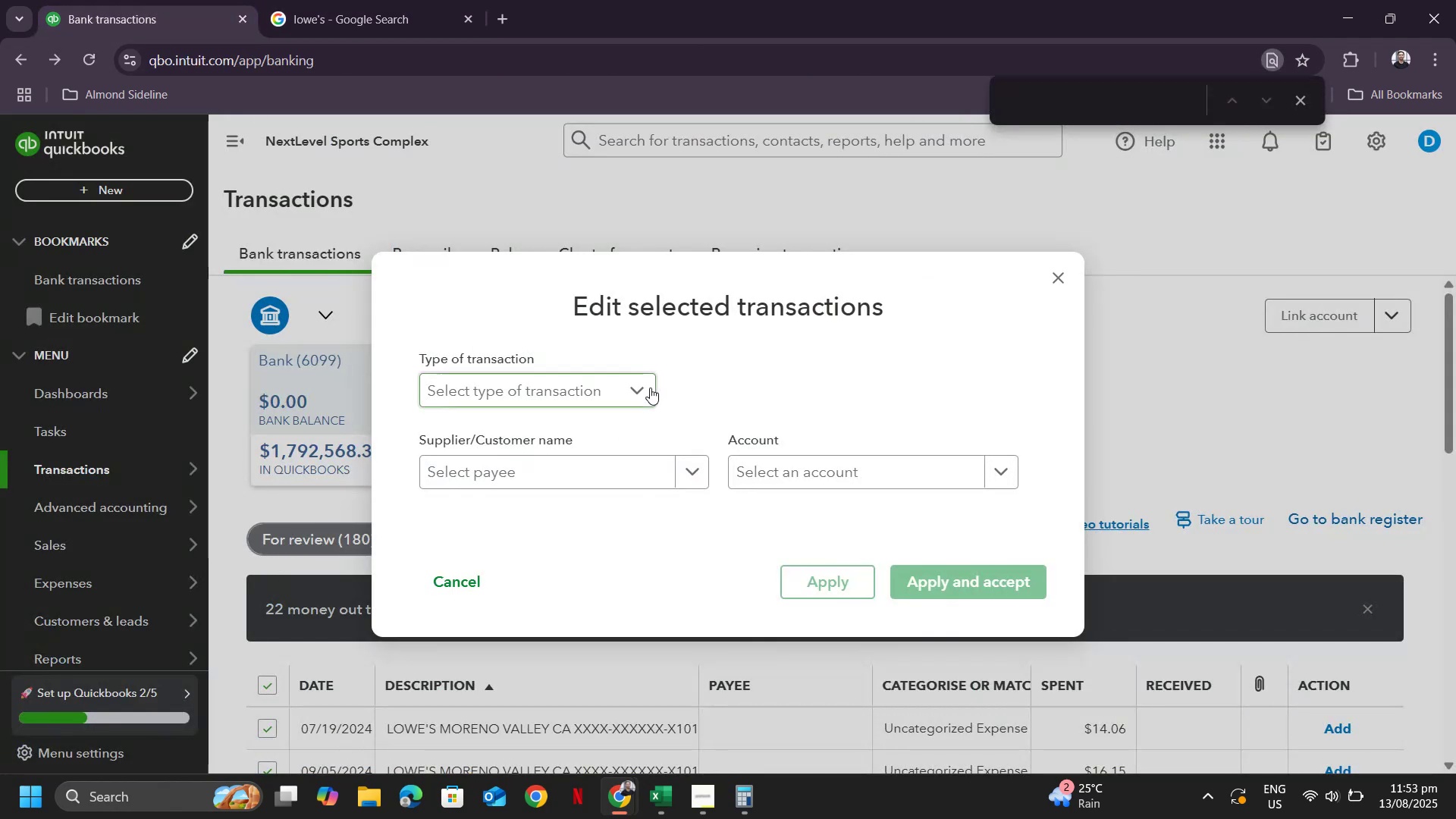 
left_click([644, 391])
 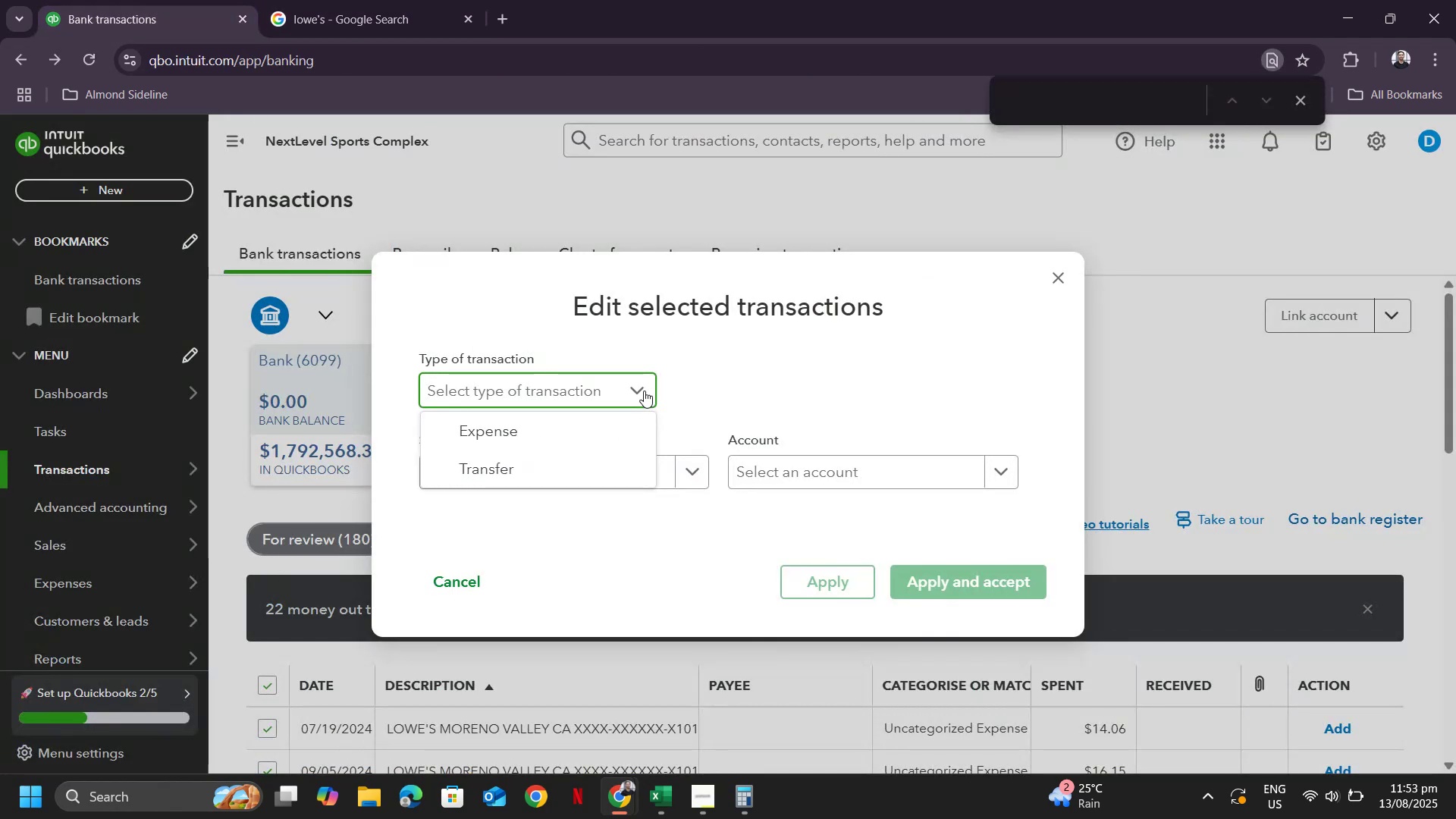 
left_click_drag(start_coordinate=[797, 407], to_coordinate=[801, 407])
 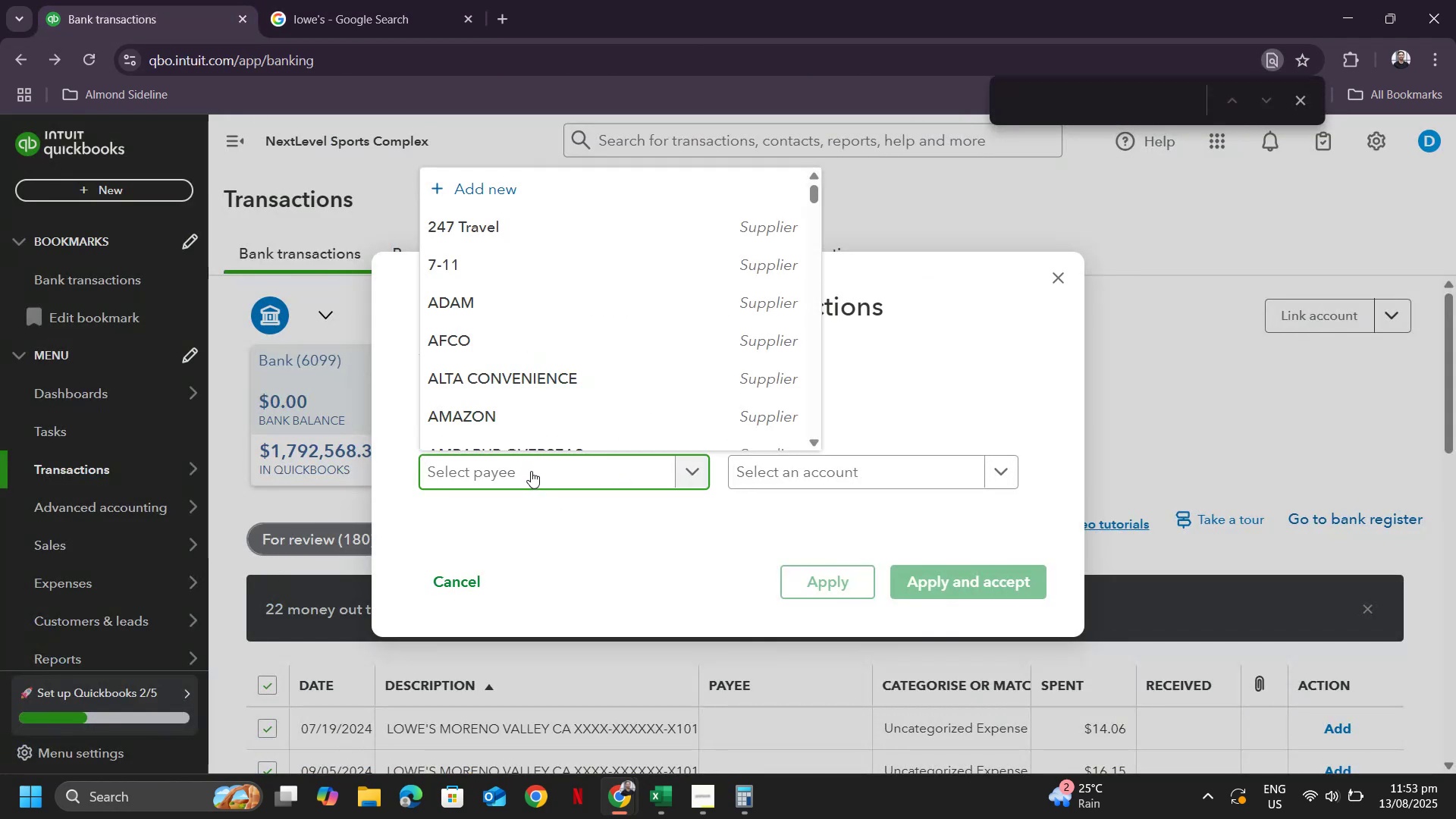 
hold_key(key=ControlLeft, duration=0.31)
 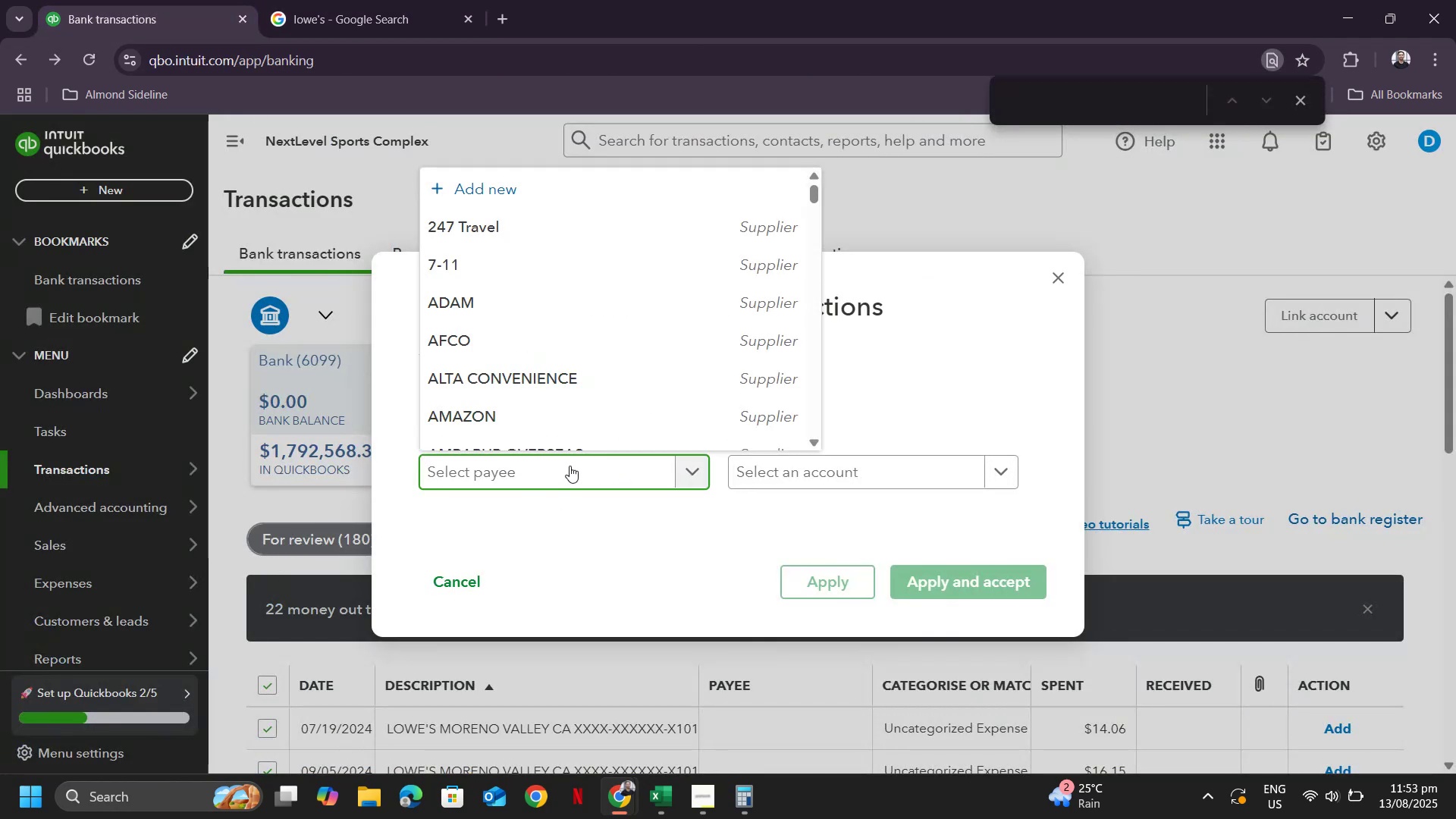 
type(Lowe's)
 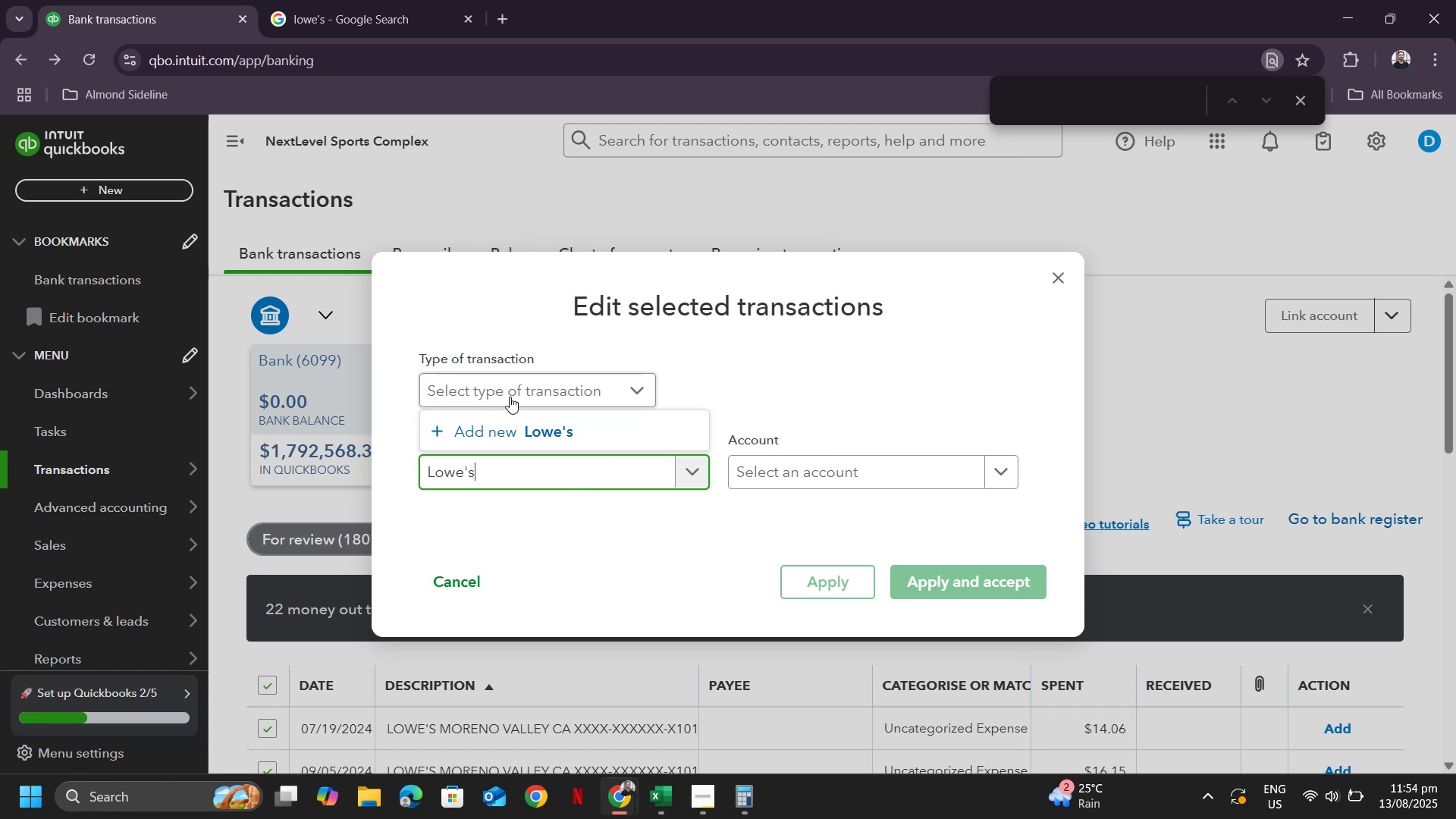 
left_click([508, 438])
 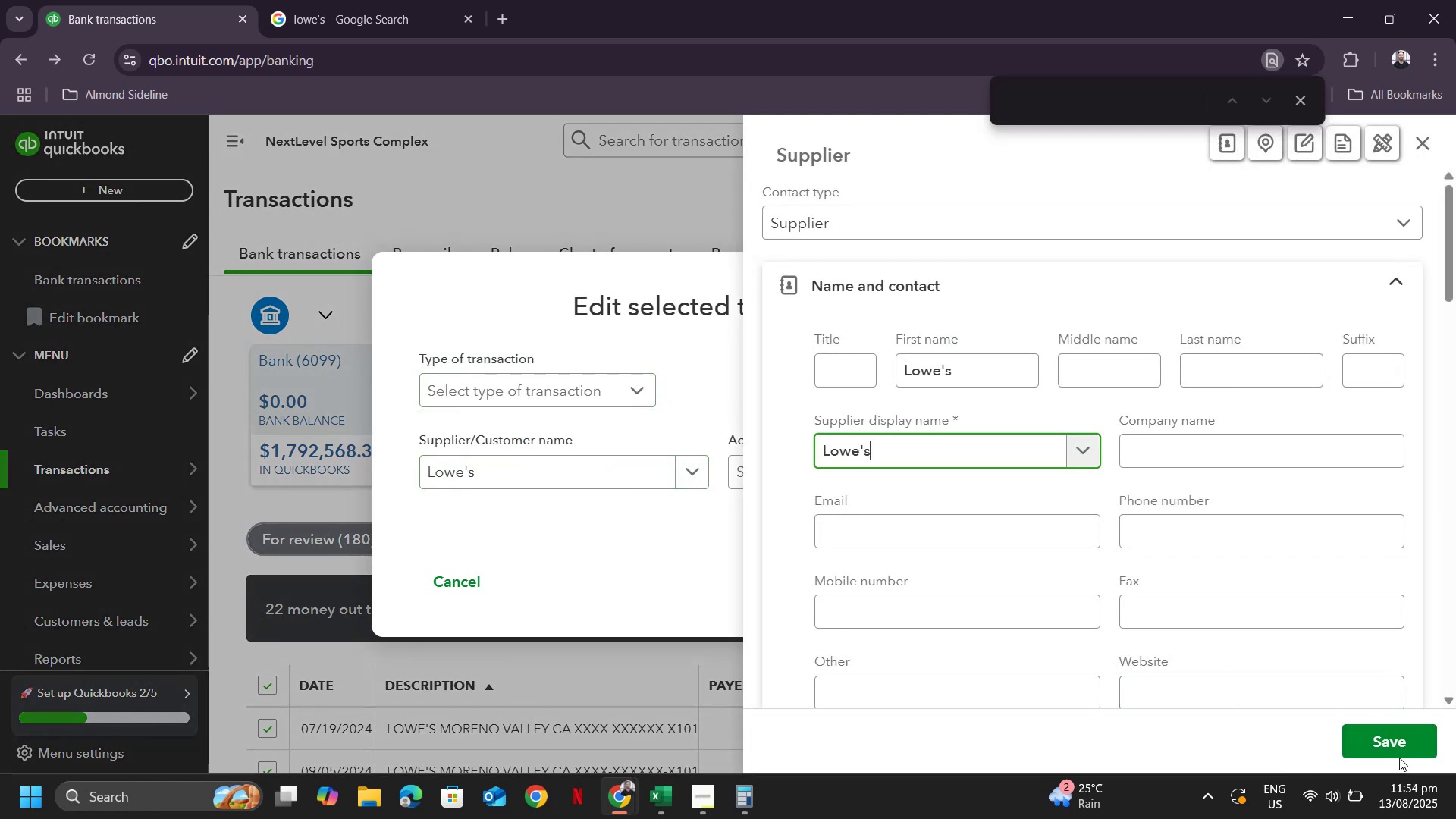 
double_click([1395, 749])
 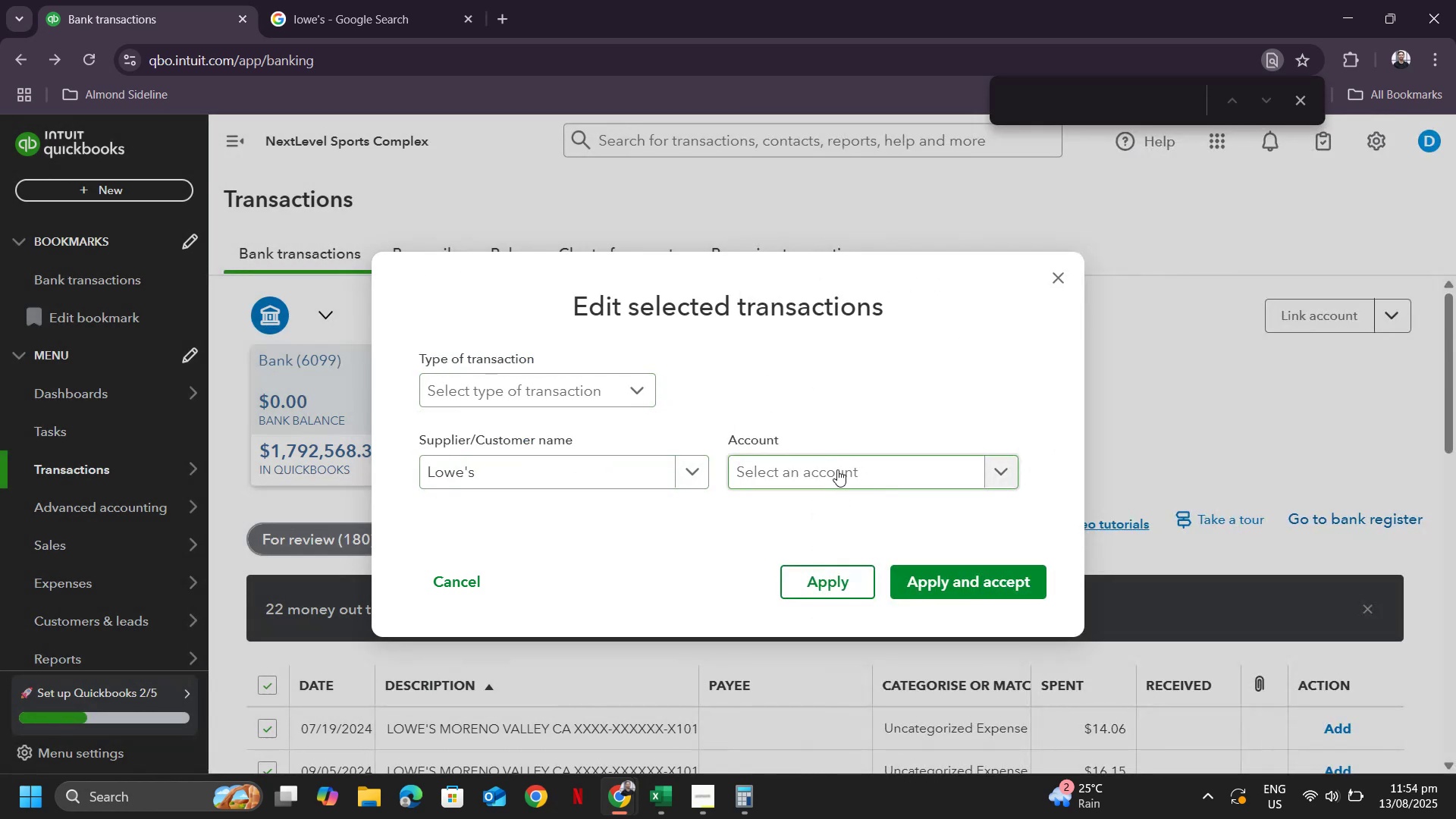 
left_click([816, 486])
 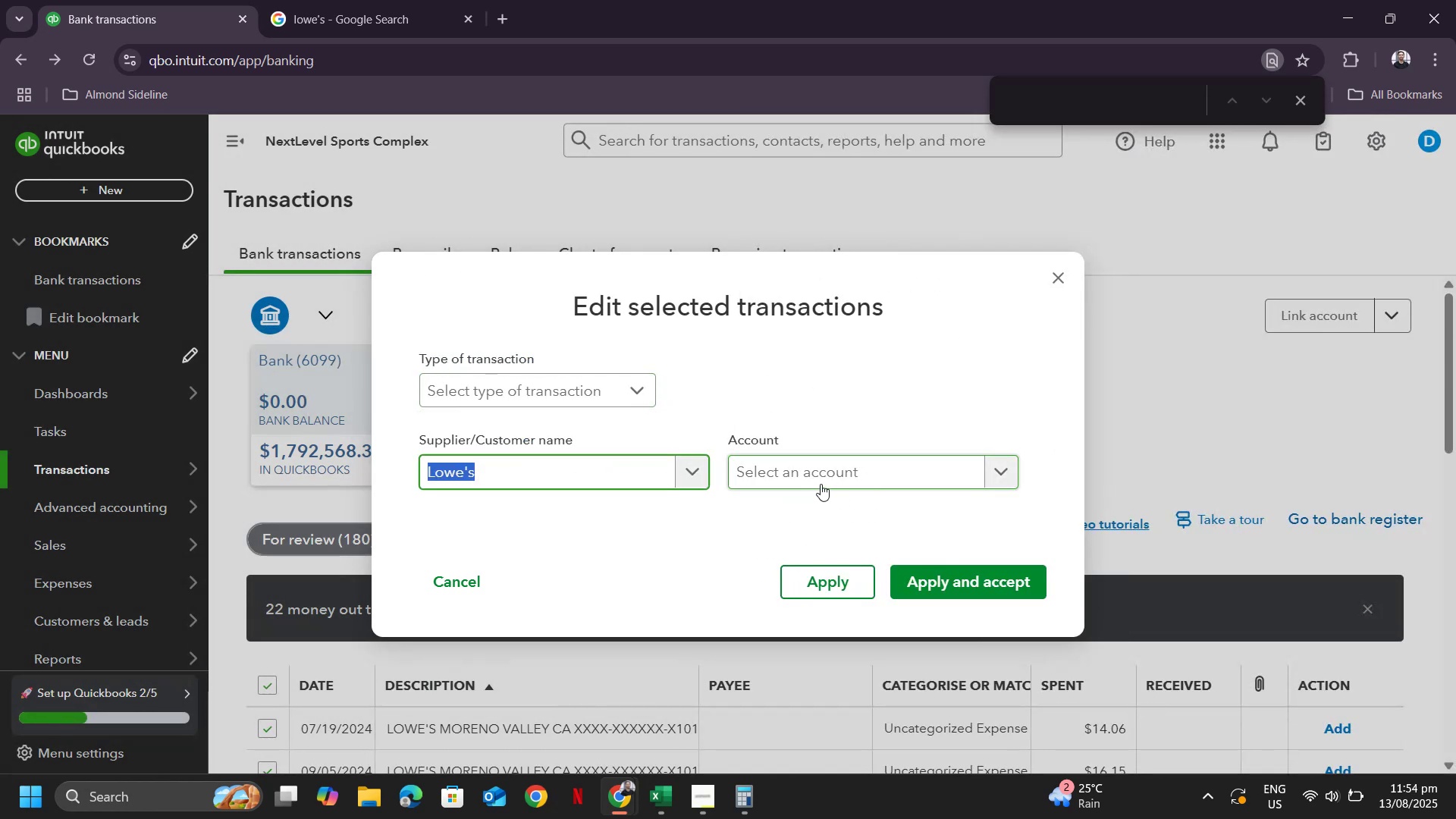 
left_click([824, 479])
 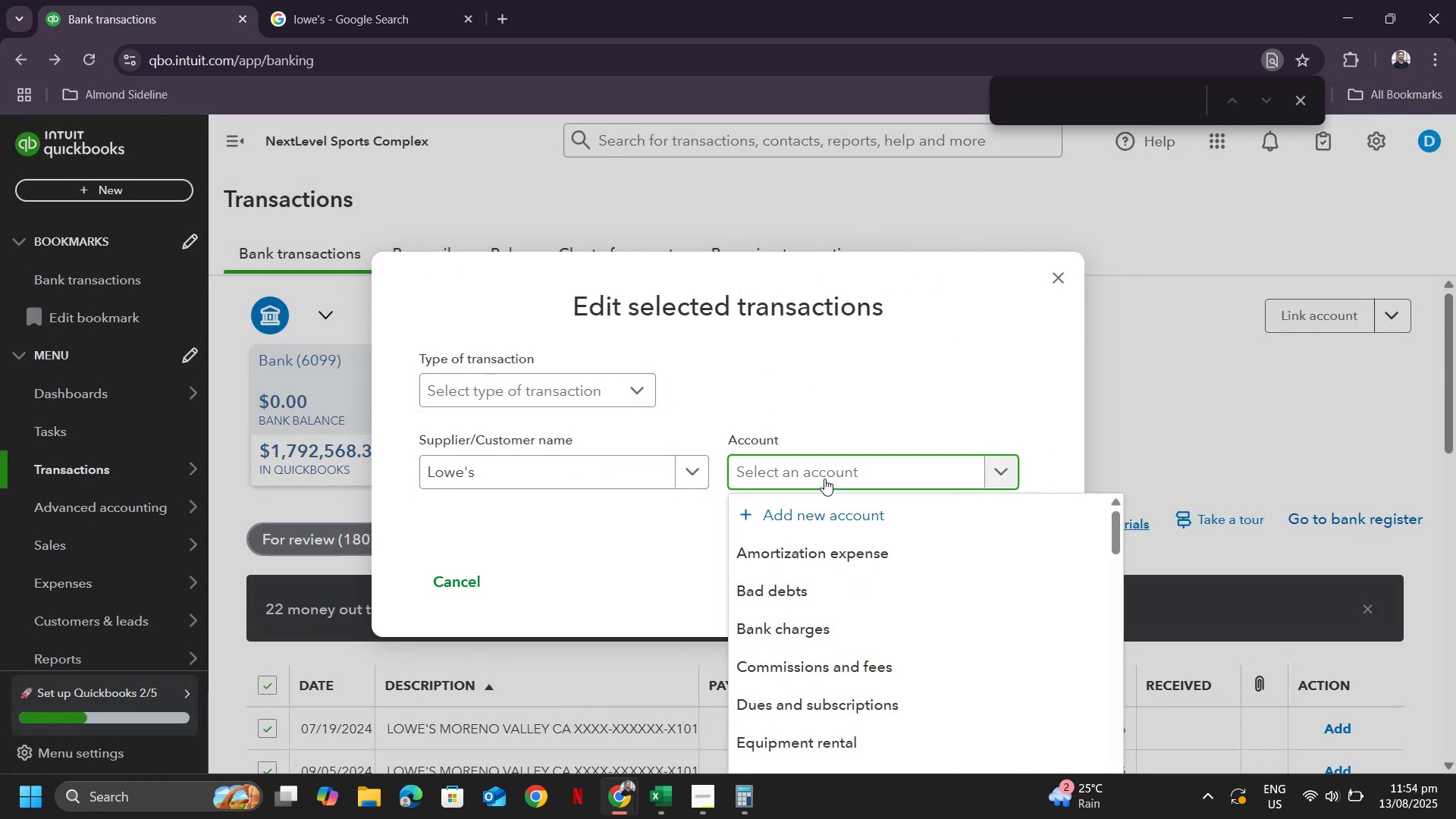 
type(furn)
key(Backspace)
key(Backspace)
key(Backspace)
key(Backspace)
 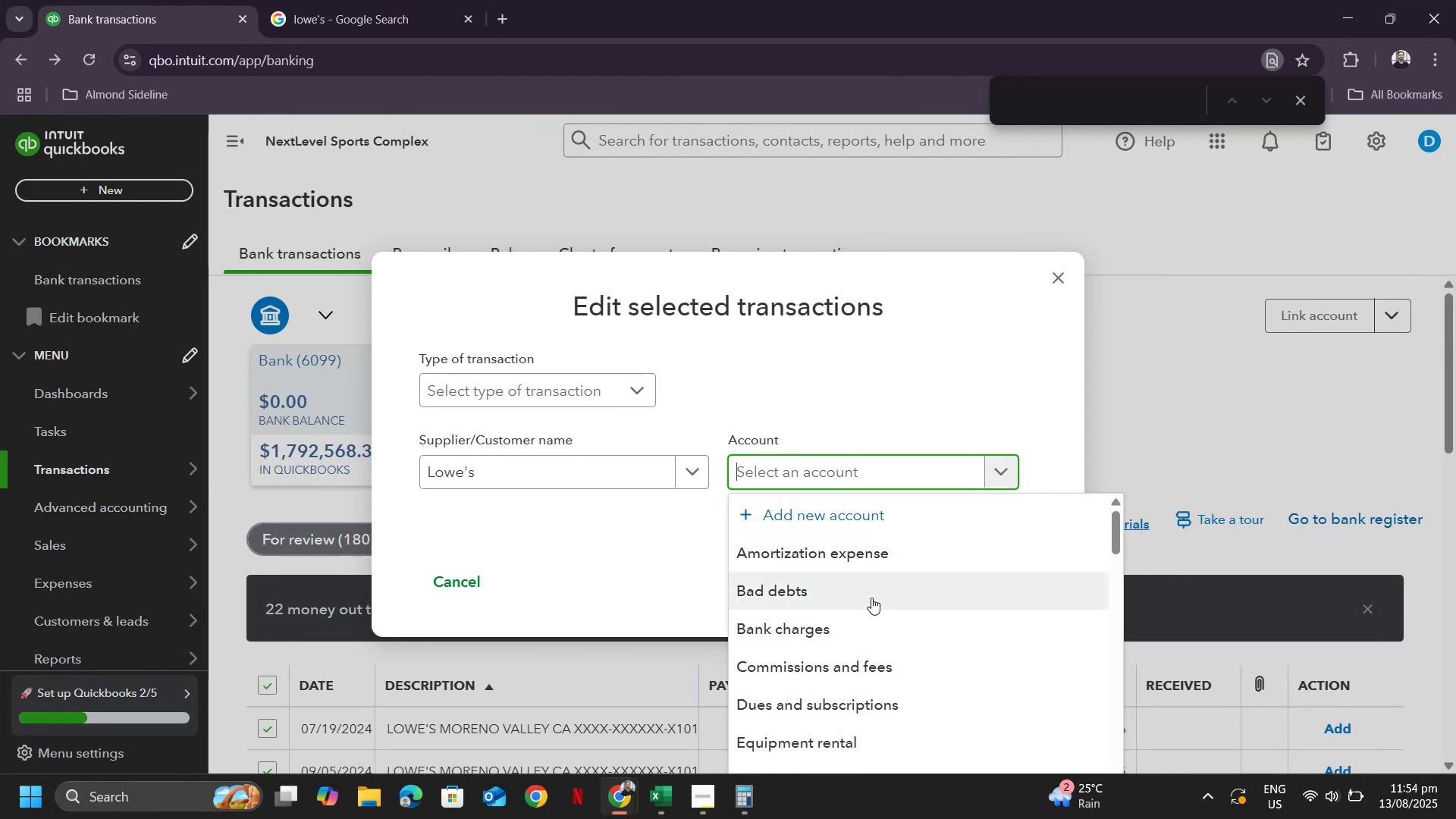 
scroll: coordinate [845, 613], scroll_direction: down, amount: 6.0
 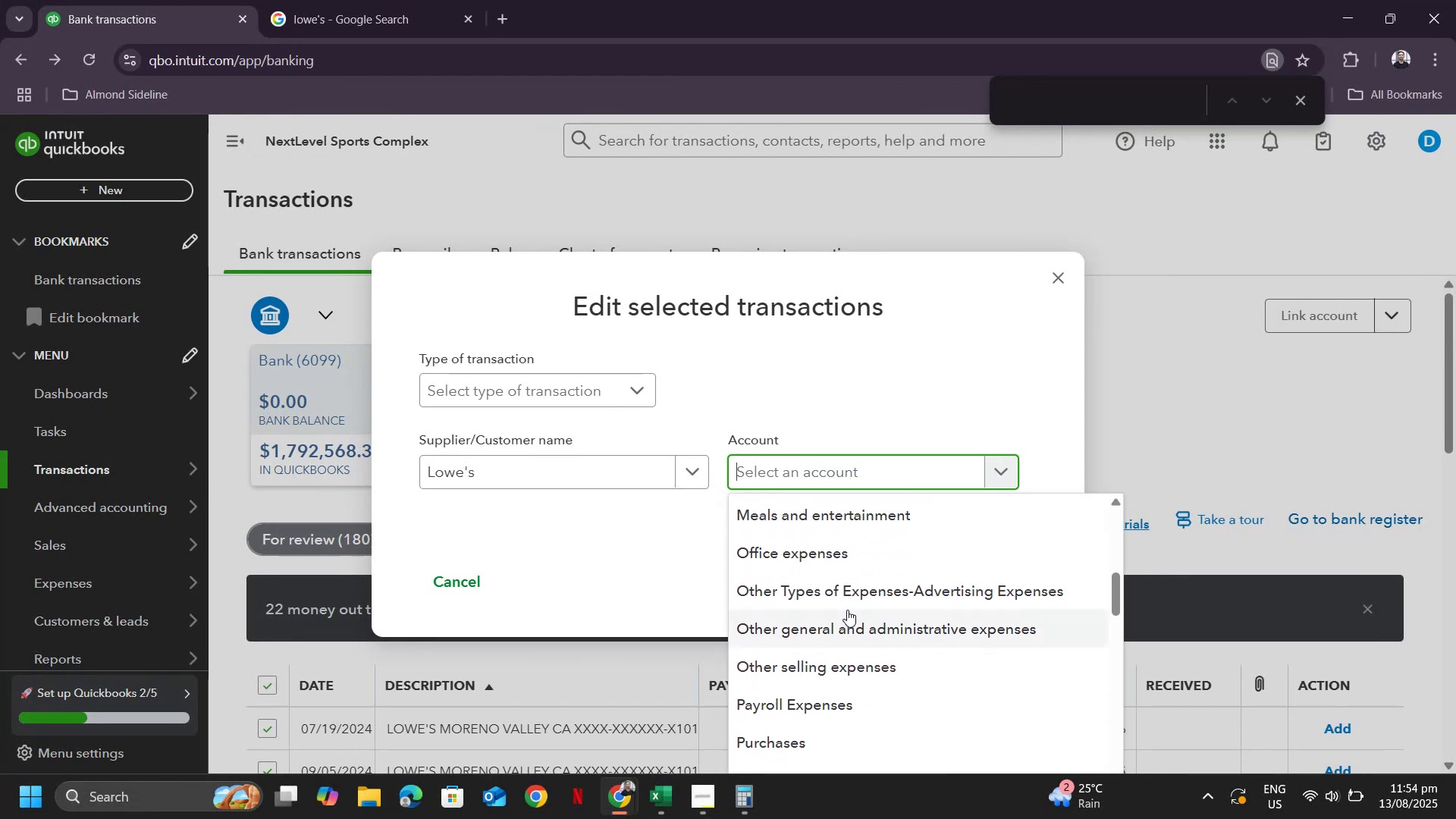 
scroll: coordinate [848, 608], scroll_direction: up, amount: 1.0
 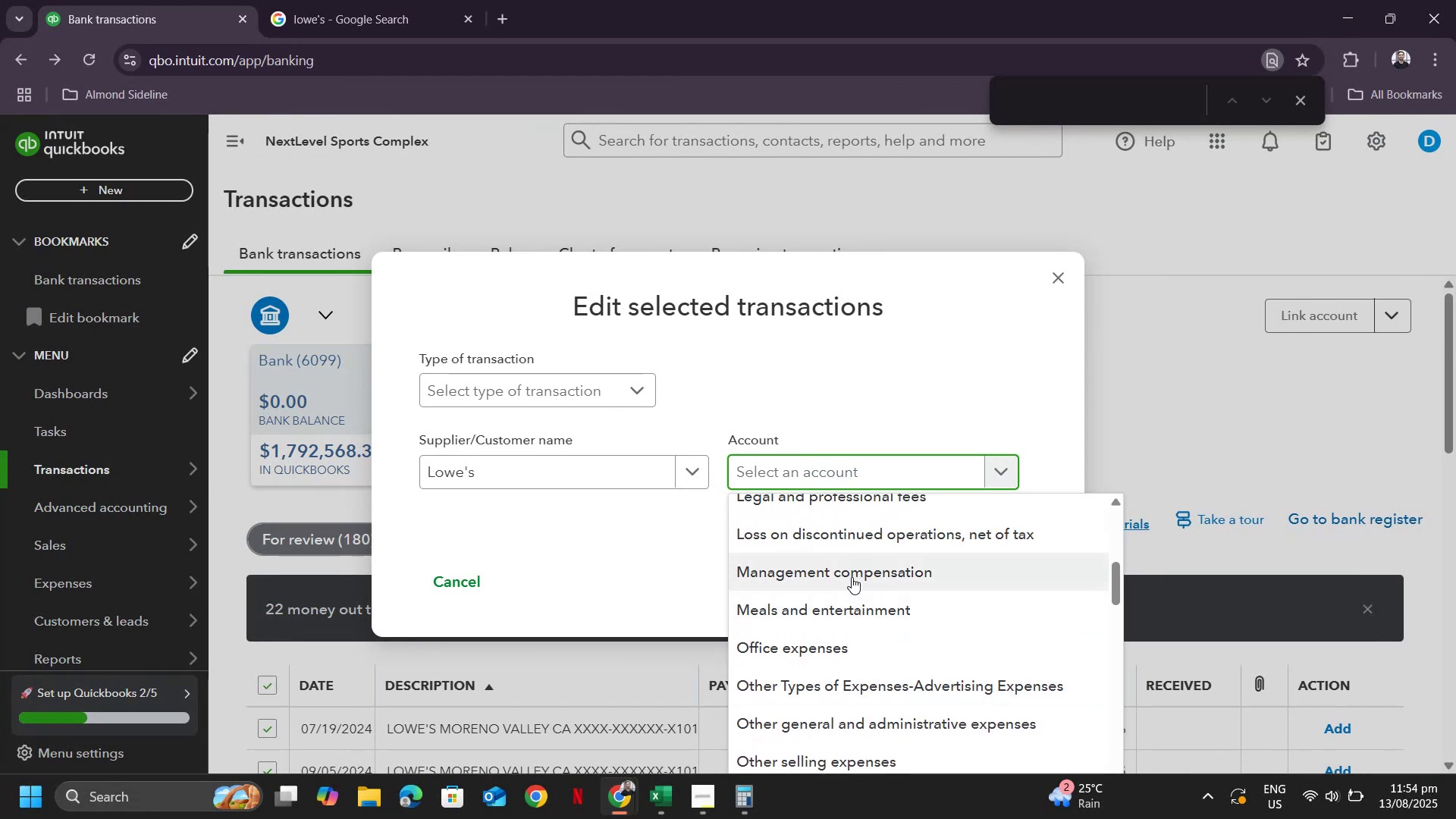 
scroll: coordinate [852, 577], scroll_direction: down, amount: 1.0
 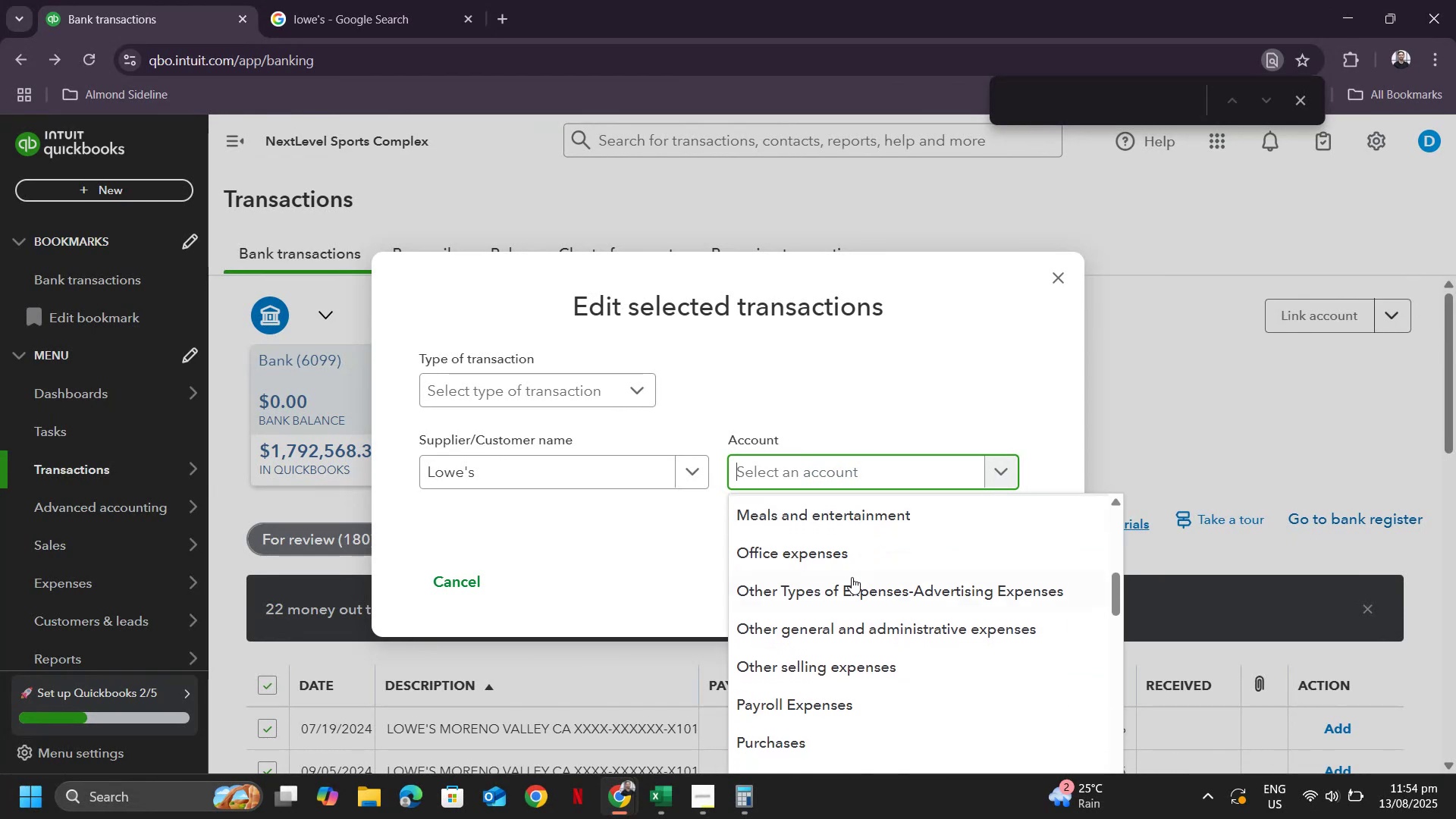 
scroll: coordinate [854, 562], scroll_direction: none, amount: 0.0
 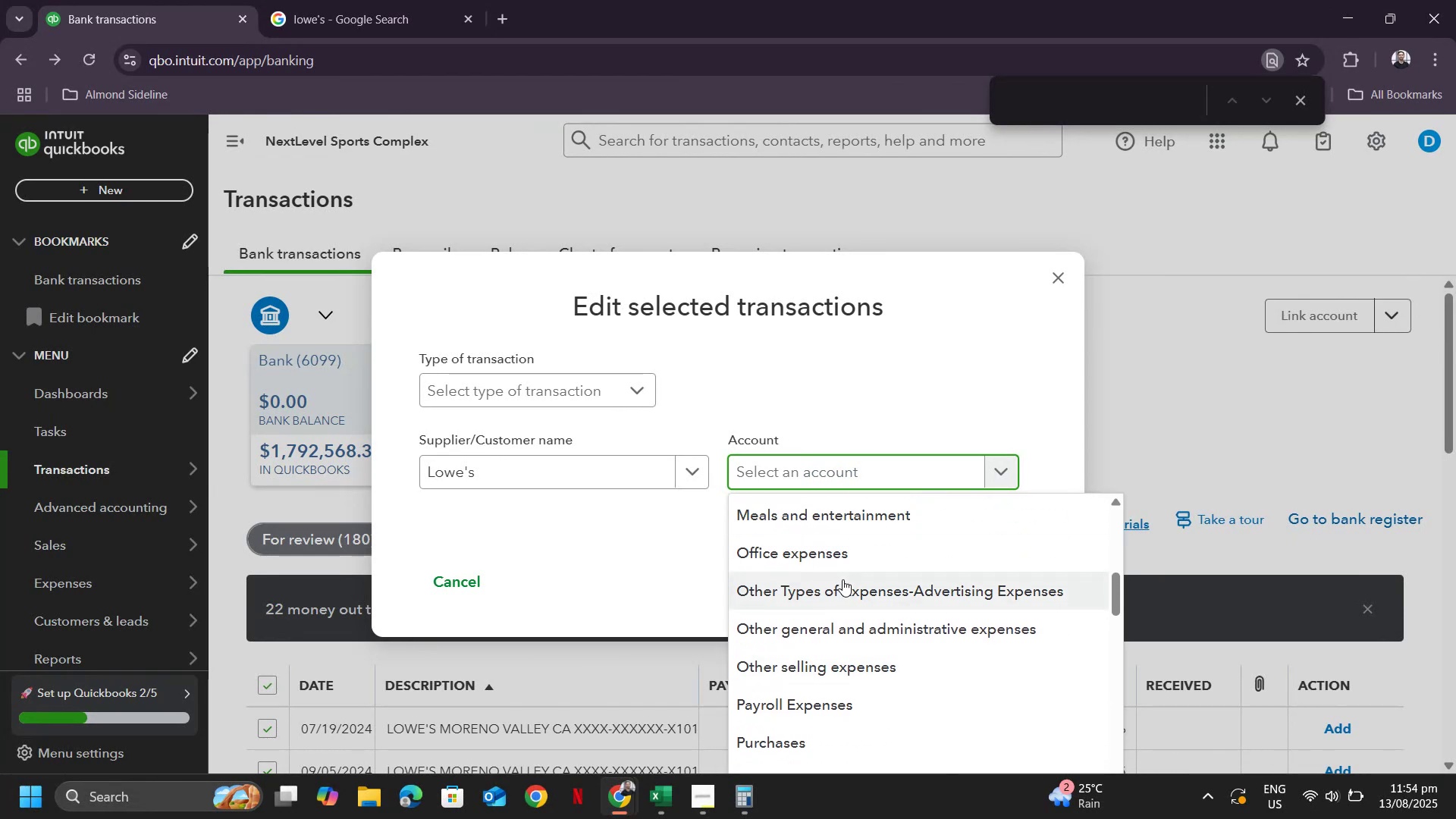 
scroll: coordinate [843, 579], scroll_direction: down, amount: 1.0
 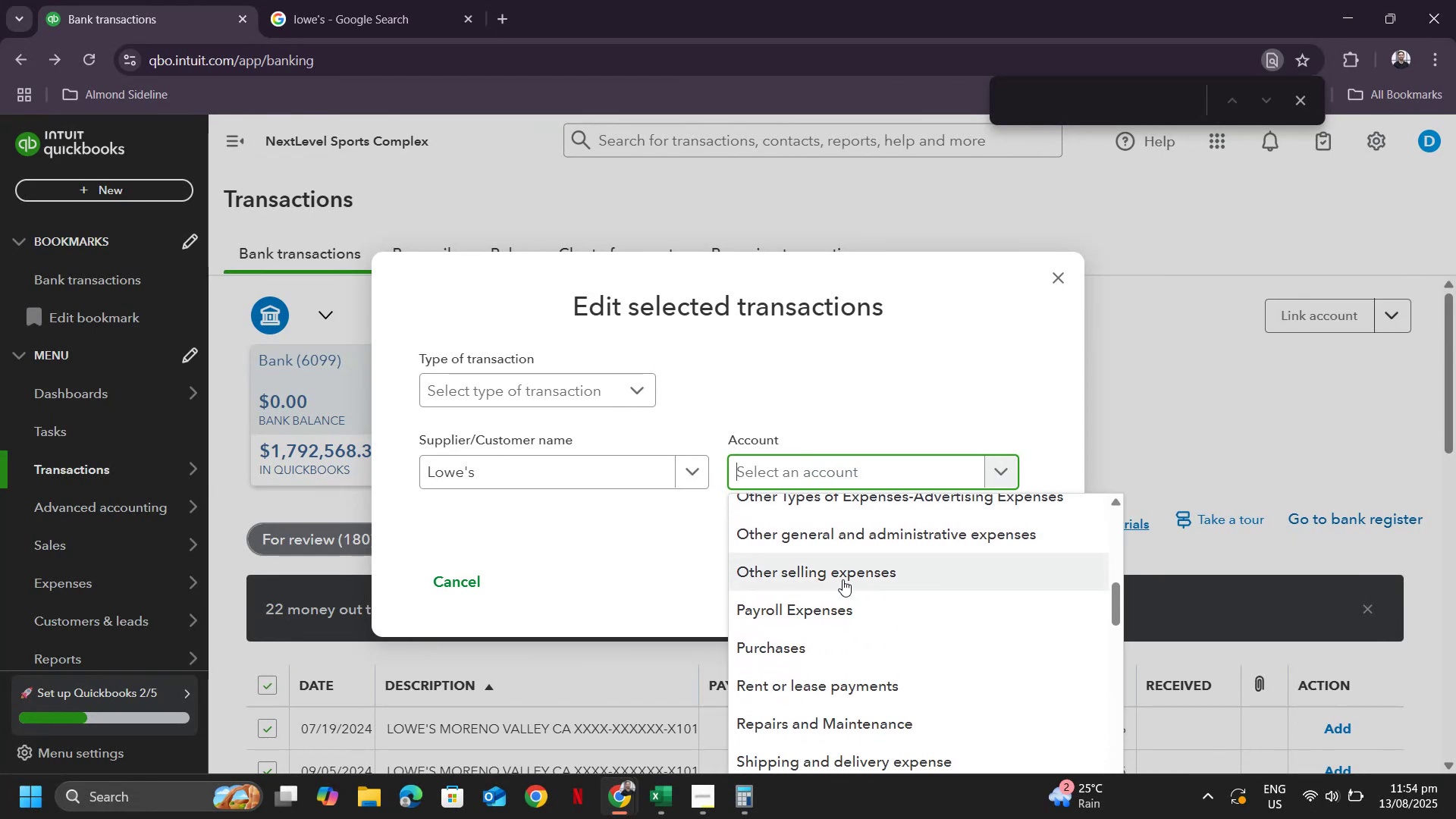 
scroll: coordinate [843, 579], scroll_direction: up, amount: 1.0
 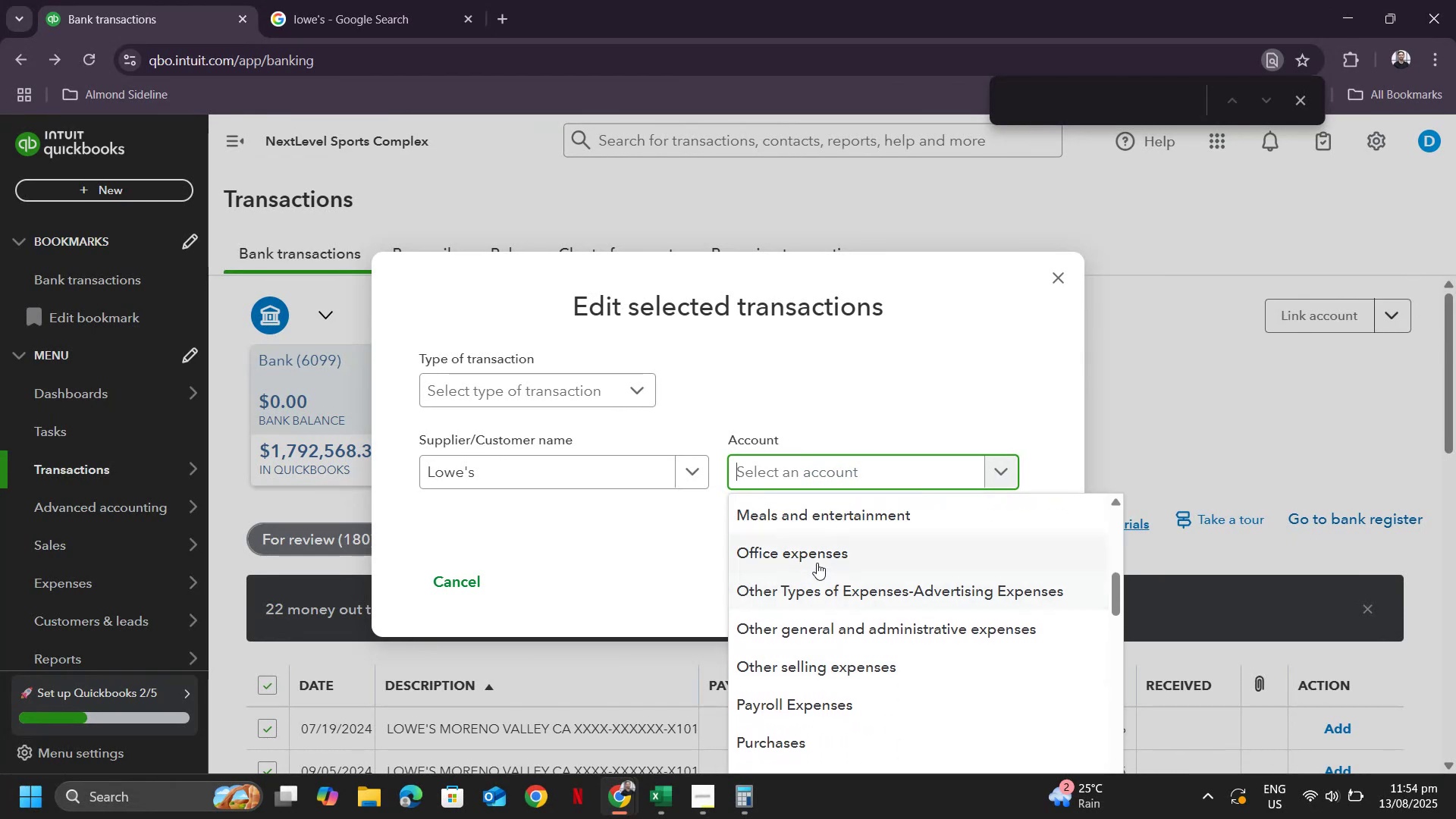 
left_click([816, 563])
 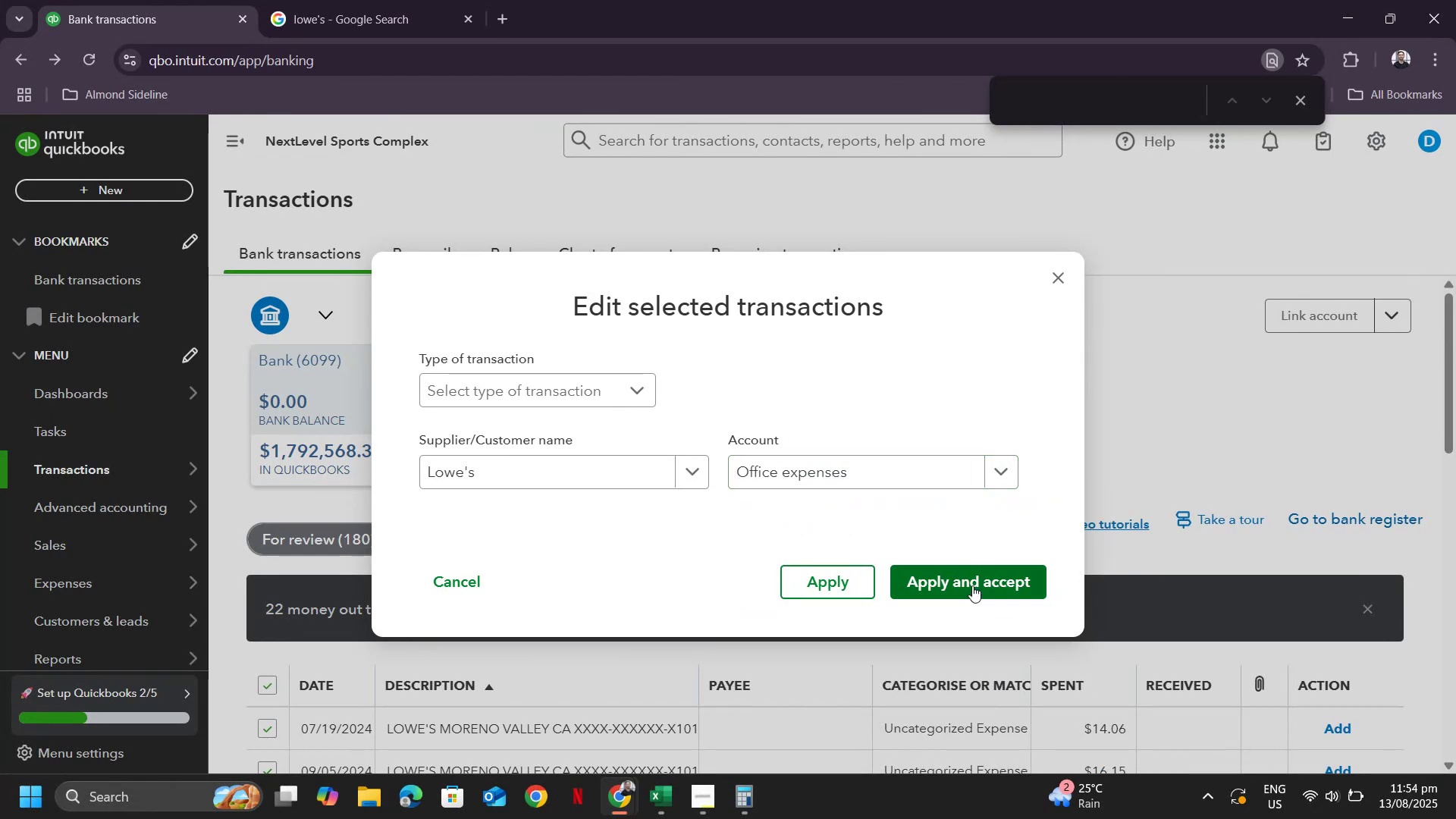 
left_click([972, 577])
 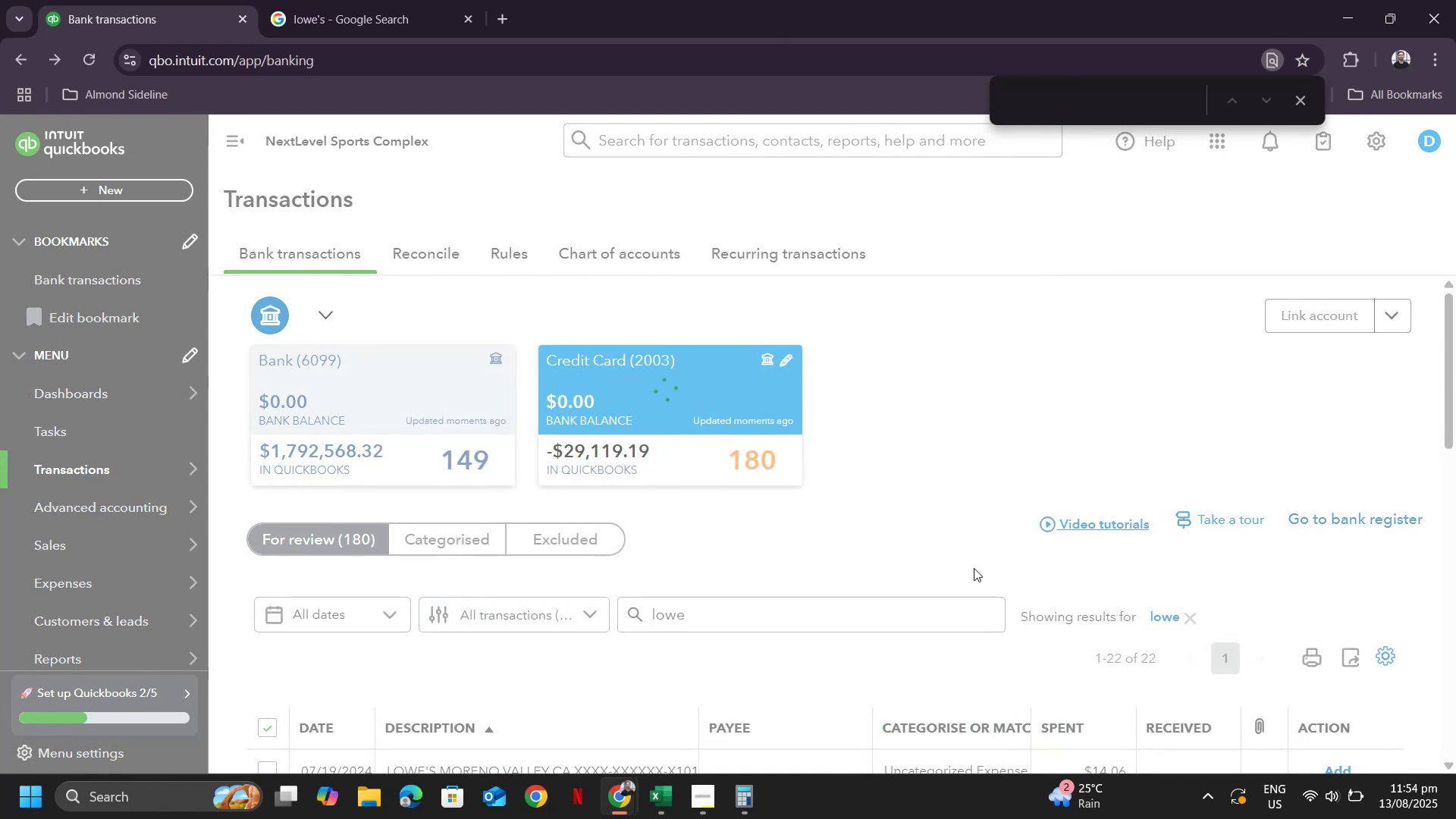 
scroll: coordinate [974, 579], scroll_direction: down, amount: 4.0
 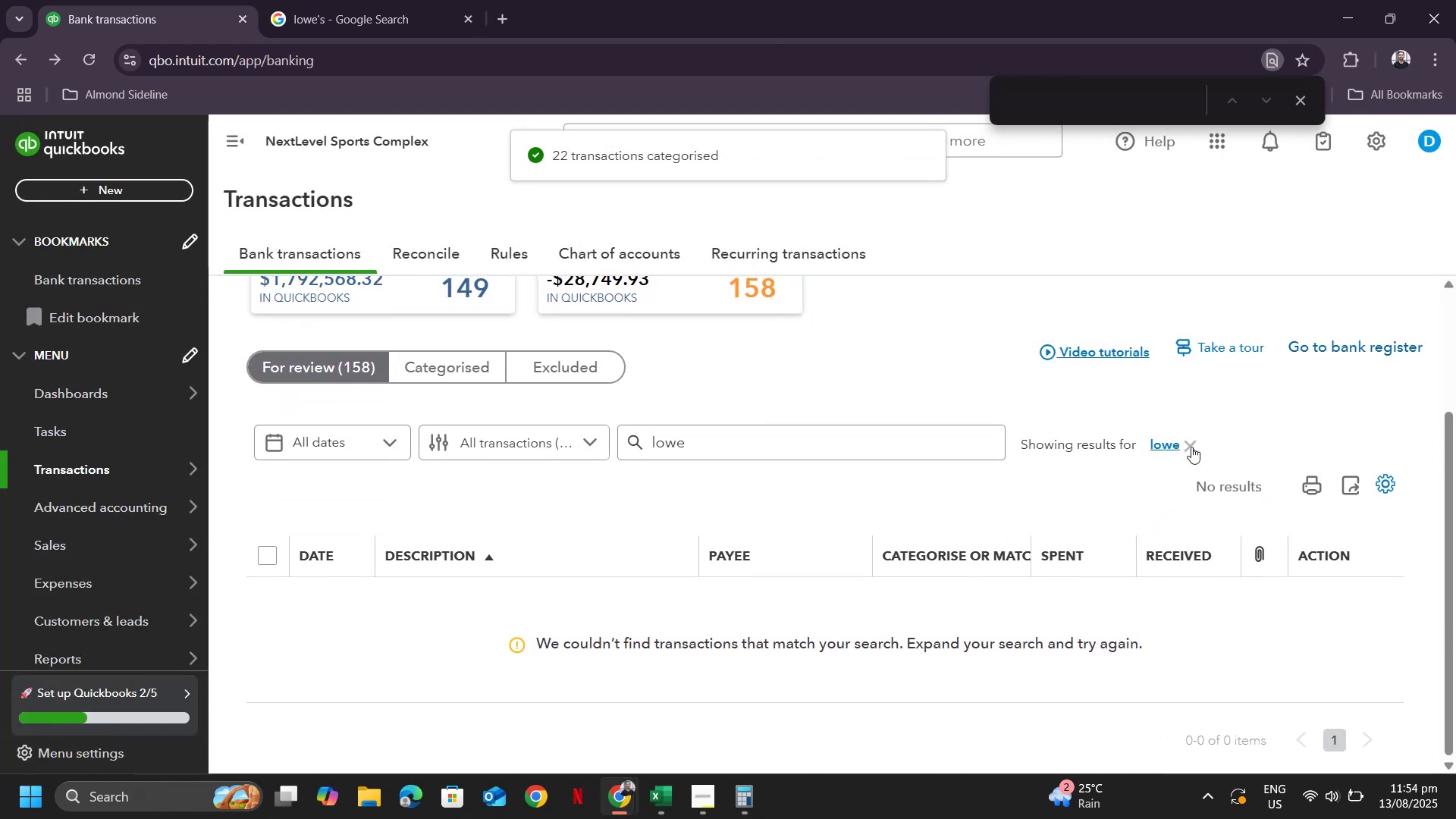 
left_click([1197, 444])
 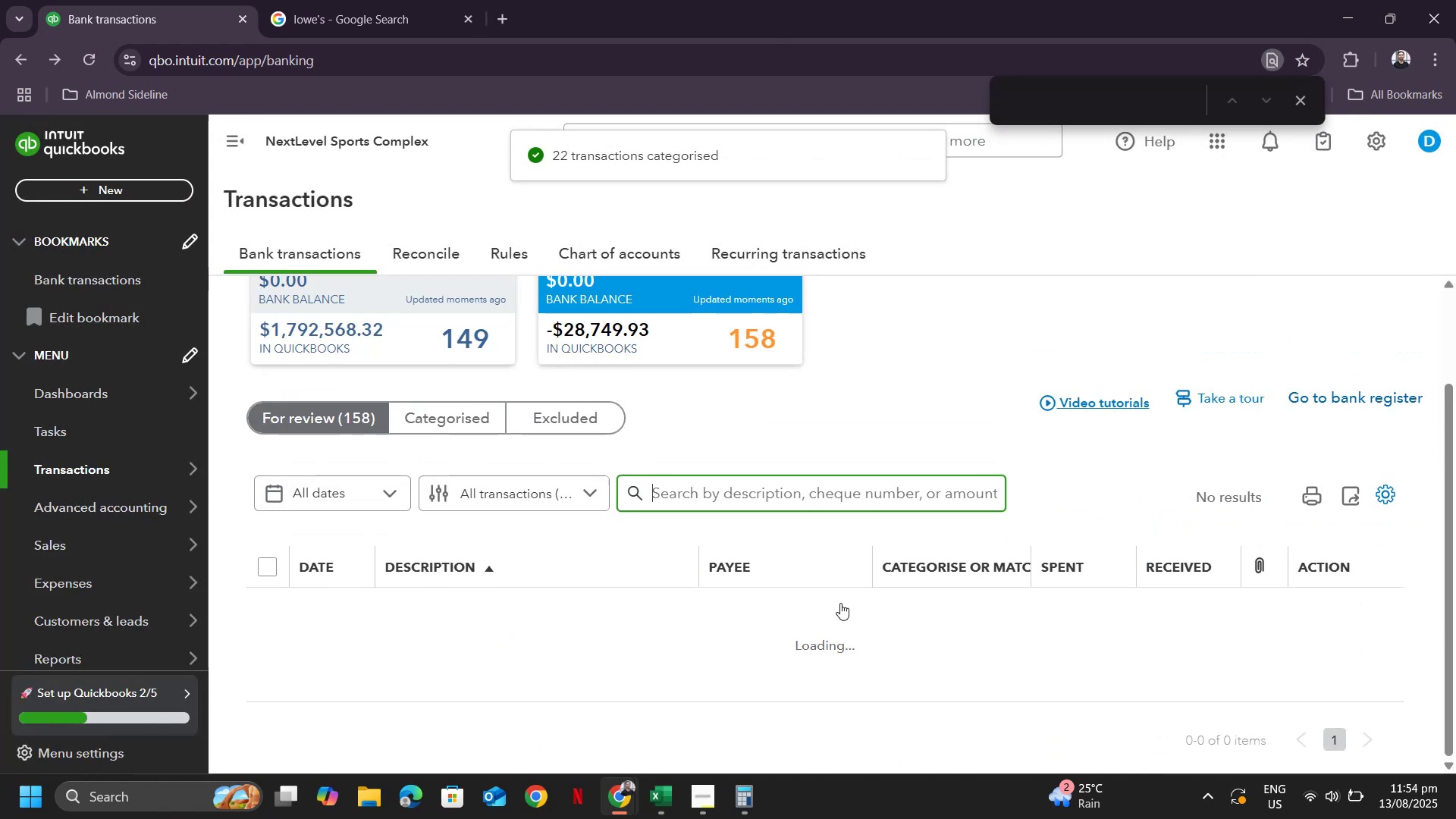 
scroll: coordinate [751, 598], scroll_direction: down, amount: 40.0
 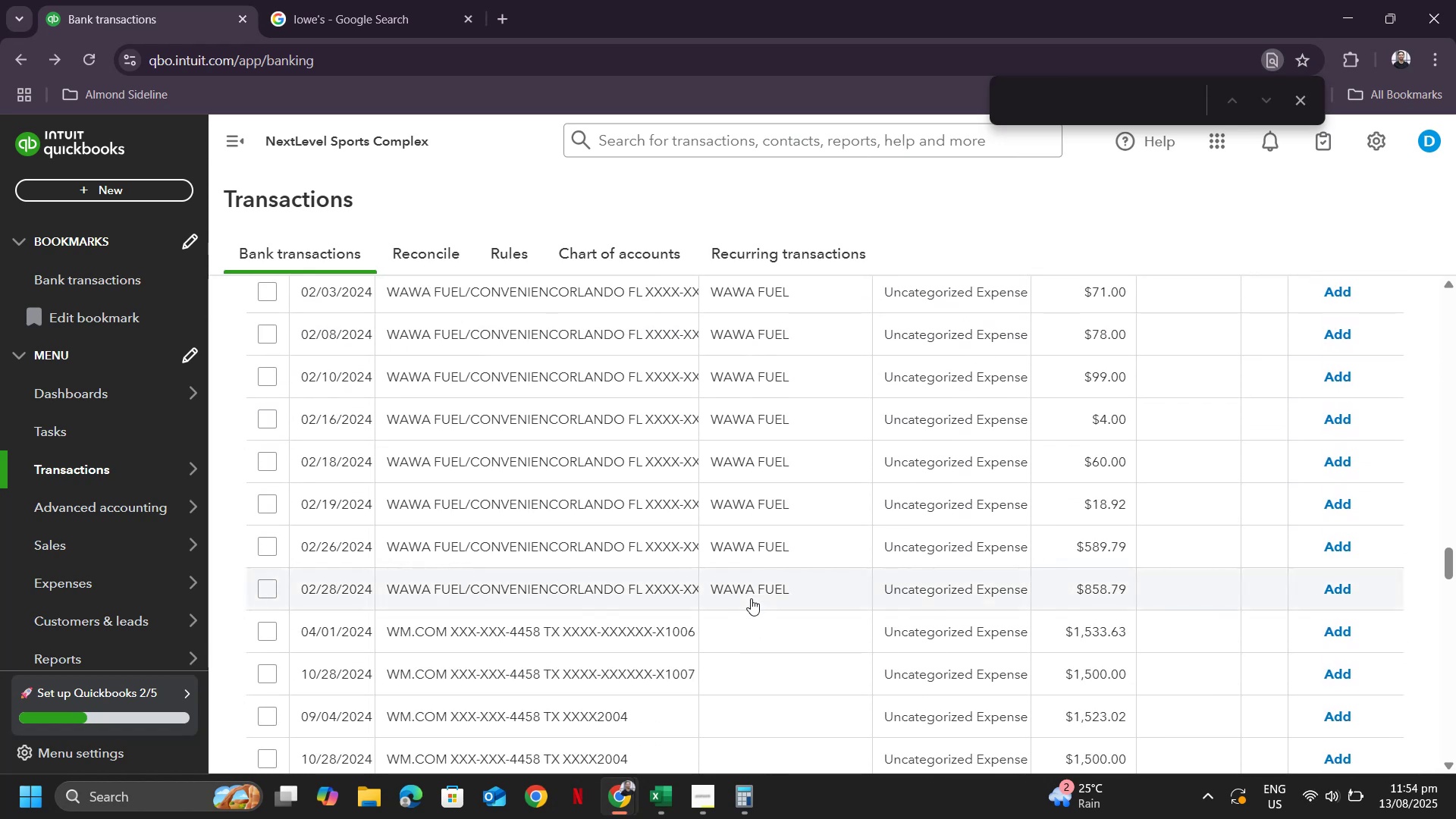 
scroll: coordinate [1030, 402], scroll_direction: up, amount: 43.0
 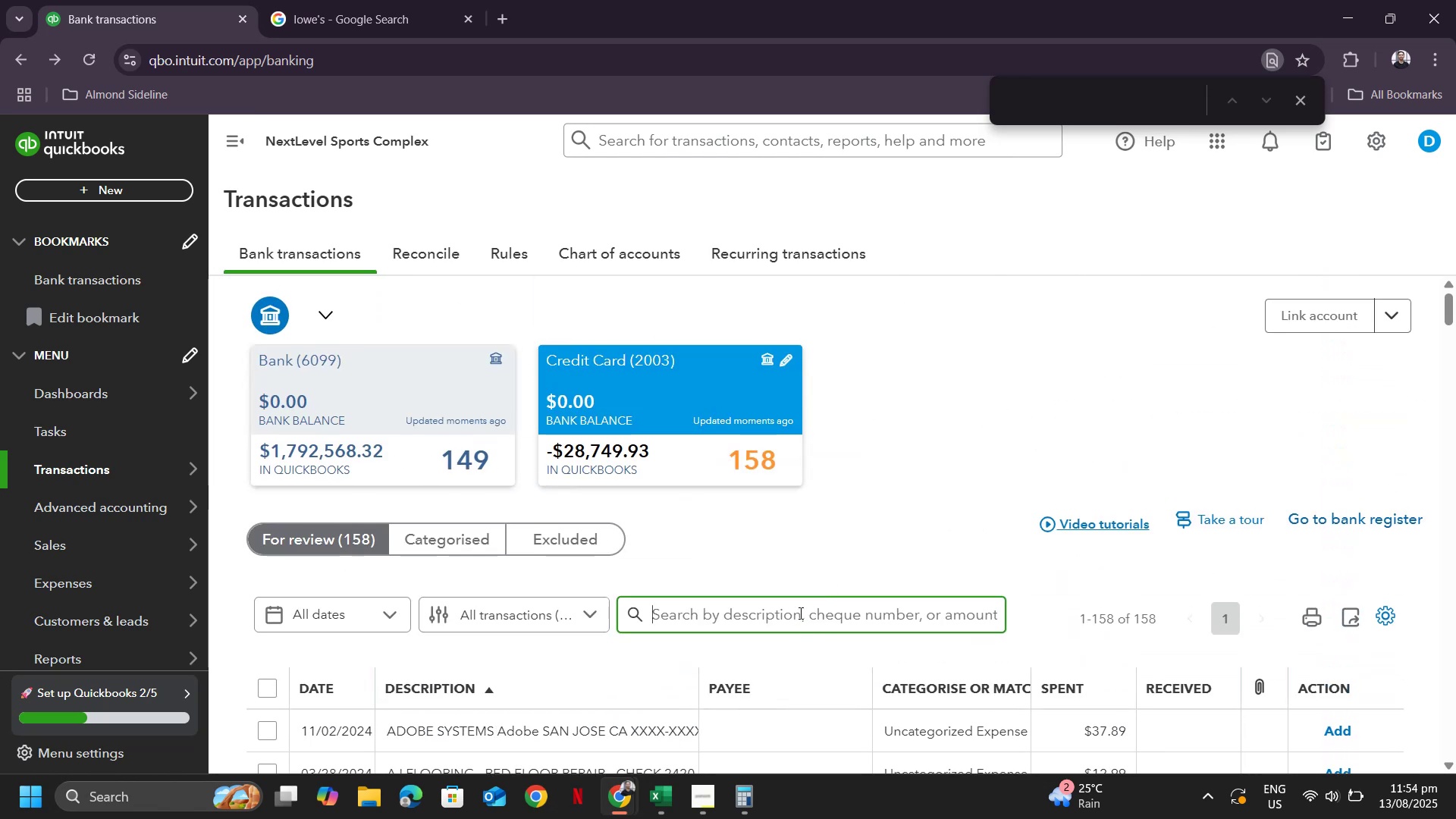 
left_click([802, 607])
 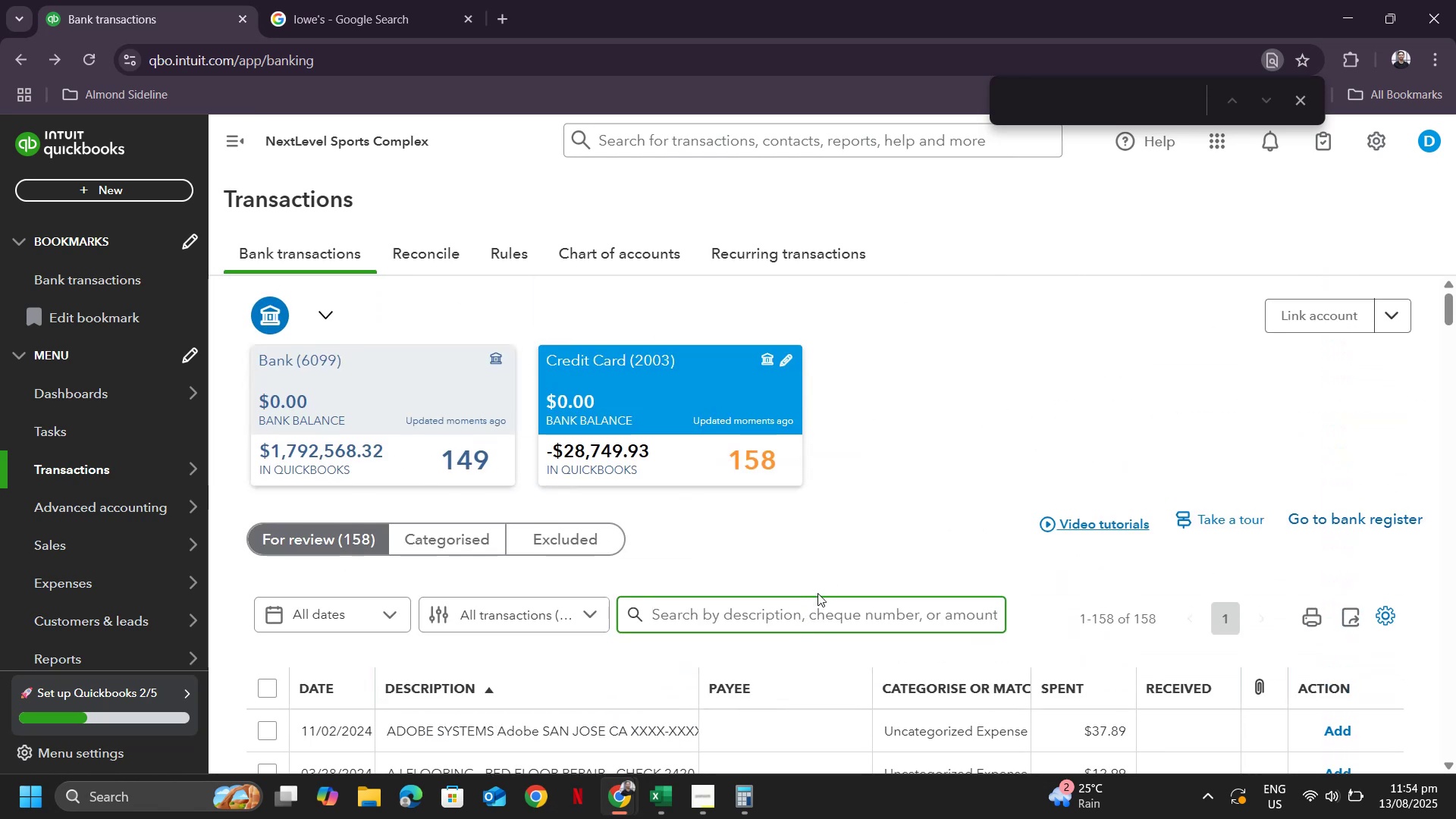 
type(fuel)
 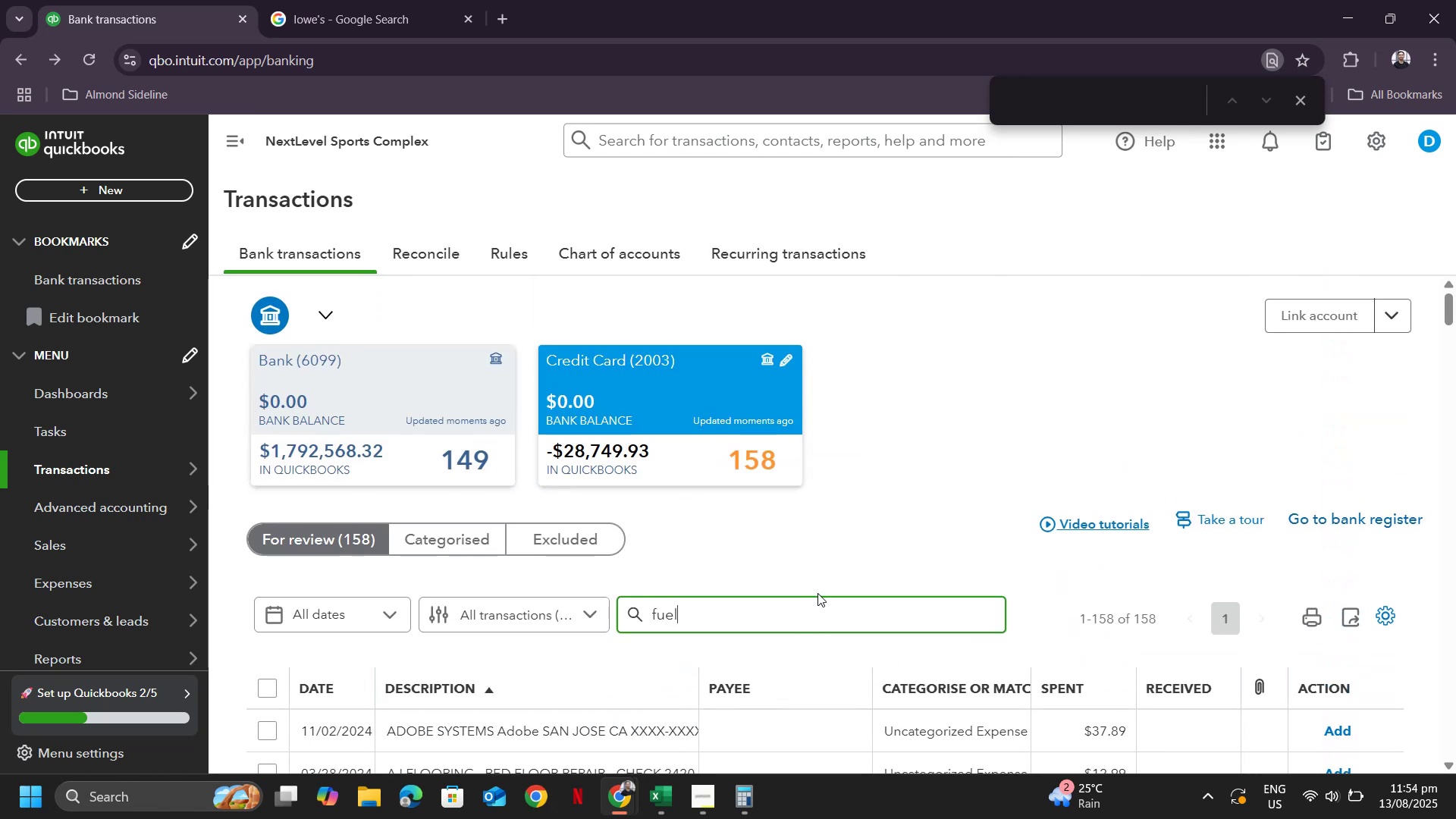 
key(Enter)
 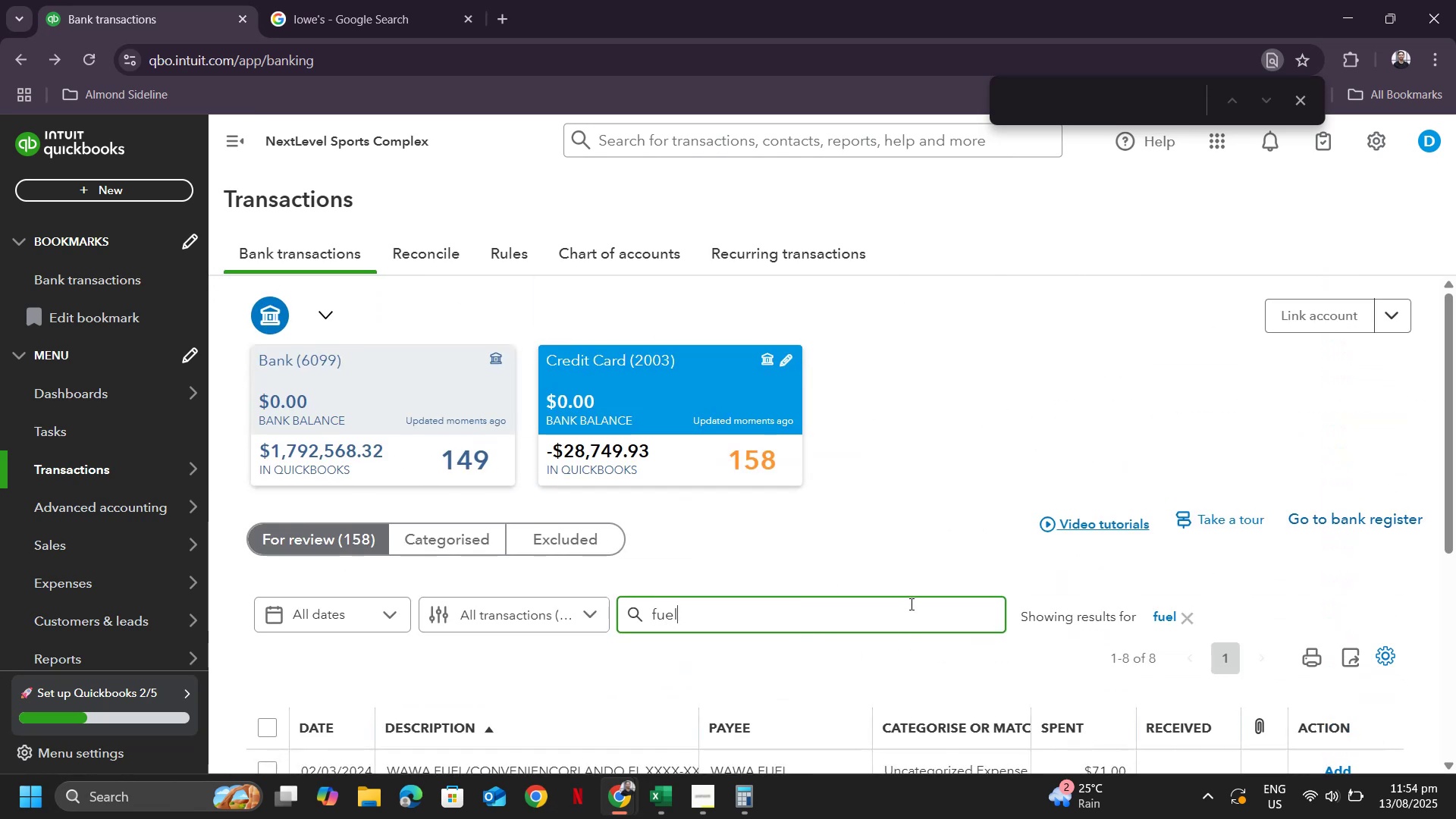 
scroll: coordinate [720, 592], scroll_direction: down, amount: 3.0
 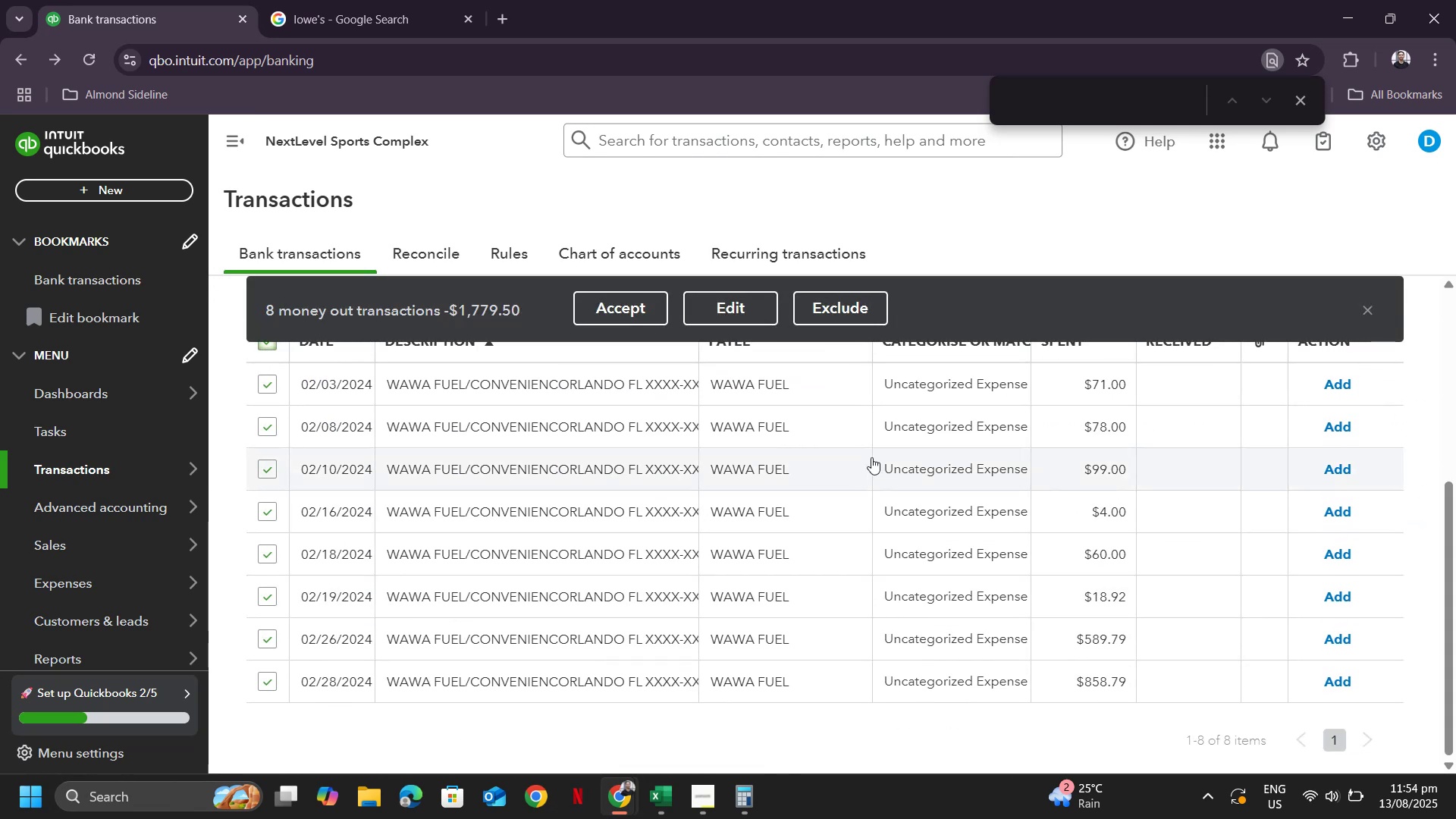 
left_click([744, 303])
 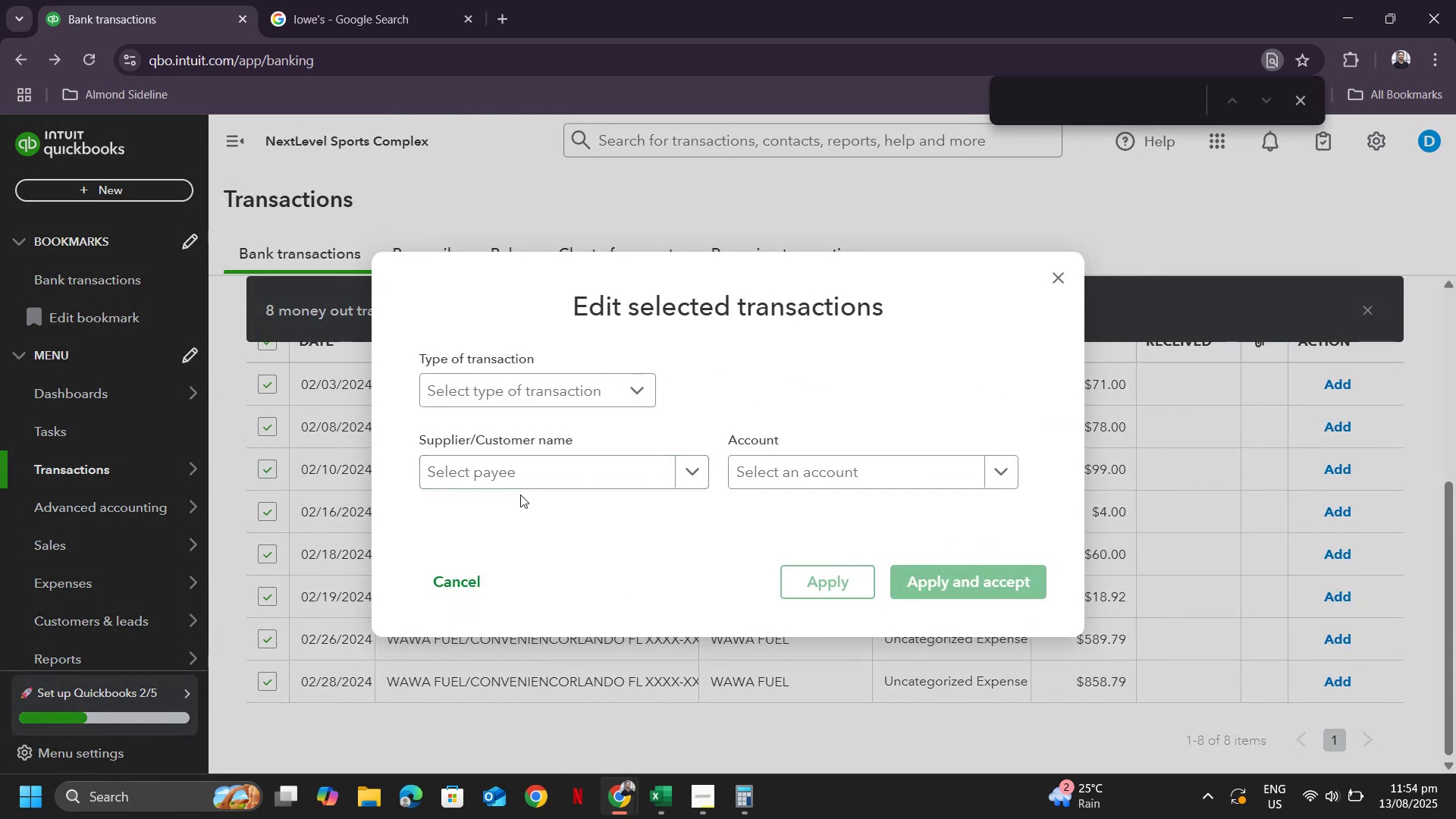 
left_click([532, 472])
 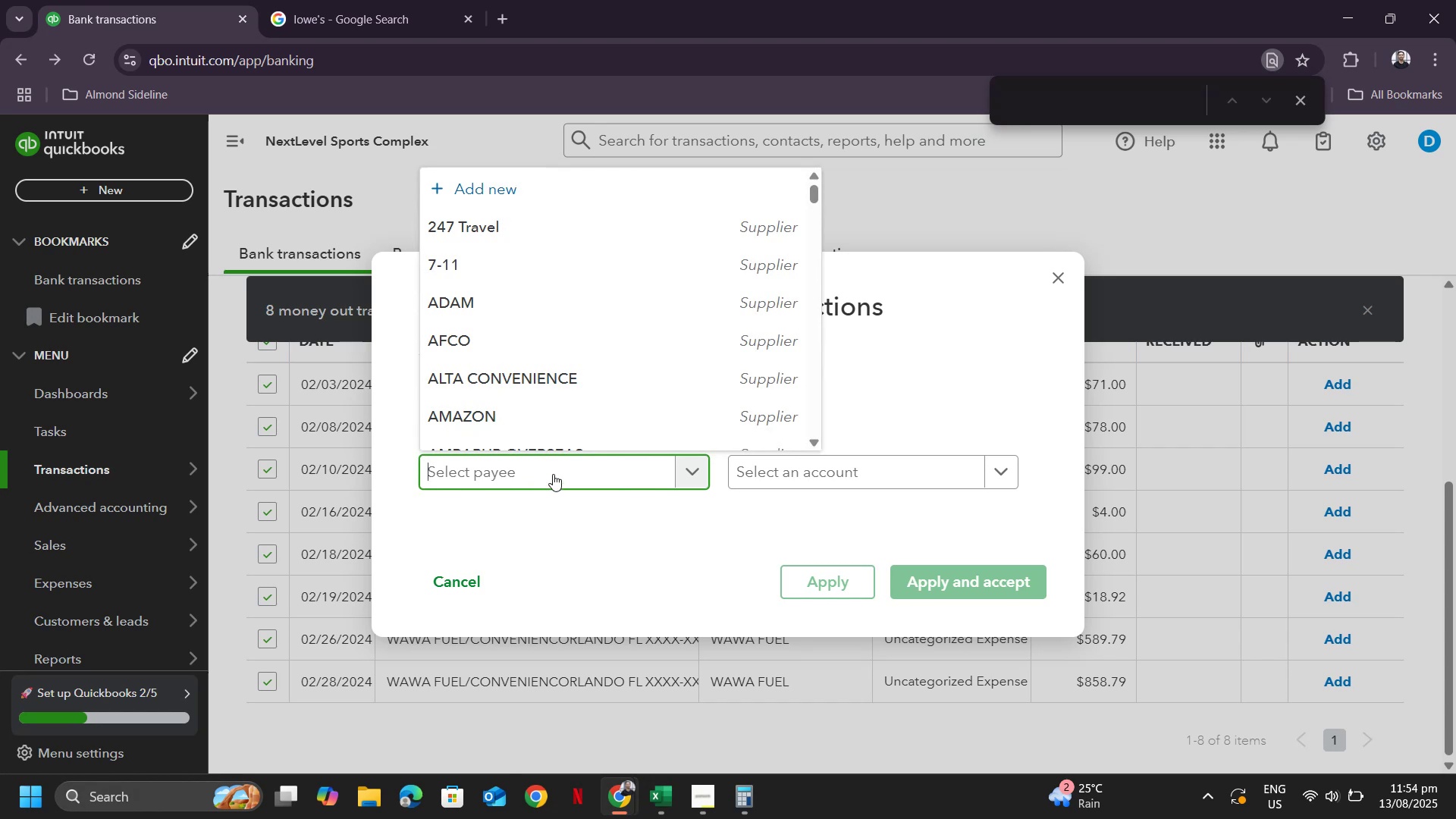 
type(WAWA)
 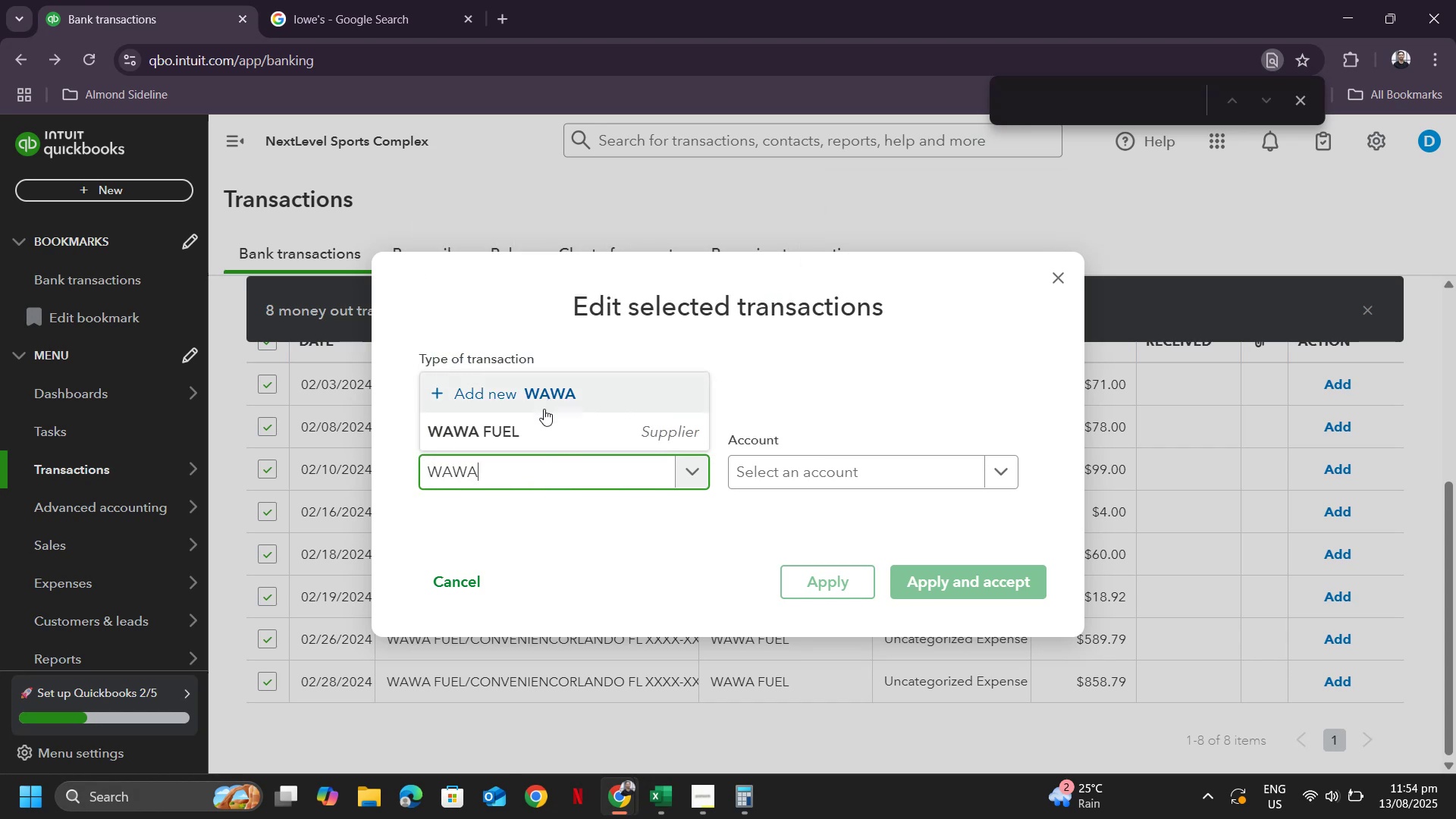 
left_click([534, 432])
 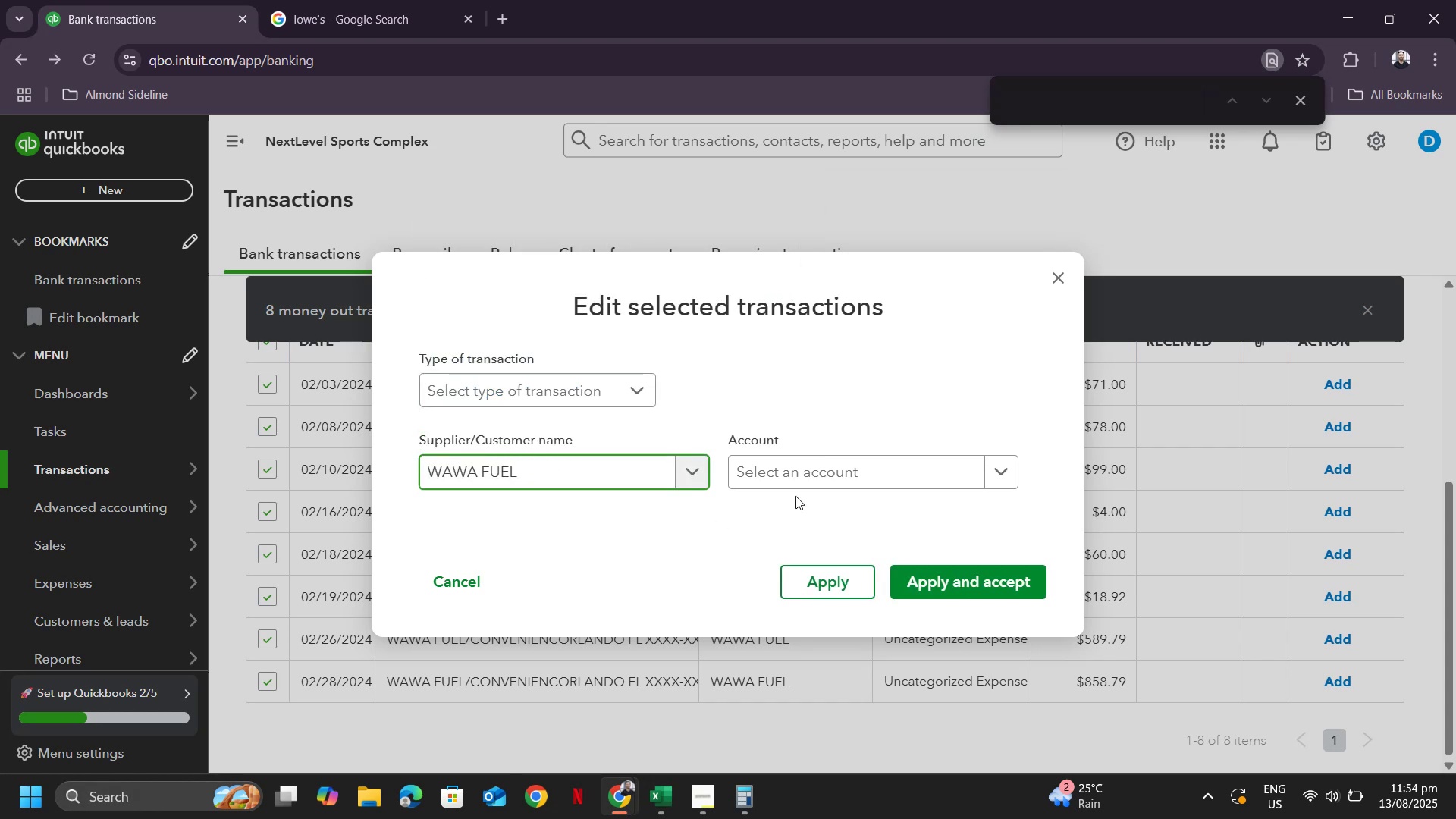 
left_click([805, 485])
 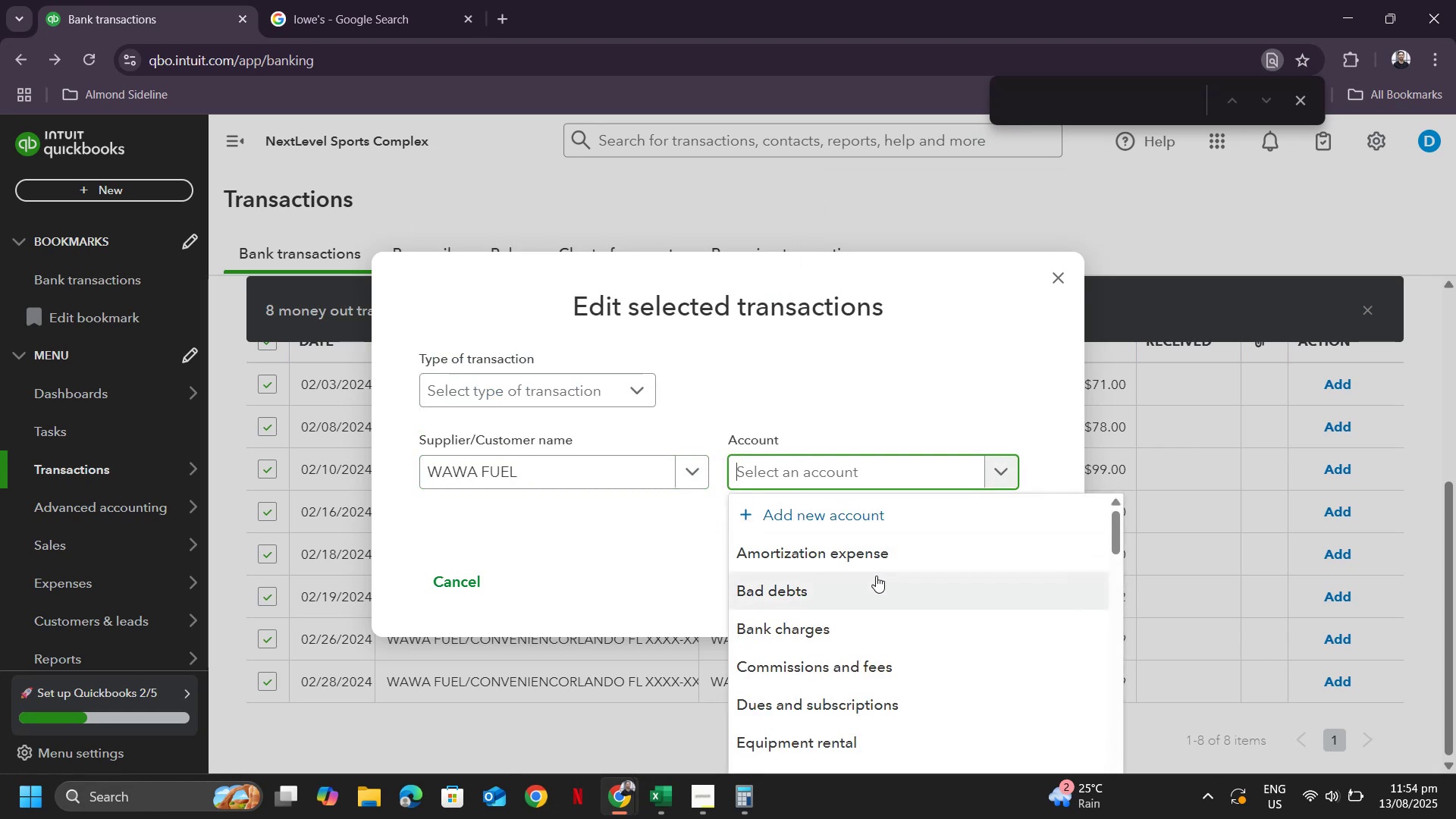 
type(tra)
 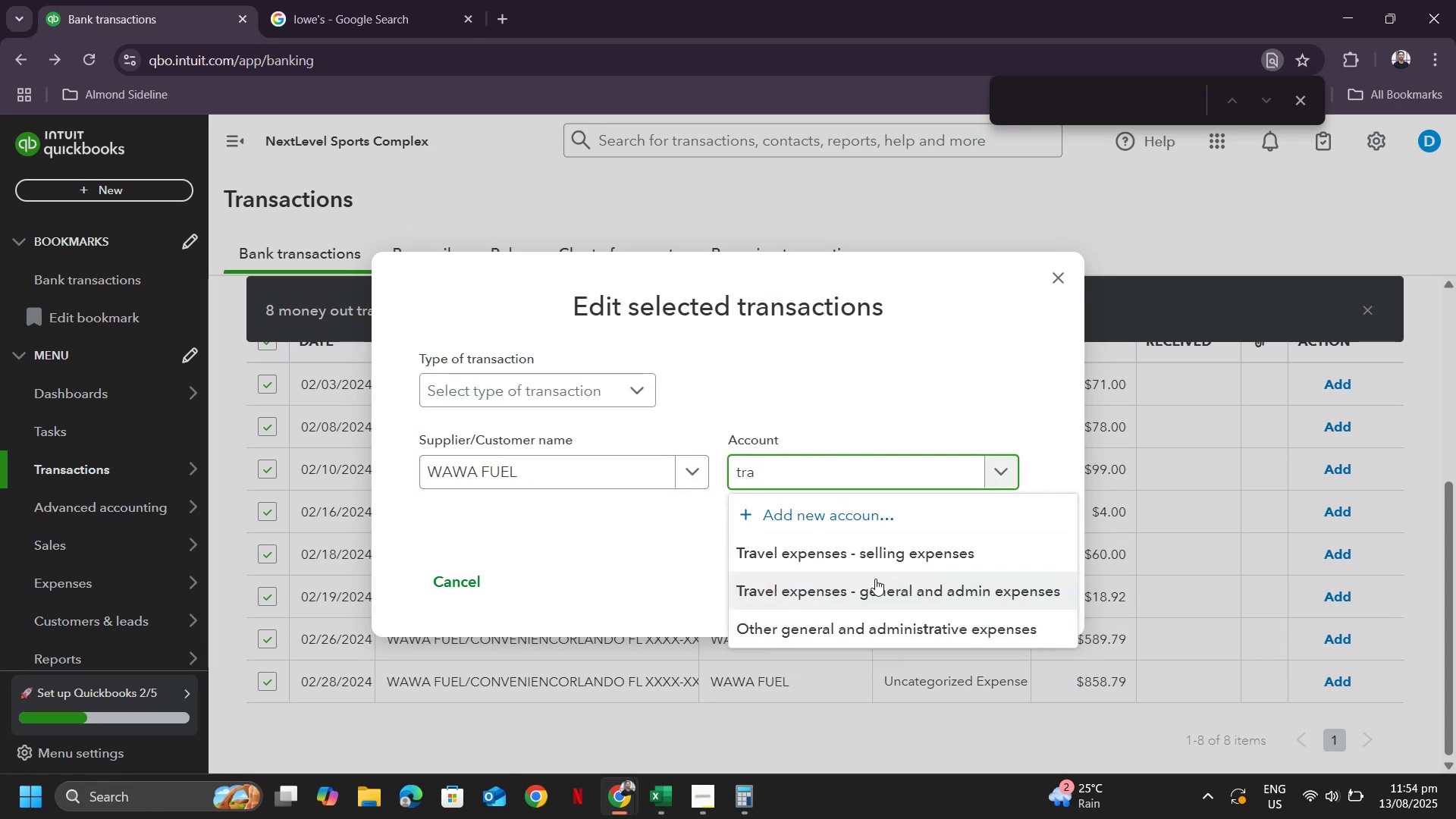 
left_click([875, 579])
 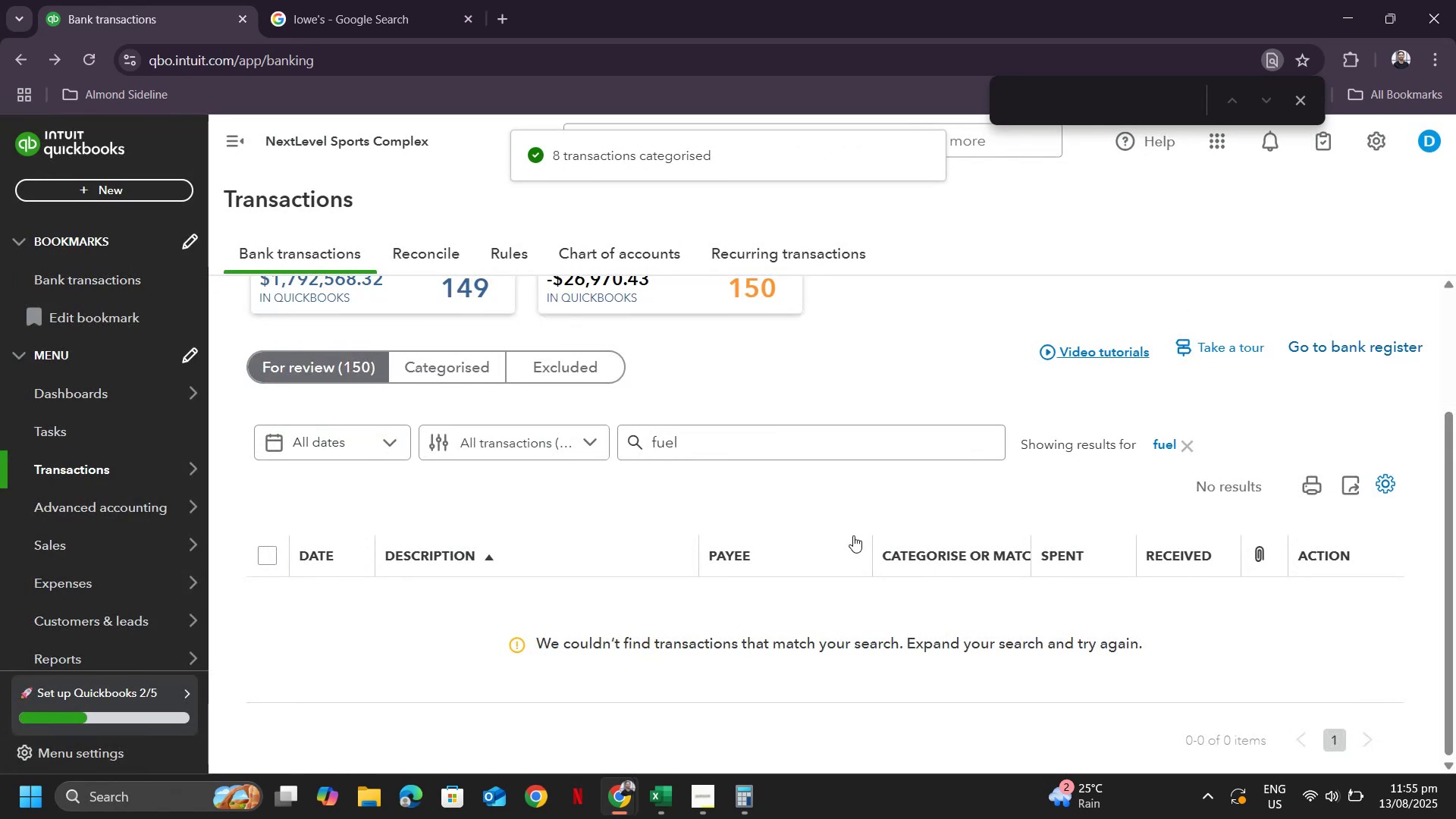 
wait(5.41)
 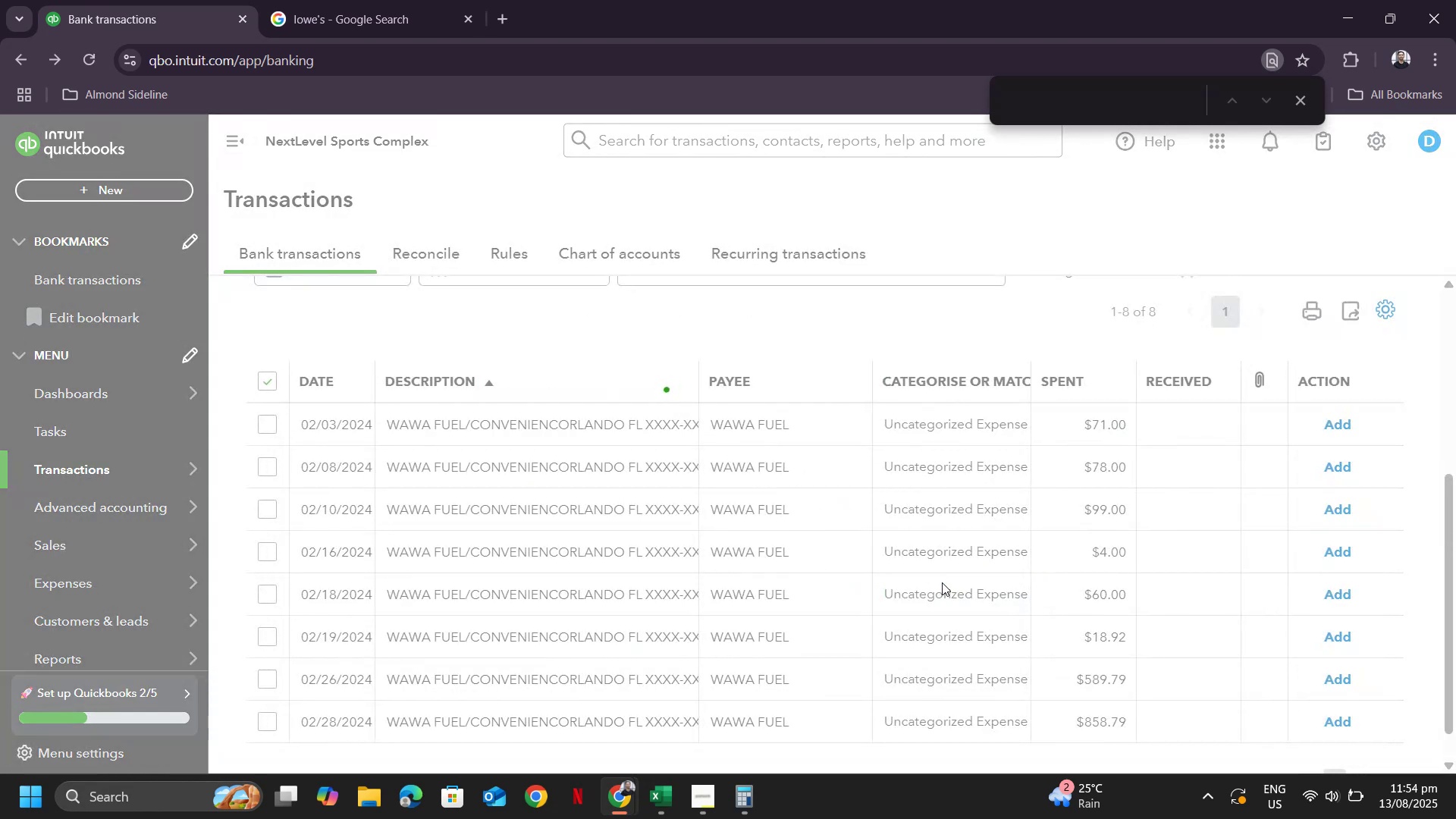 
left_click([1178, 438])
 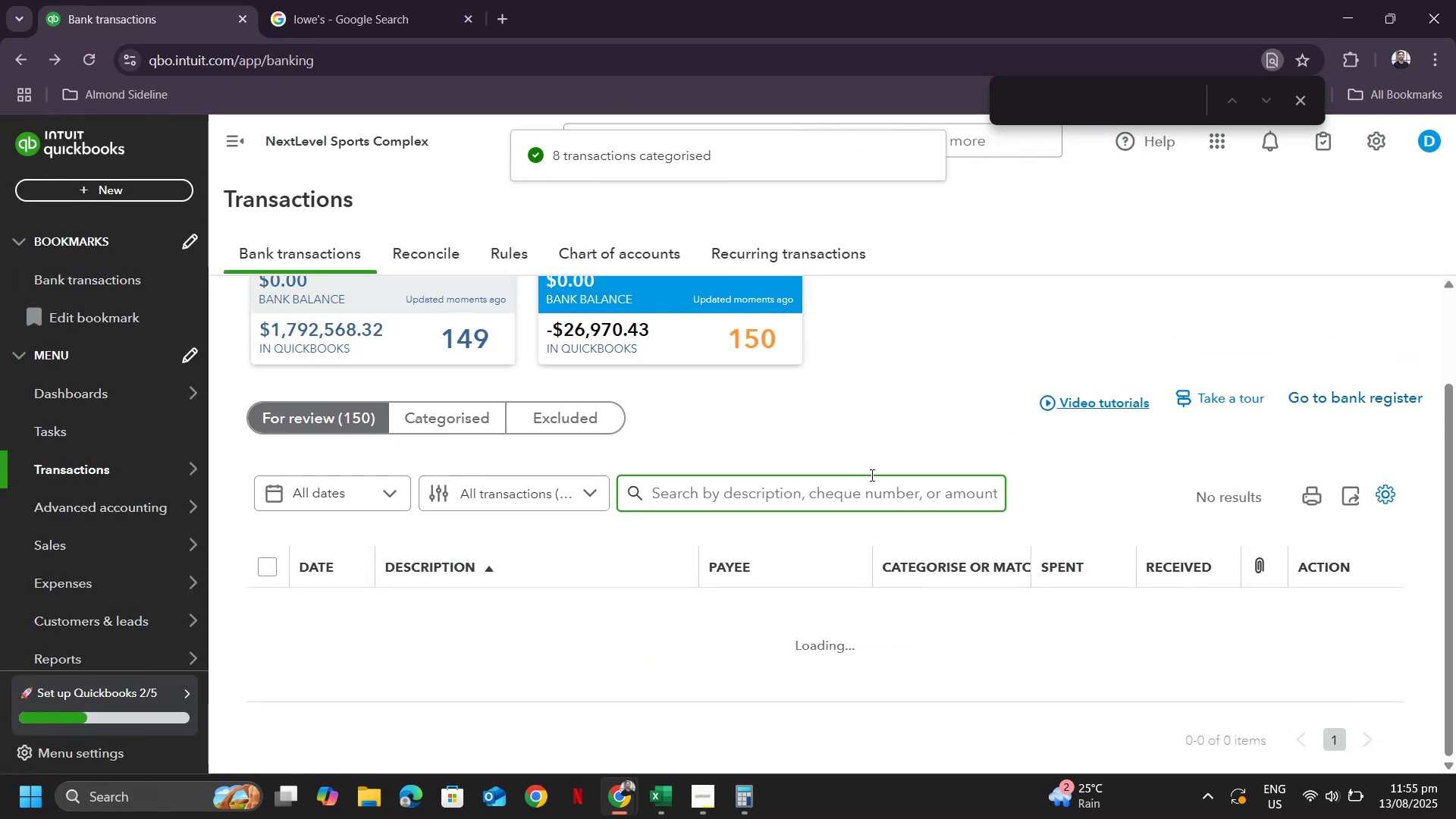 
scroll: coordinate [924, 485], scroll_direction: down, amount: 10.0
 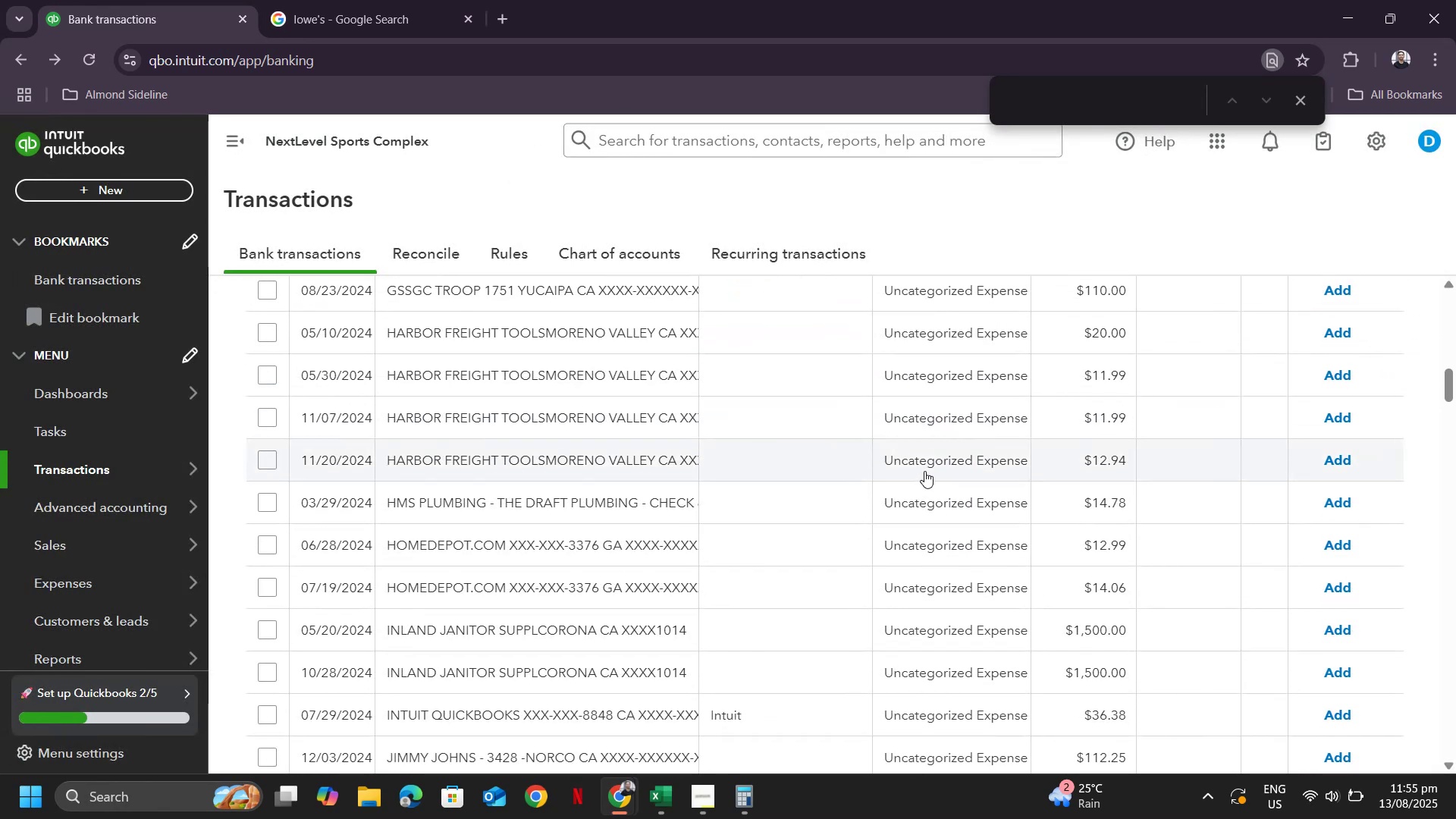 
scroll: coordinate [903, 482], scroll_direction: up, amount: 14.0
 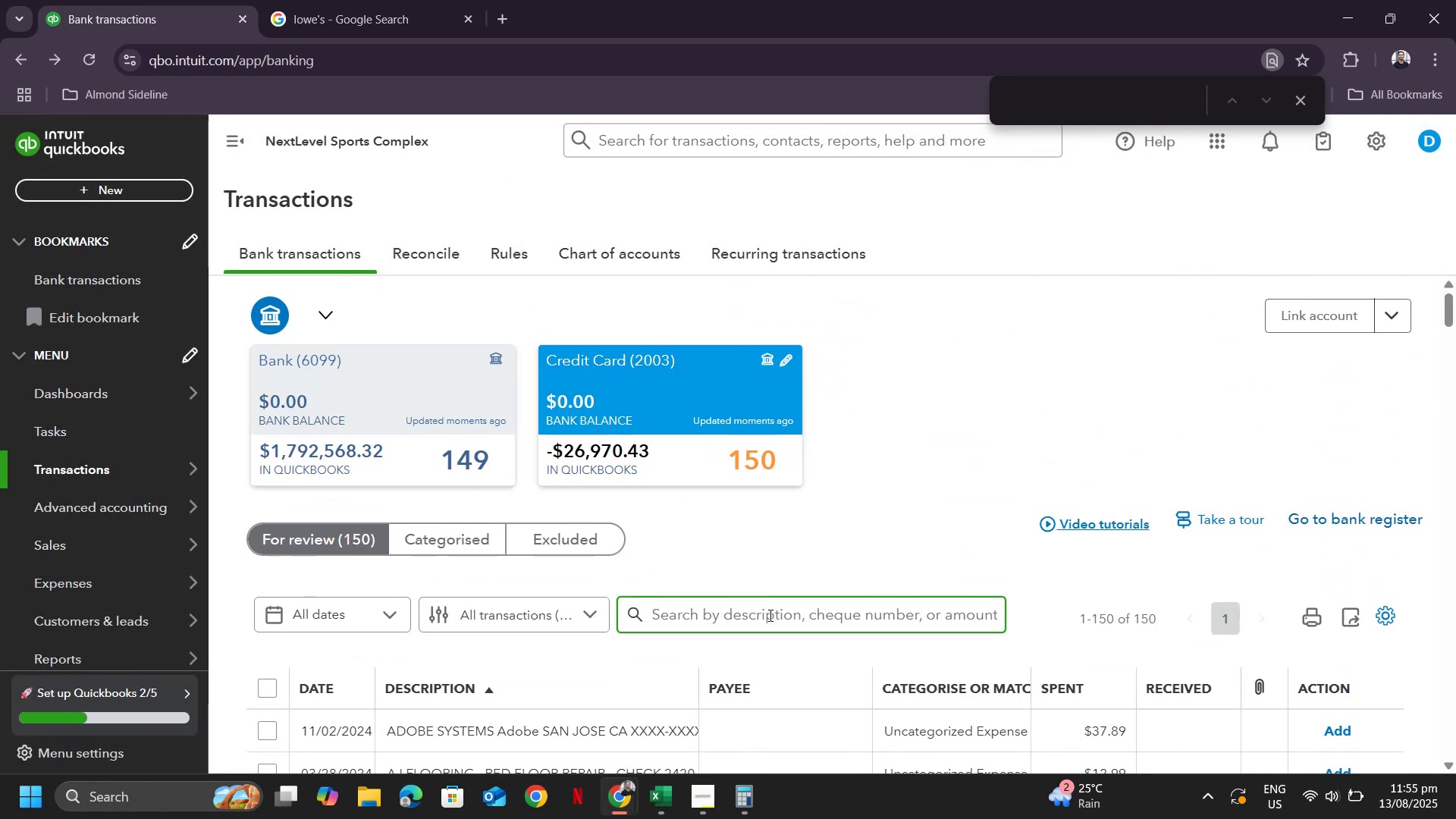 
left_click([769, 615])
 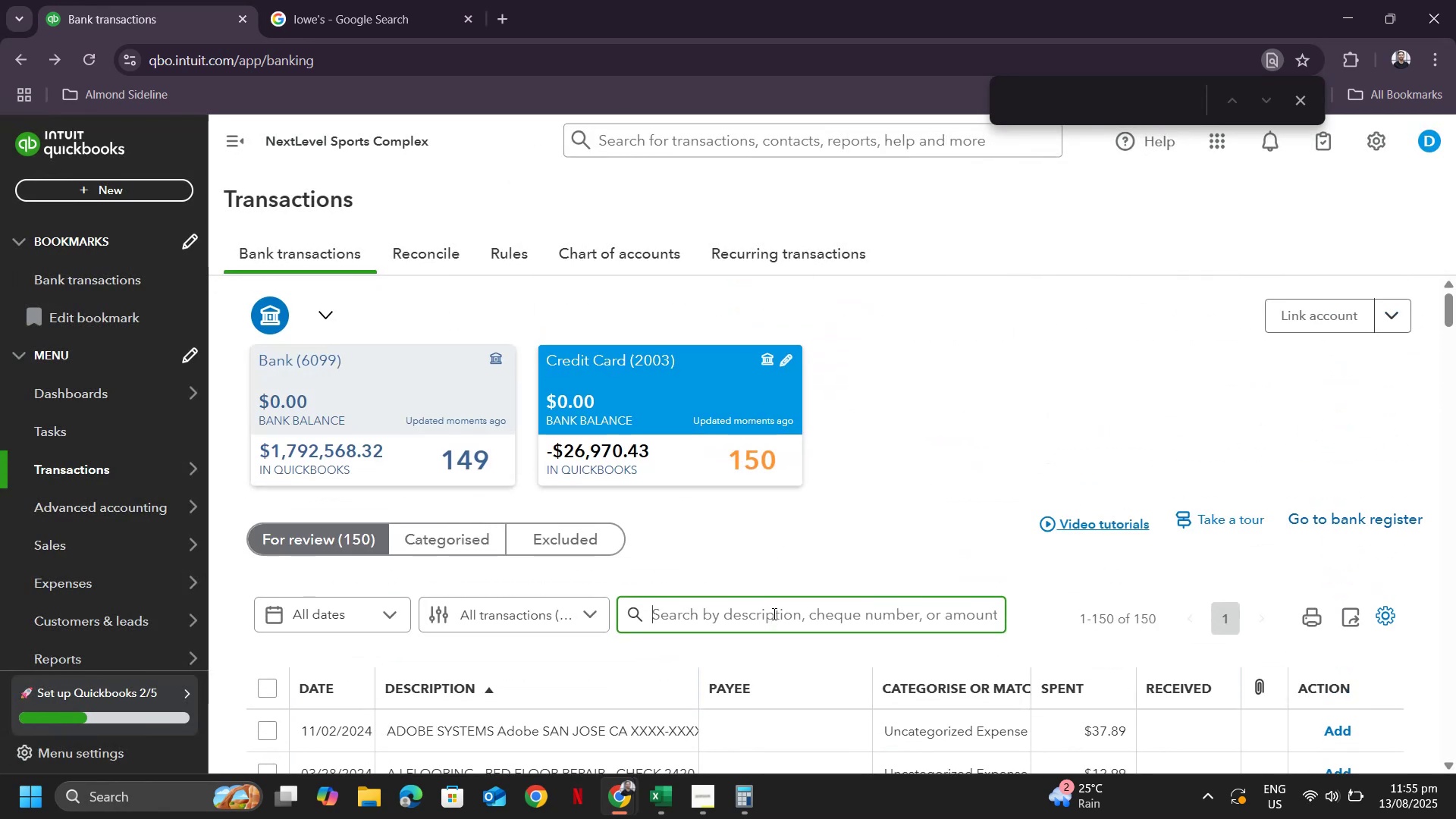 
type(freight)
 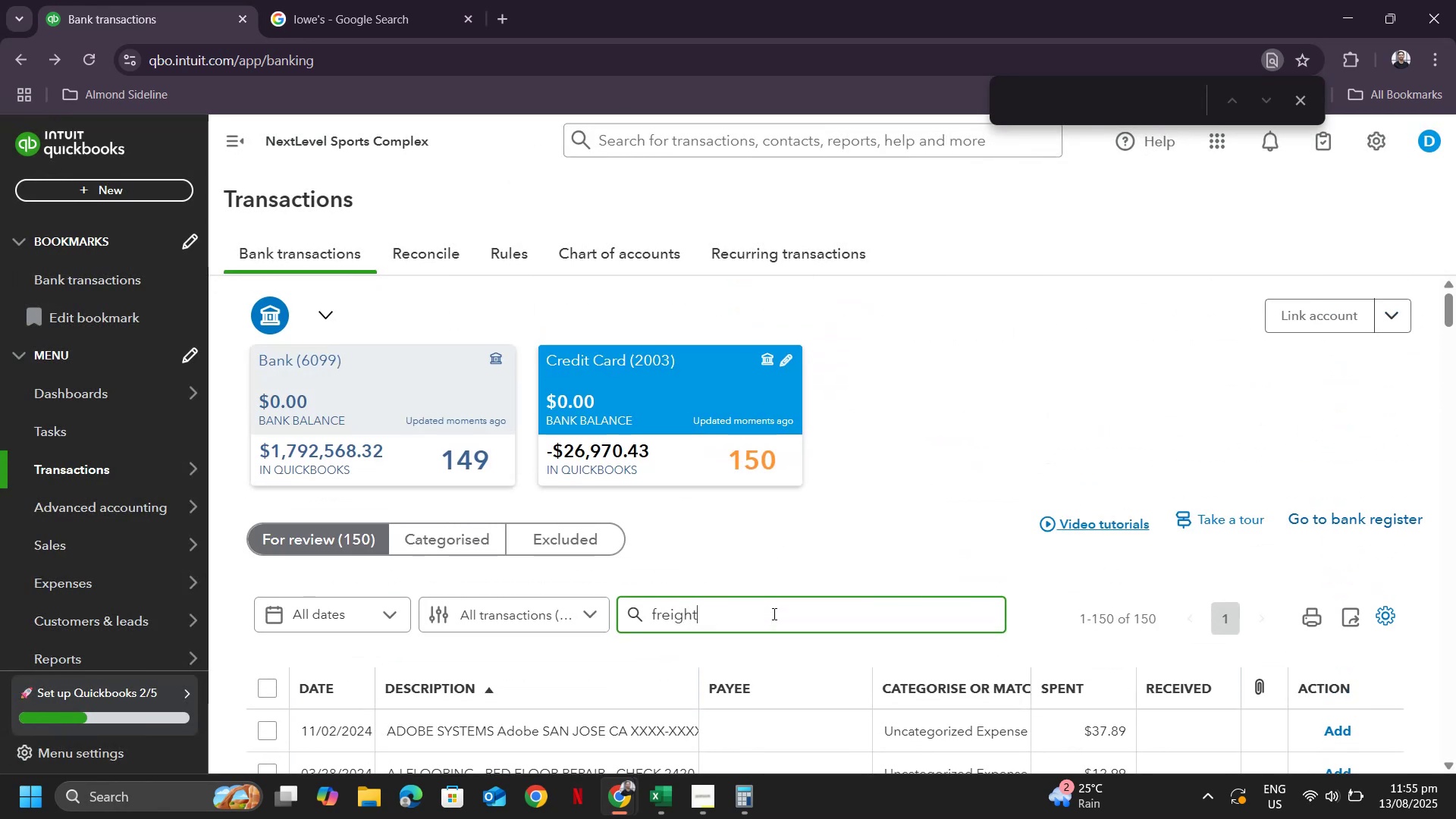 
key(Enter)
 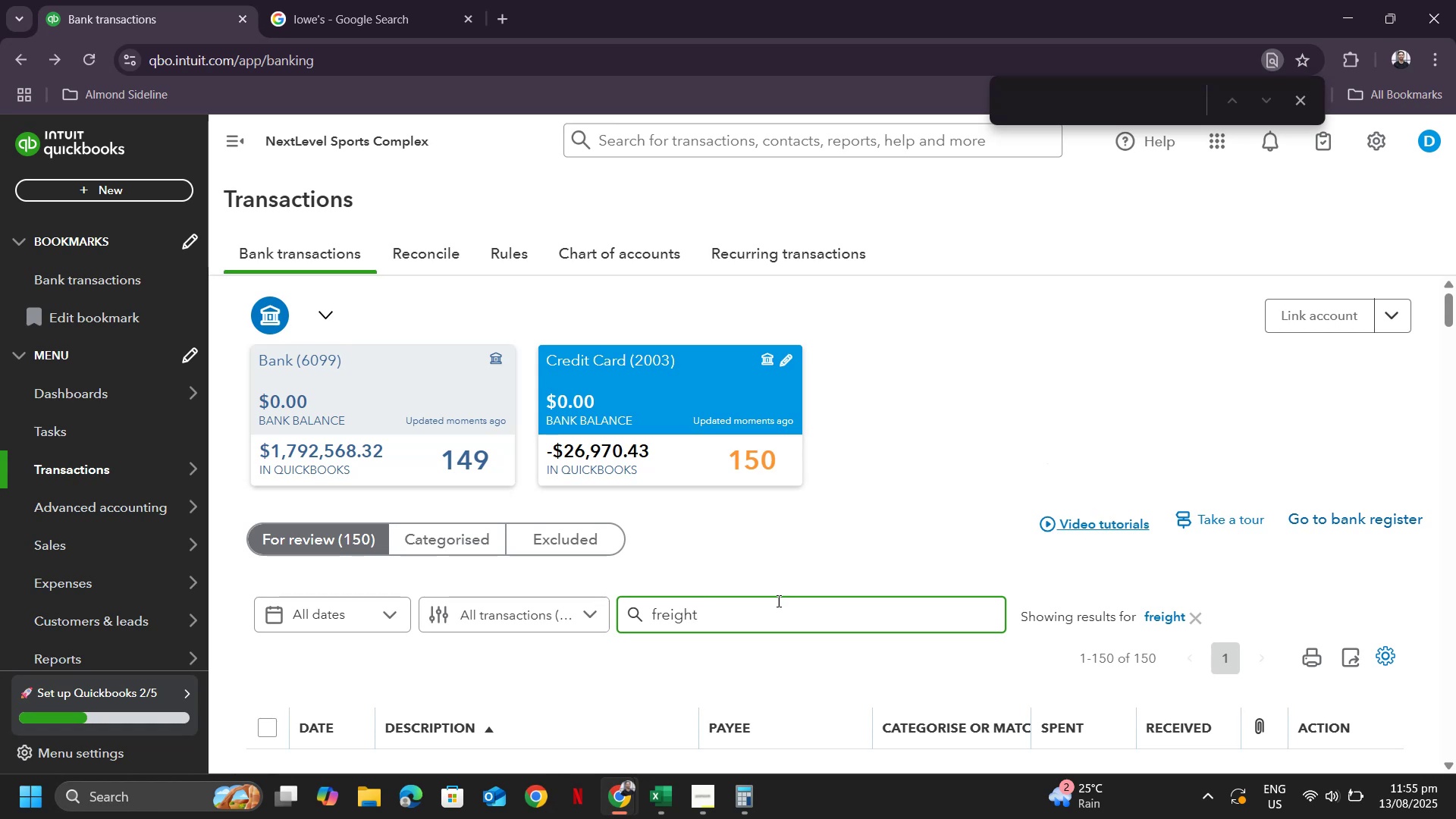 
scroll: coordinate [739, 391], scroll_direction: down, amount: 6.0
 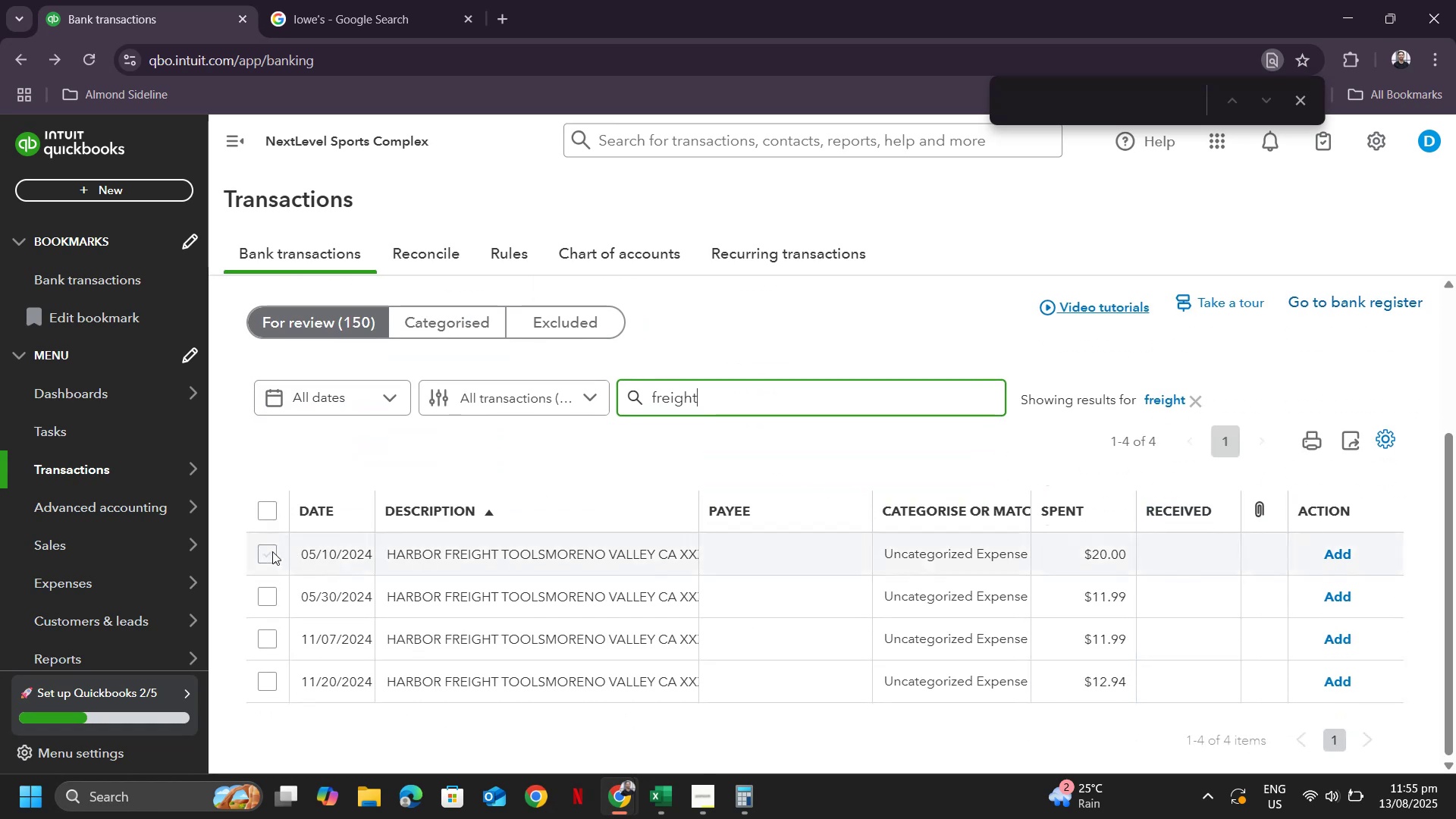 
left_click([268, 555])
 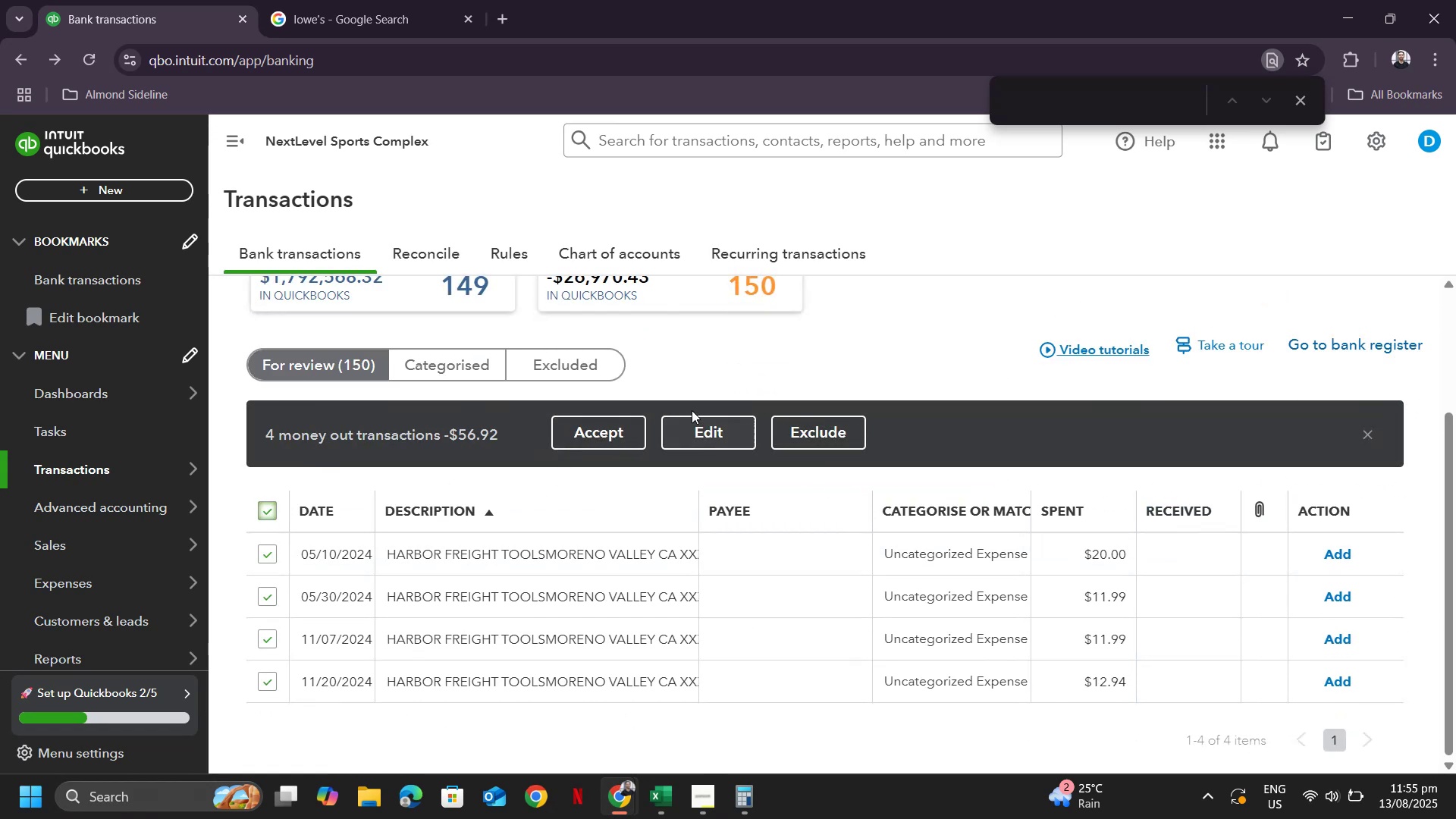 
left_click([697, 425])
 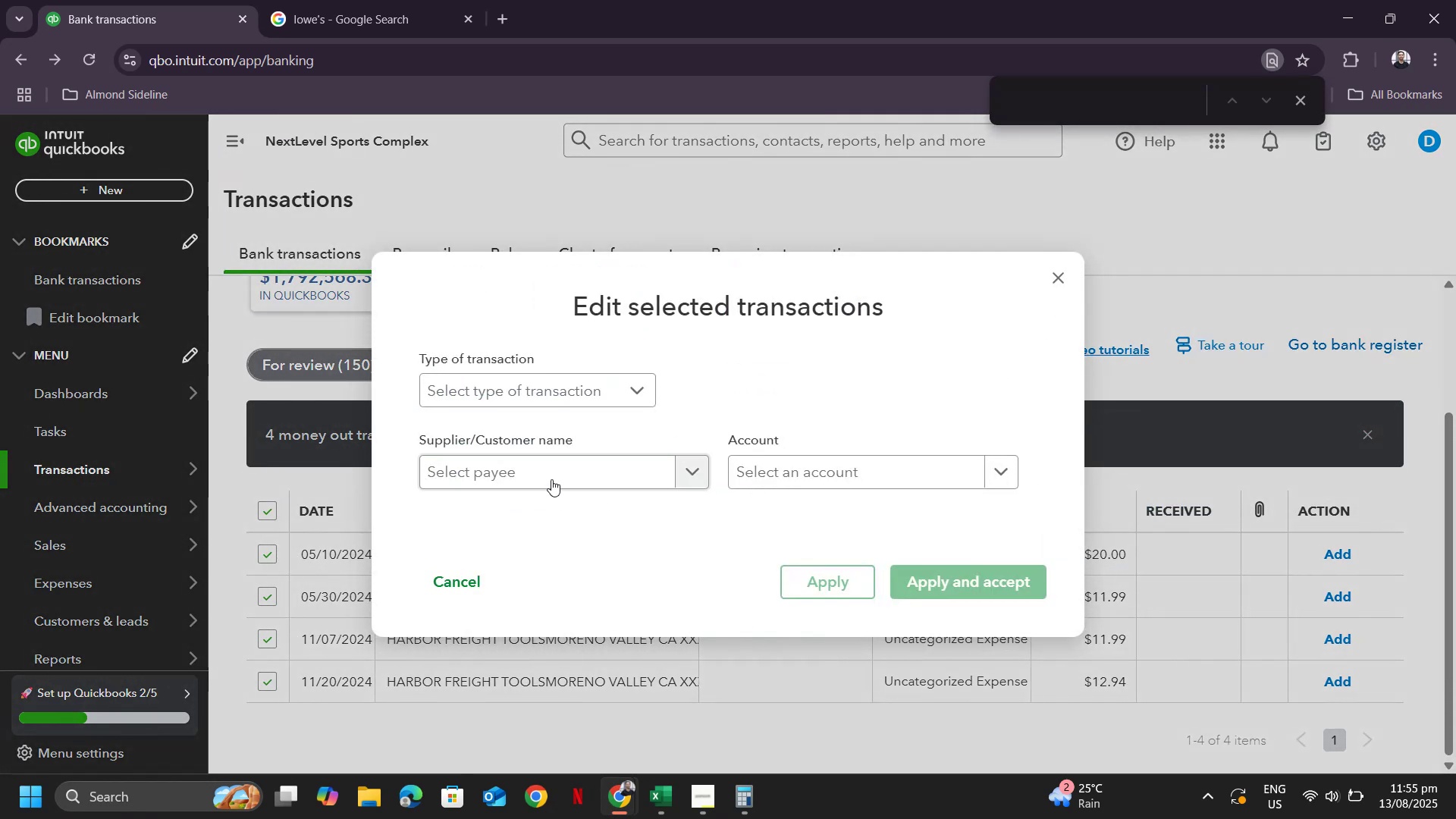 
left_click([551, 479])
 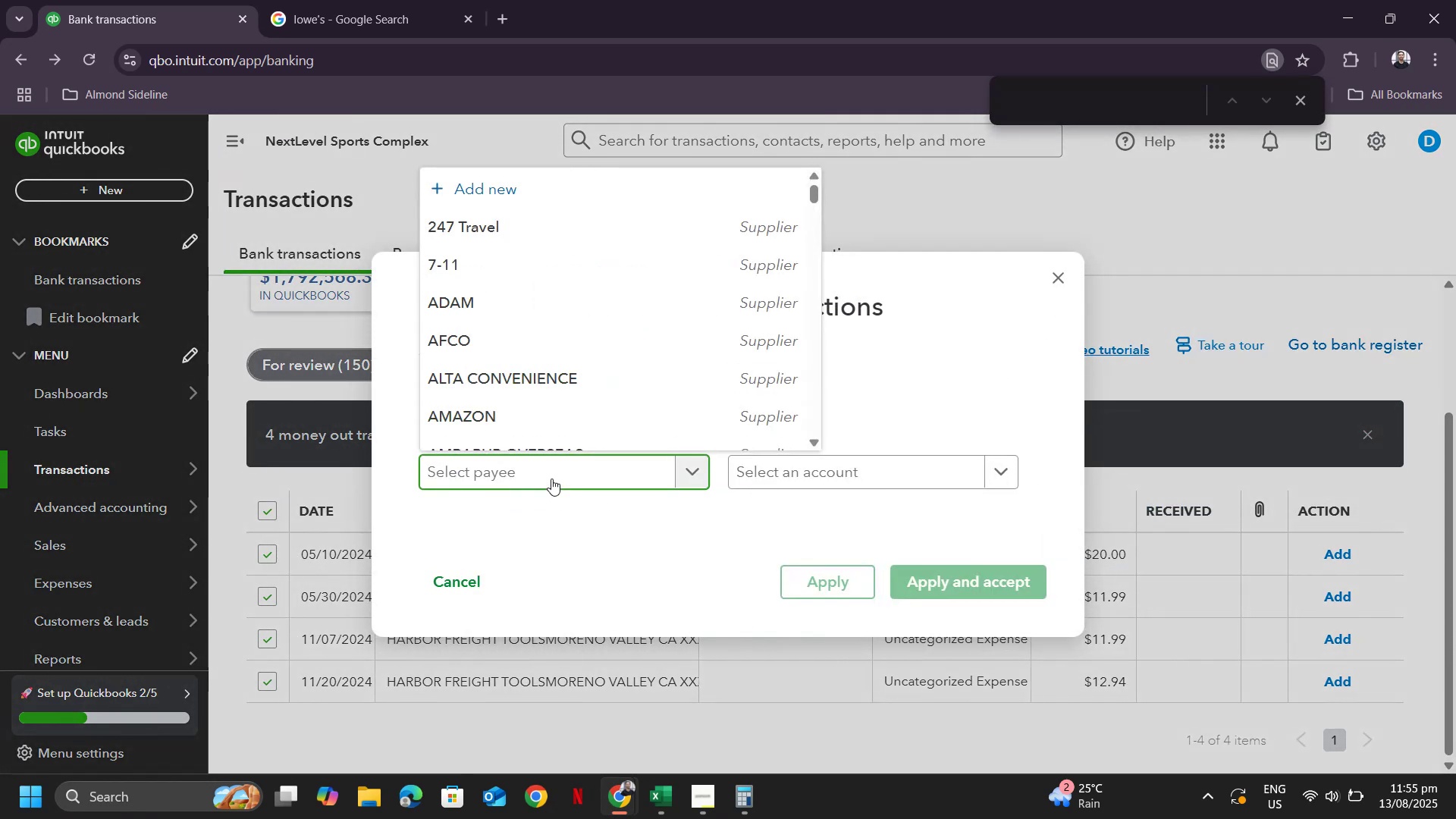 
type(harbor)
 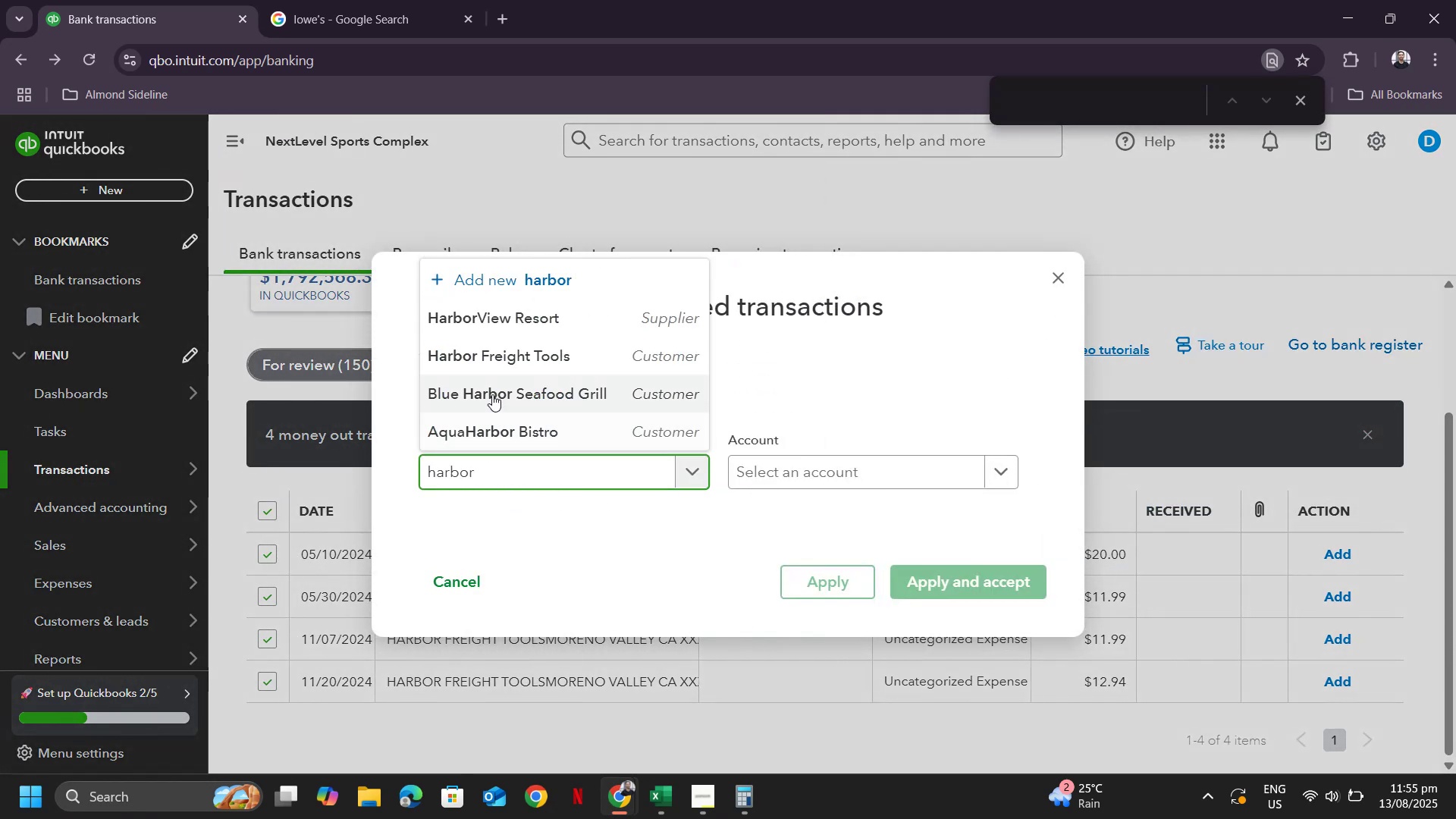 
left_click([493, 347])
 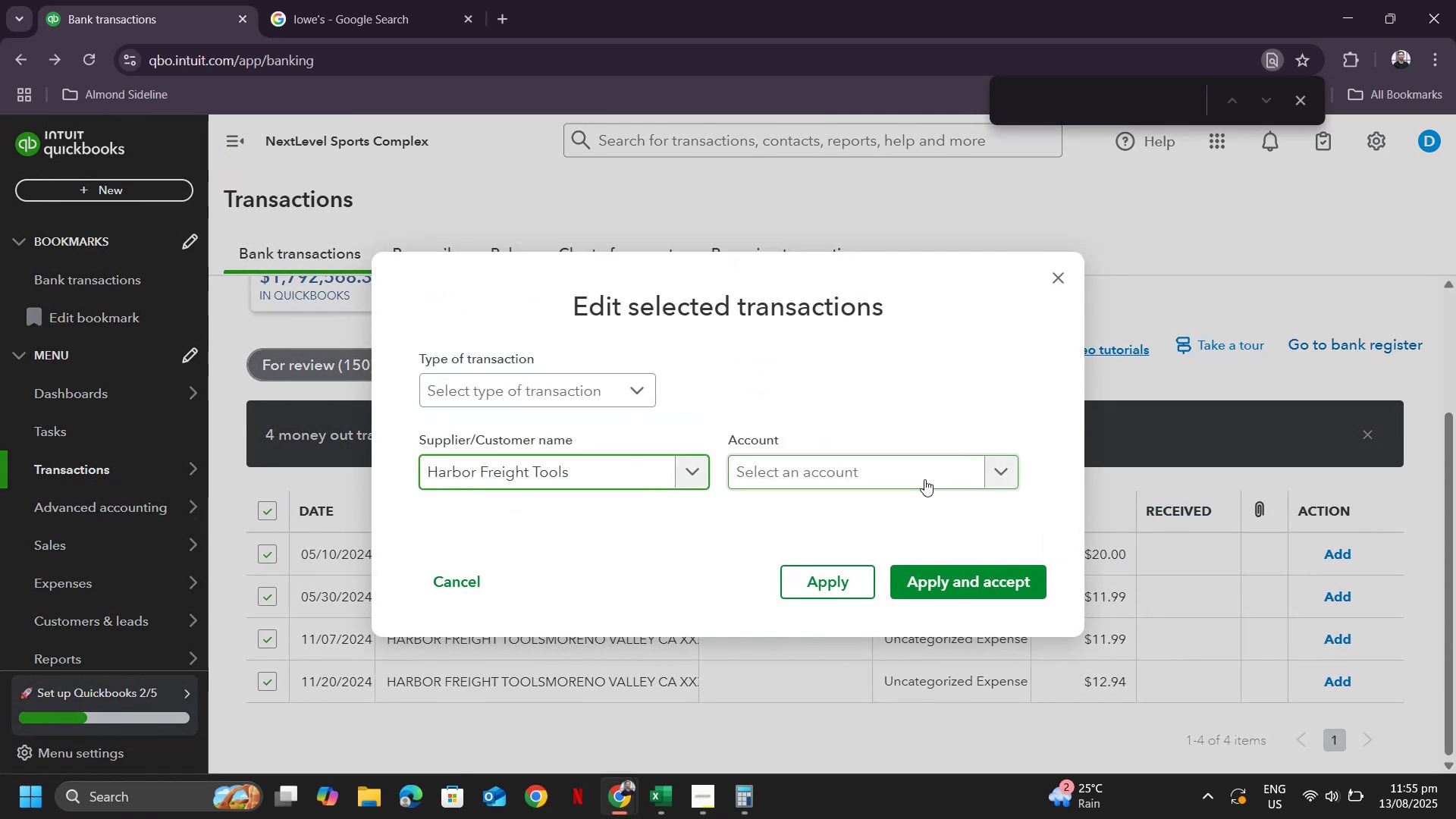 
left_click([924, 479])
 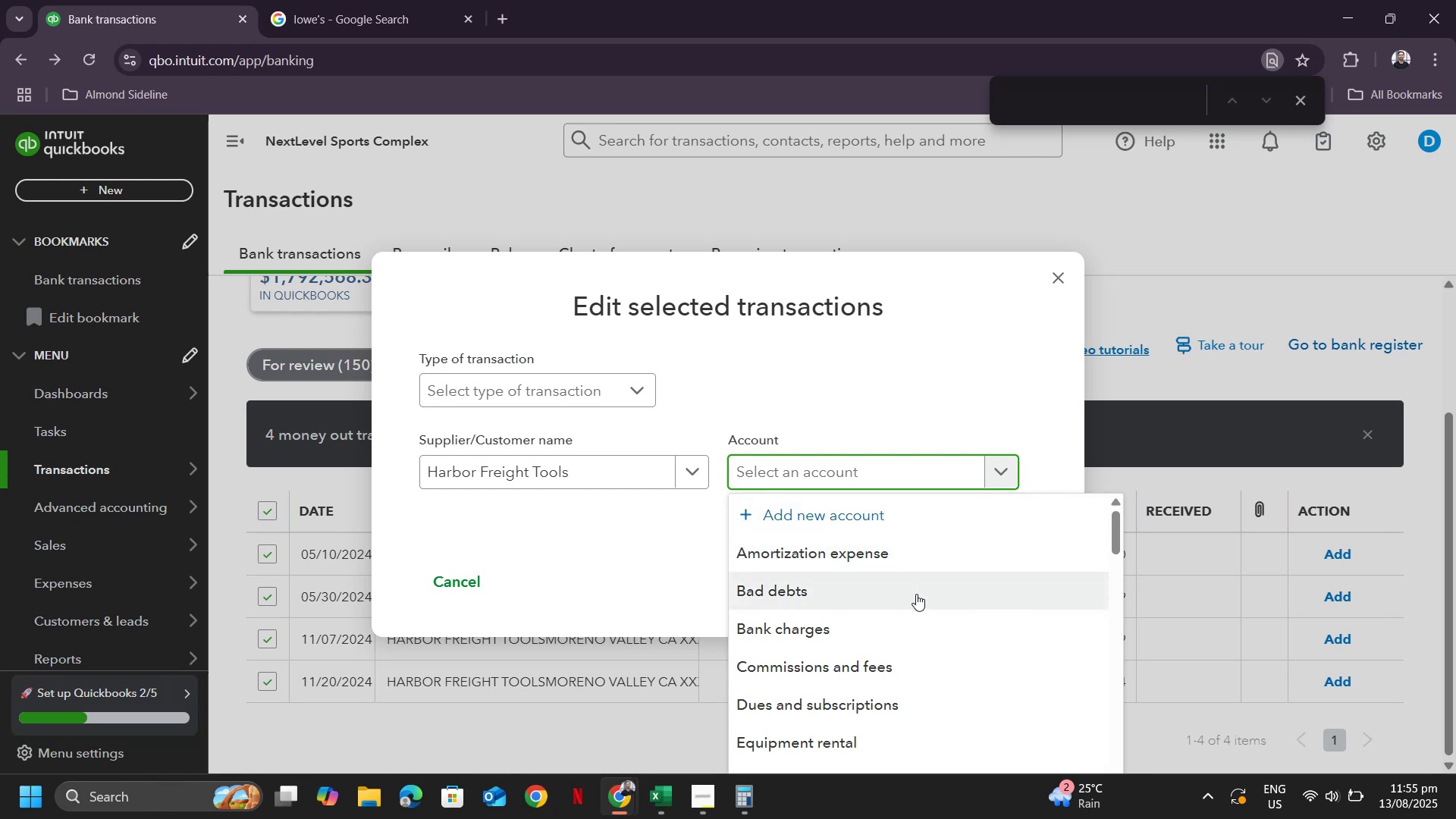 
type(gene)
 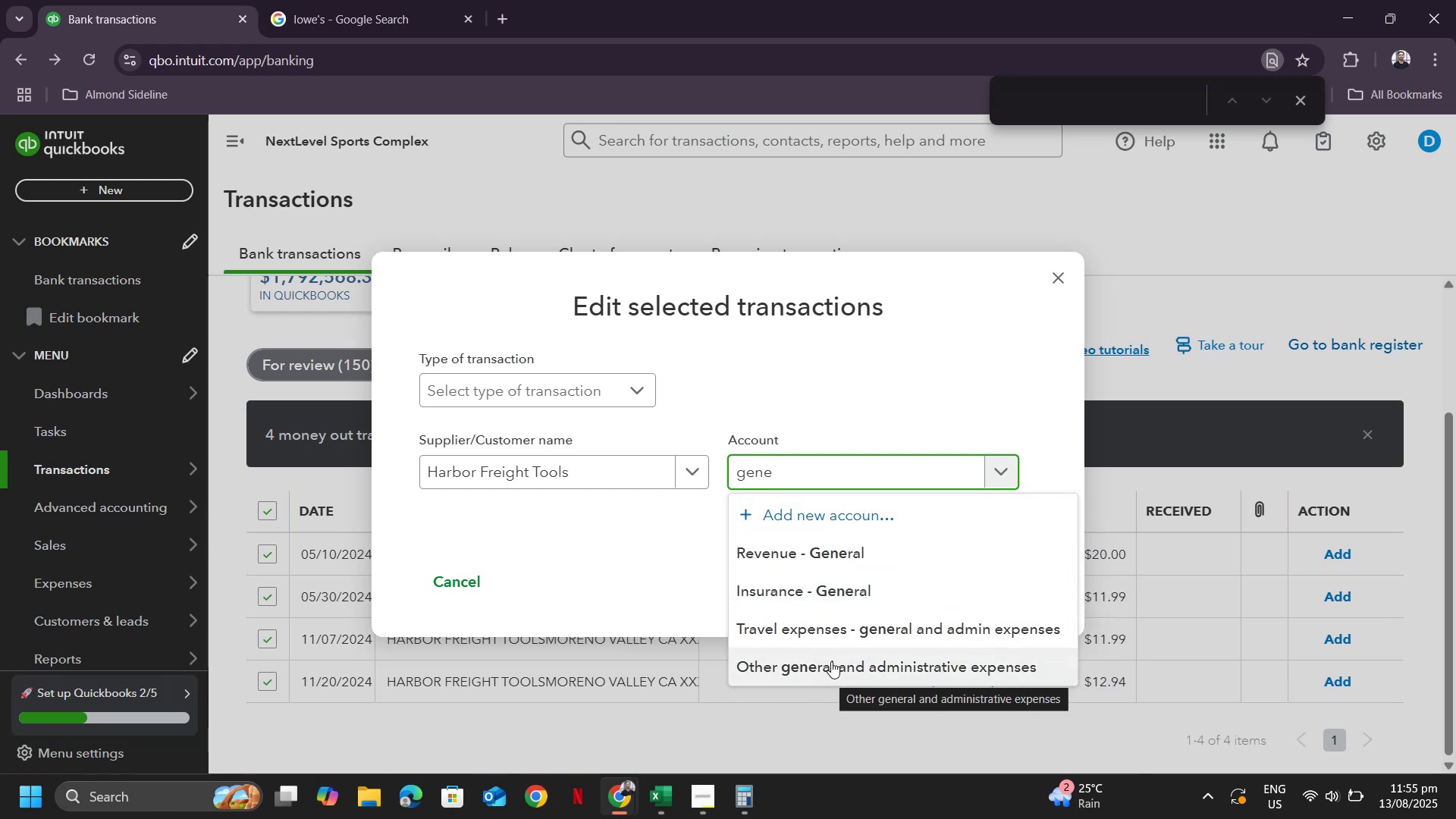 
left_click_drag(start_coordinate=[784, 468], to_coordinate=[661, 465])
 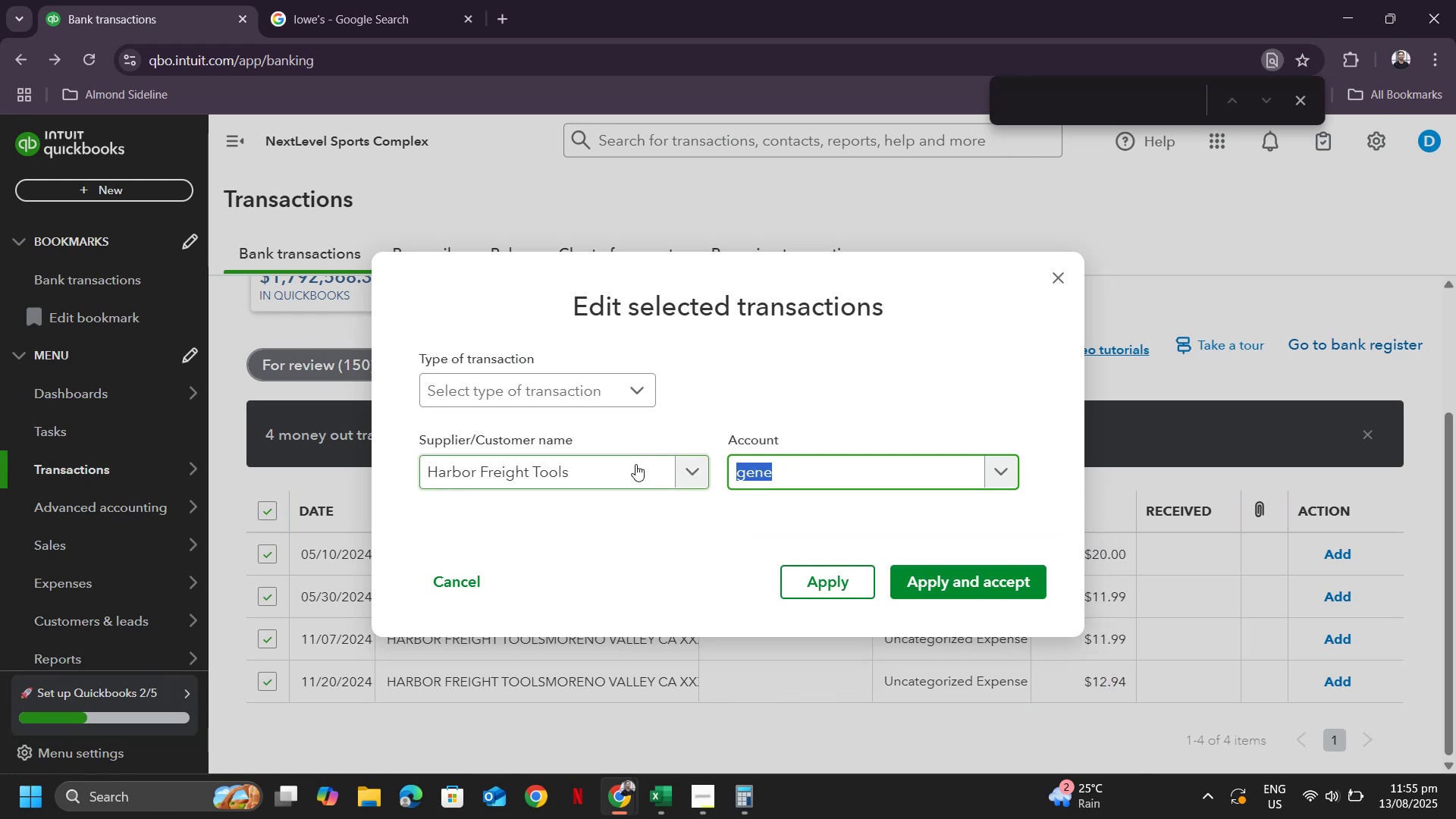 
type(freigh)
 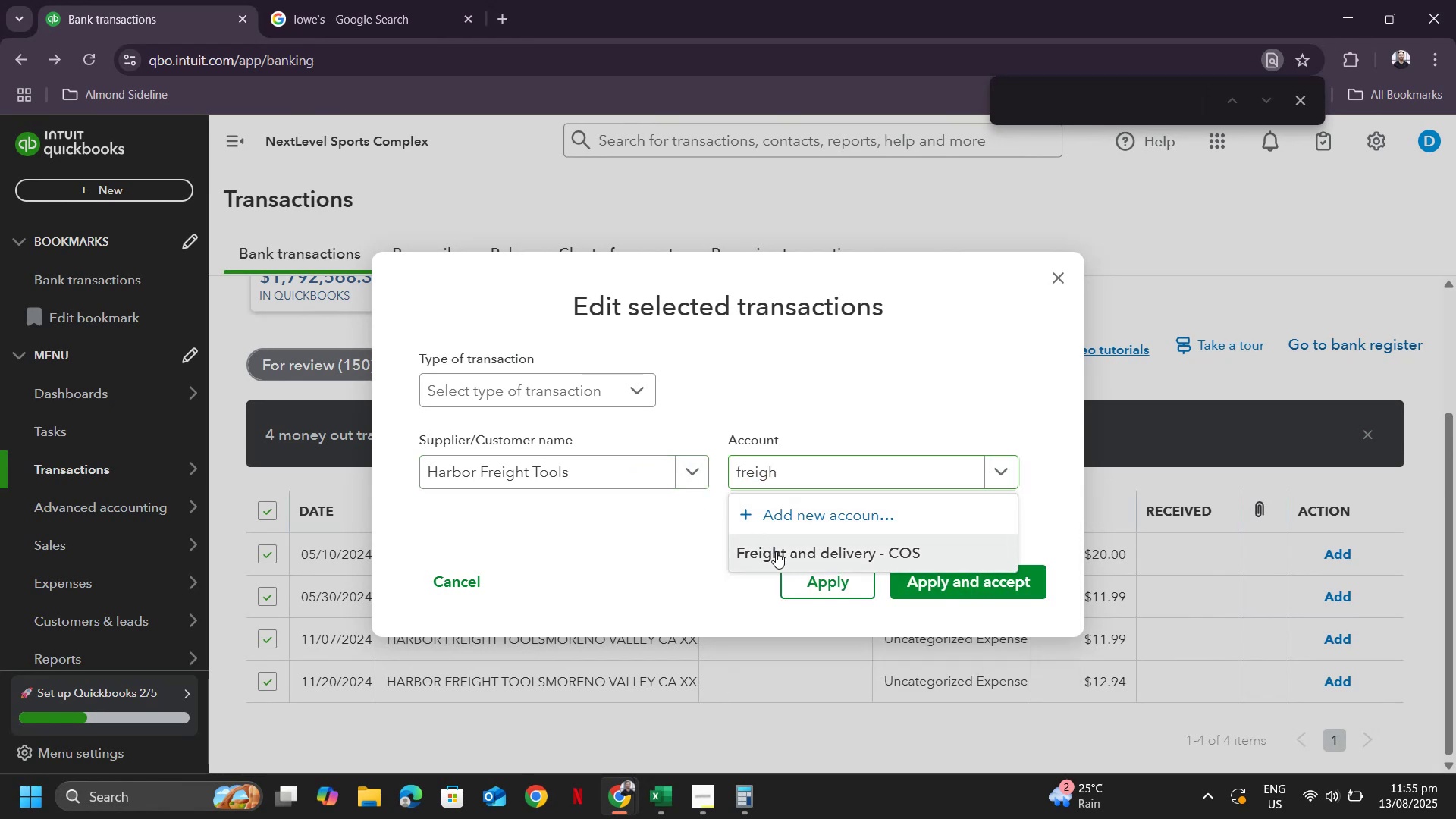 
double_click([963, 581])
 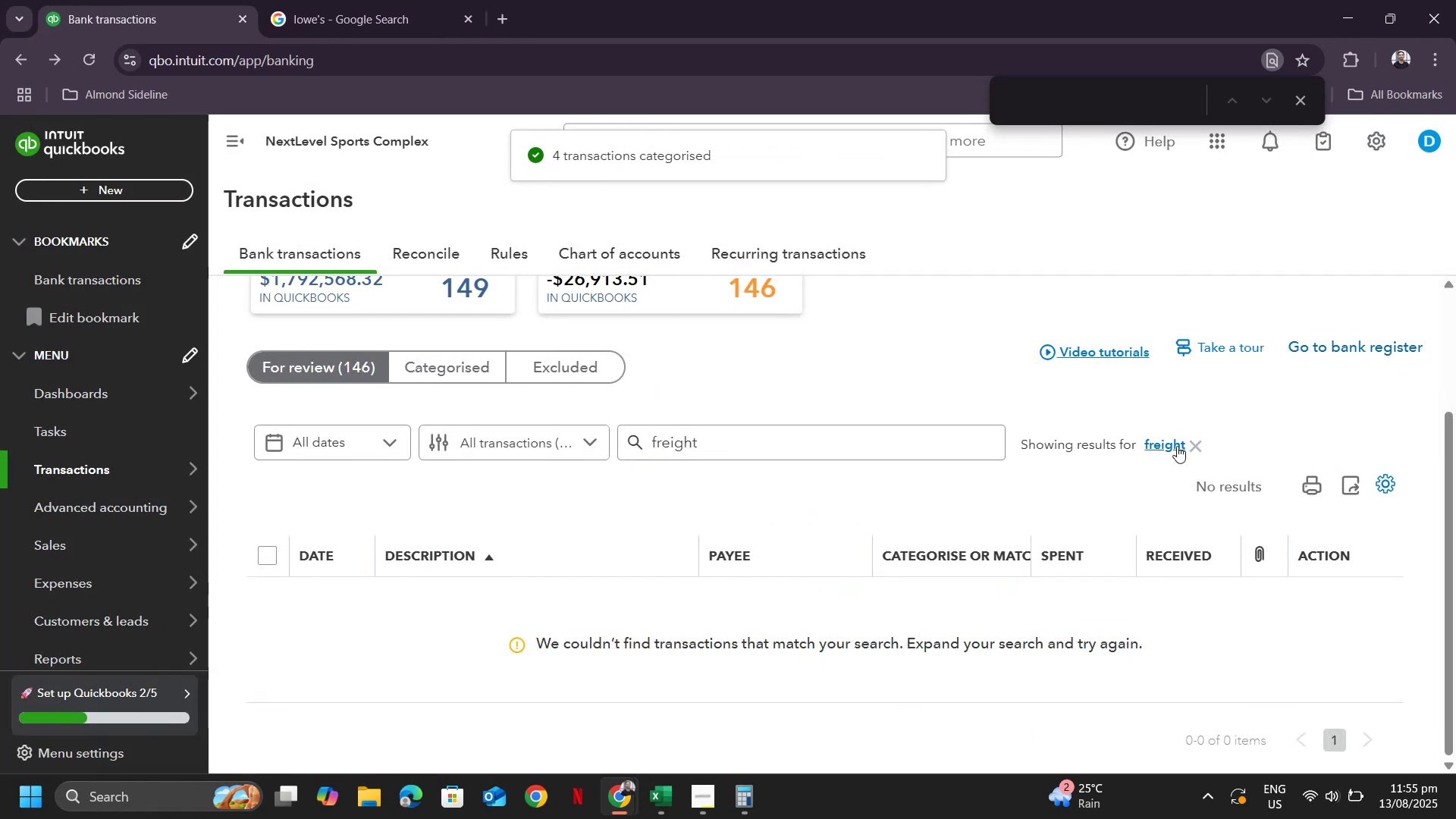 
scroll: coordinate [827, 570], scroll_direction: down, amount: 14.0
 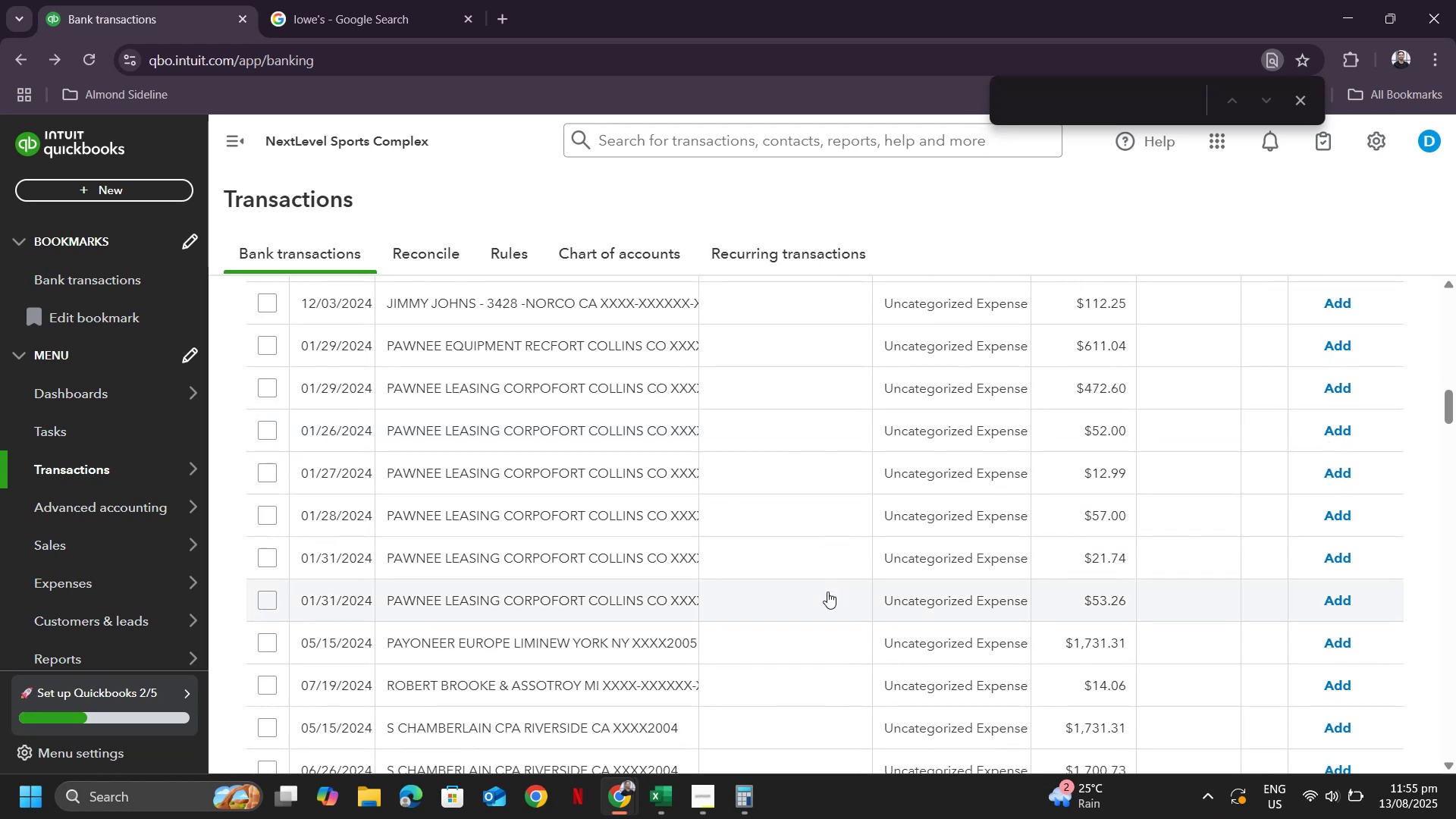 
scroll: coordinate [883, 497], scroll_direction: up, amount: 13.0
 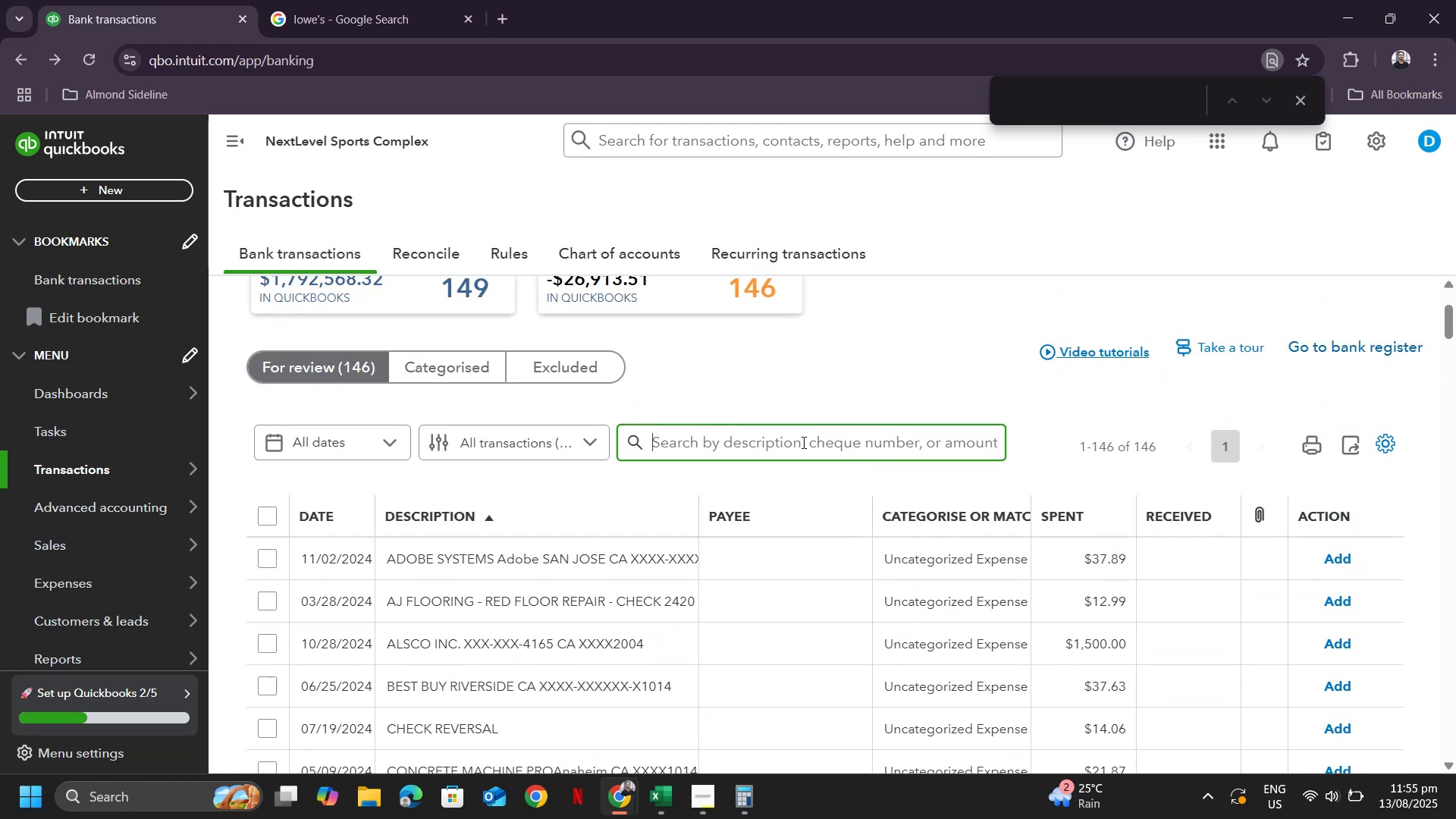 
type(leas)
 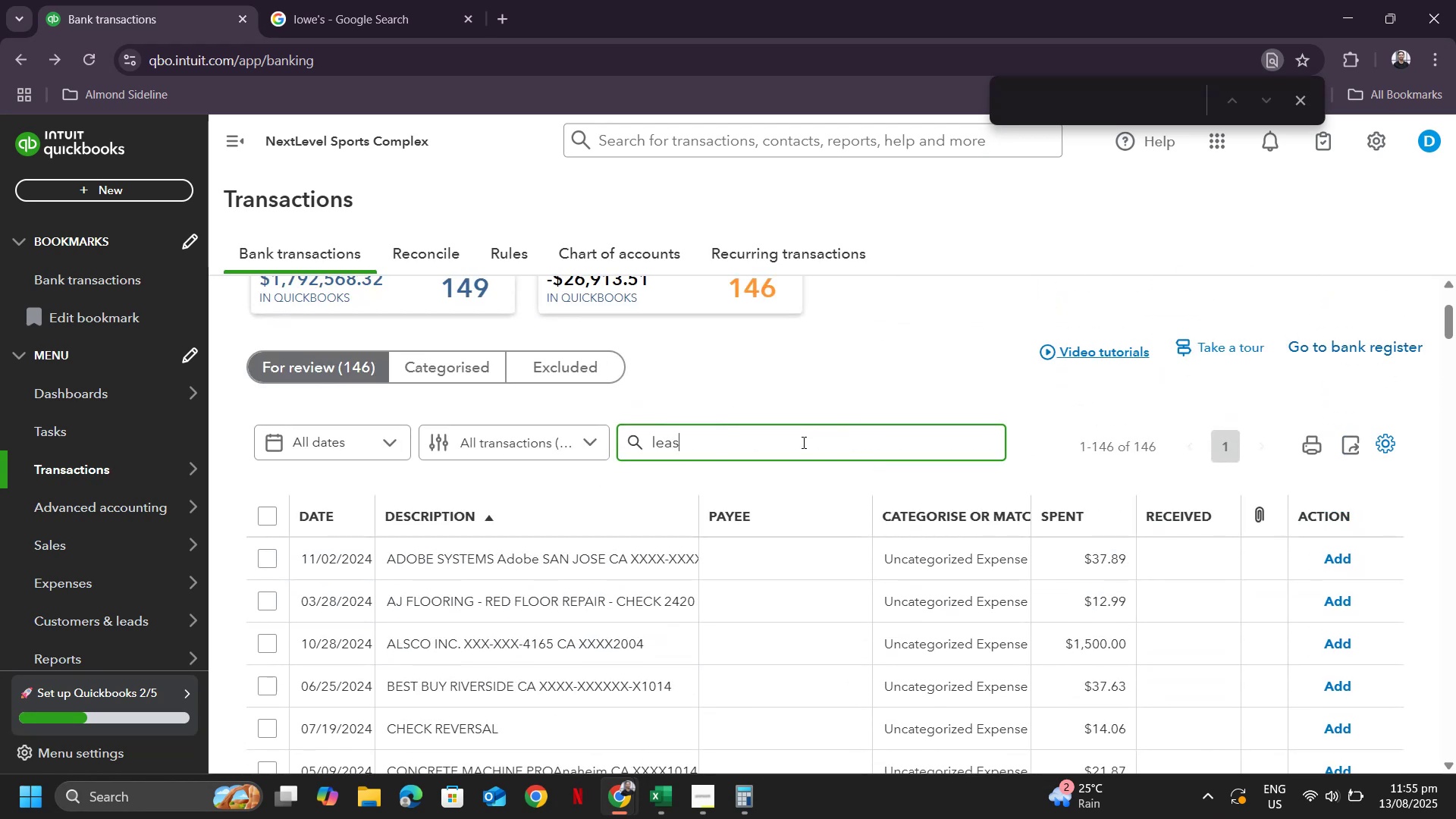 
key(Enter)
 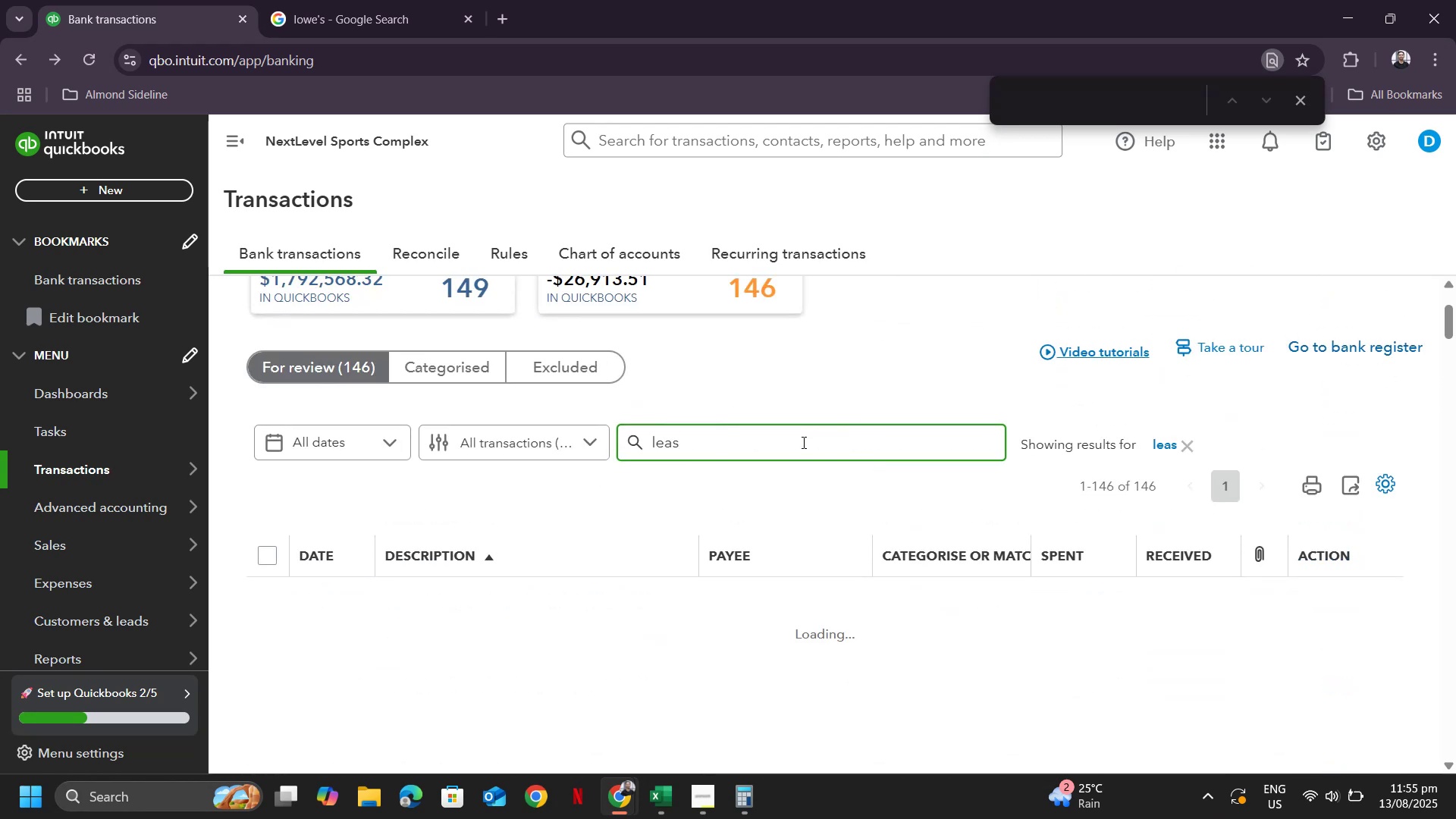 
scroll: coordinate [866, 518], scroll_direction: down, amount: 4.0
 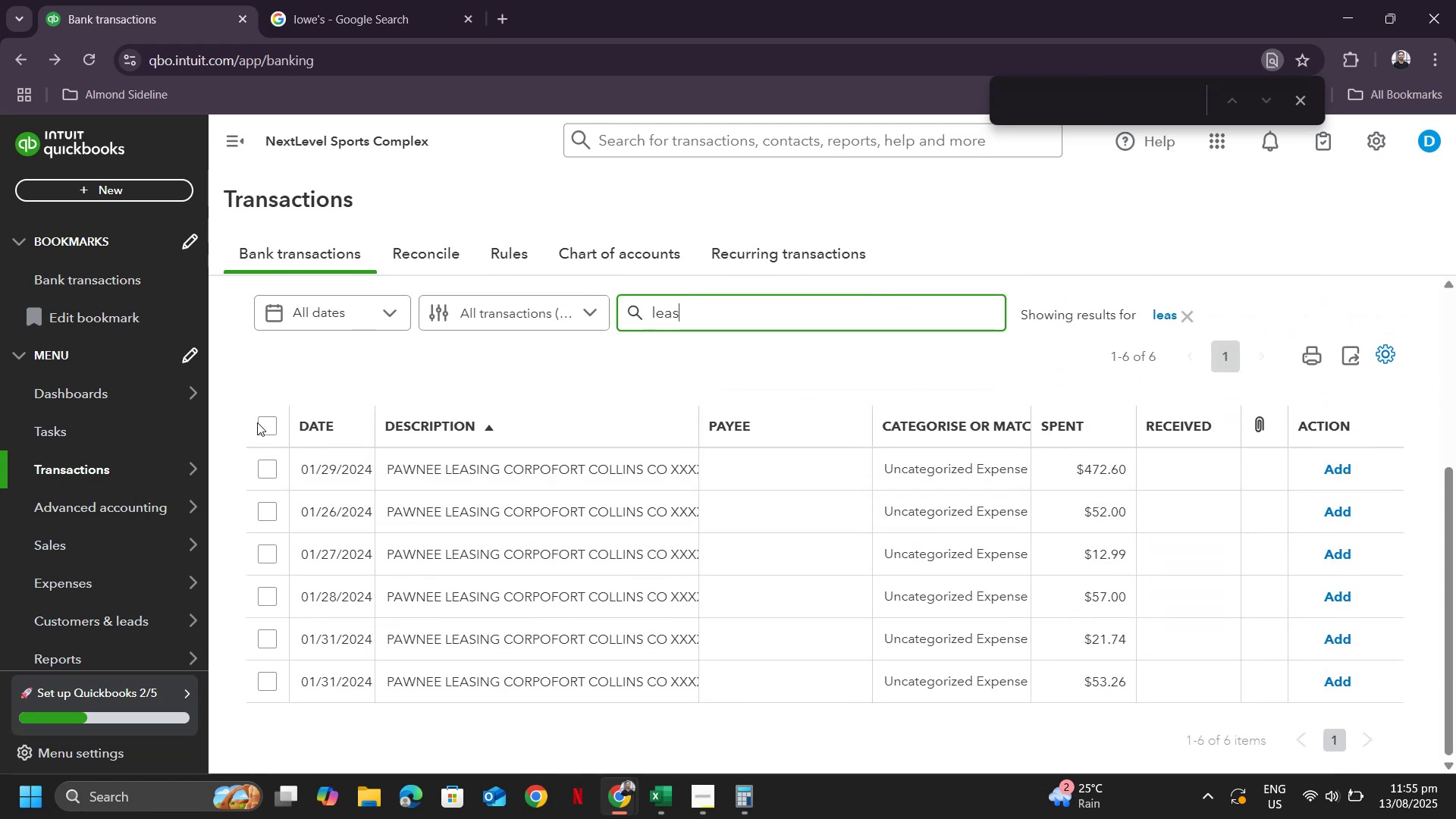 
left_click([256, 430])
 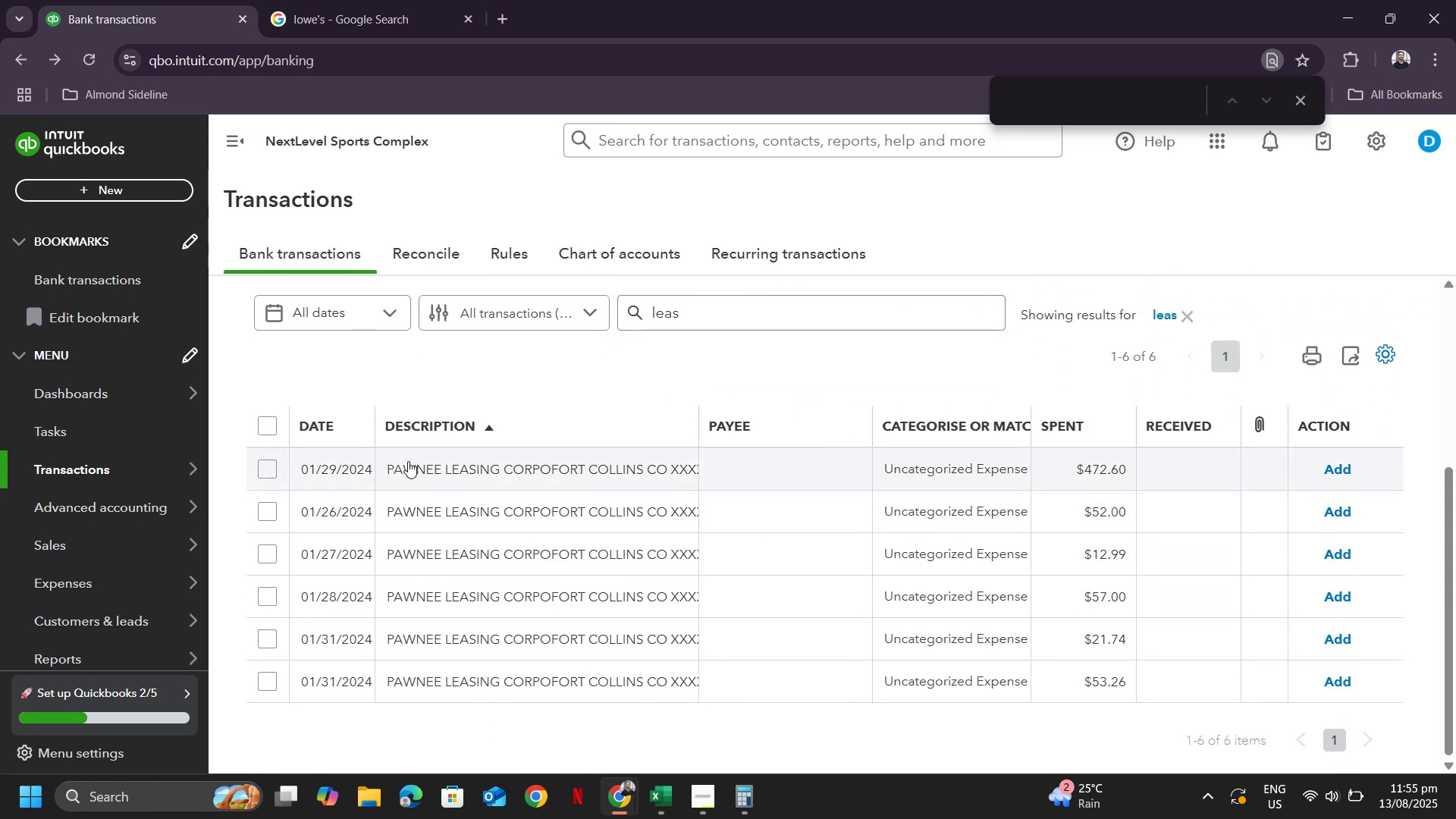 
left_click([422, 465])
 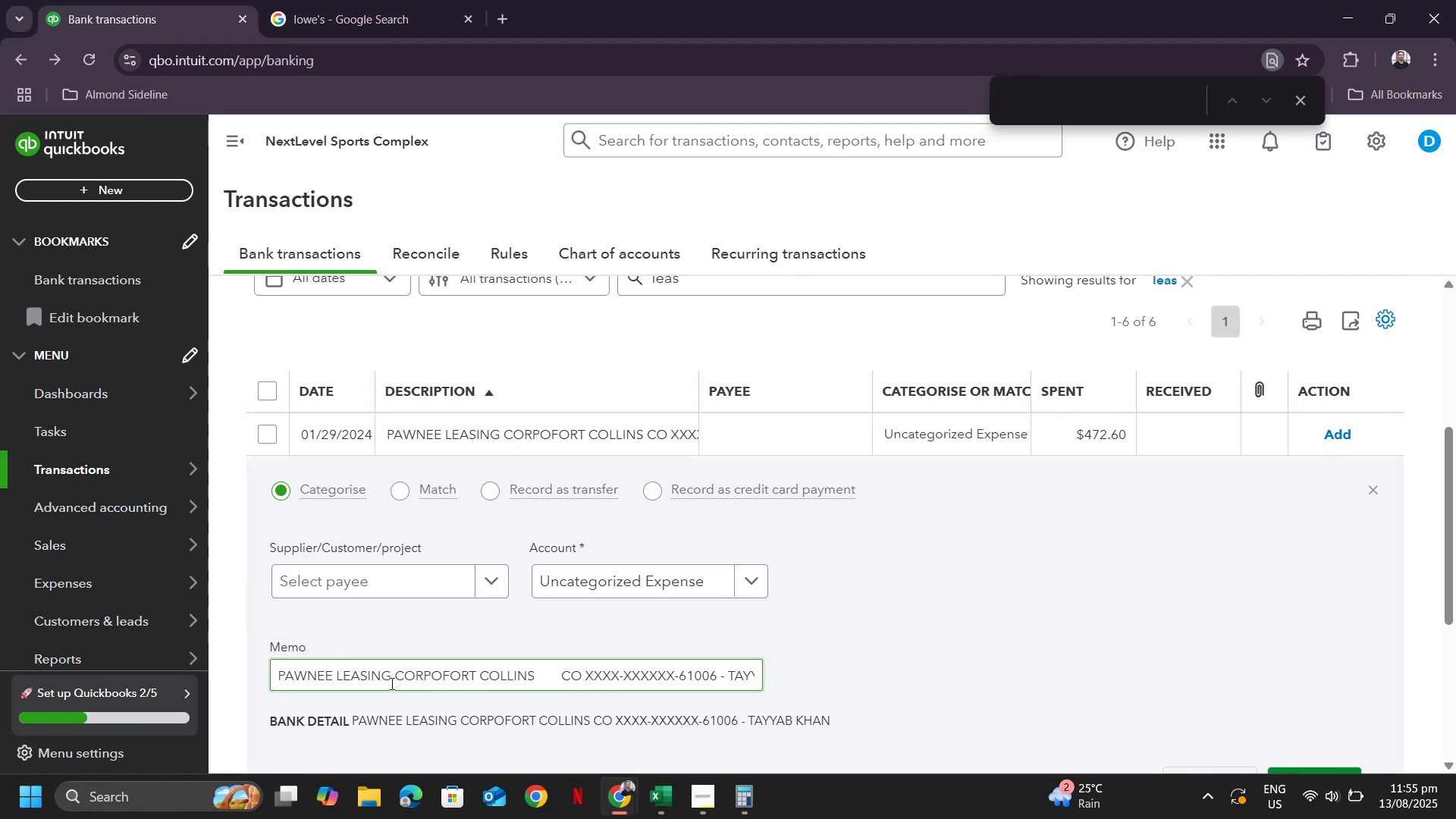 
left_click_drag(start_coordinate=[386, 678], to_coordinate=[300, 679])
 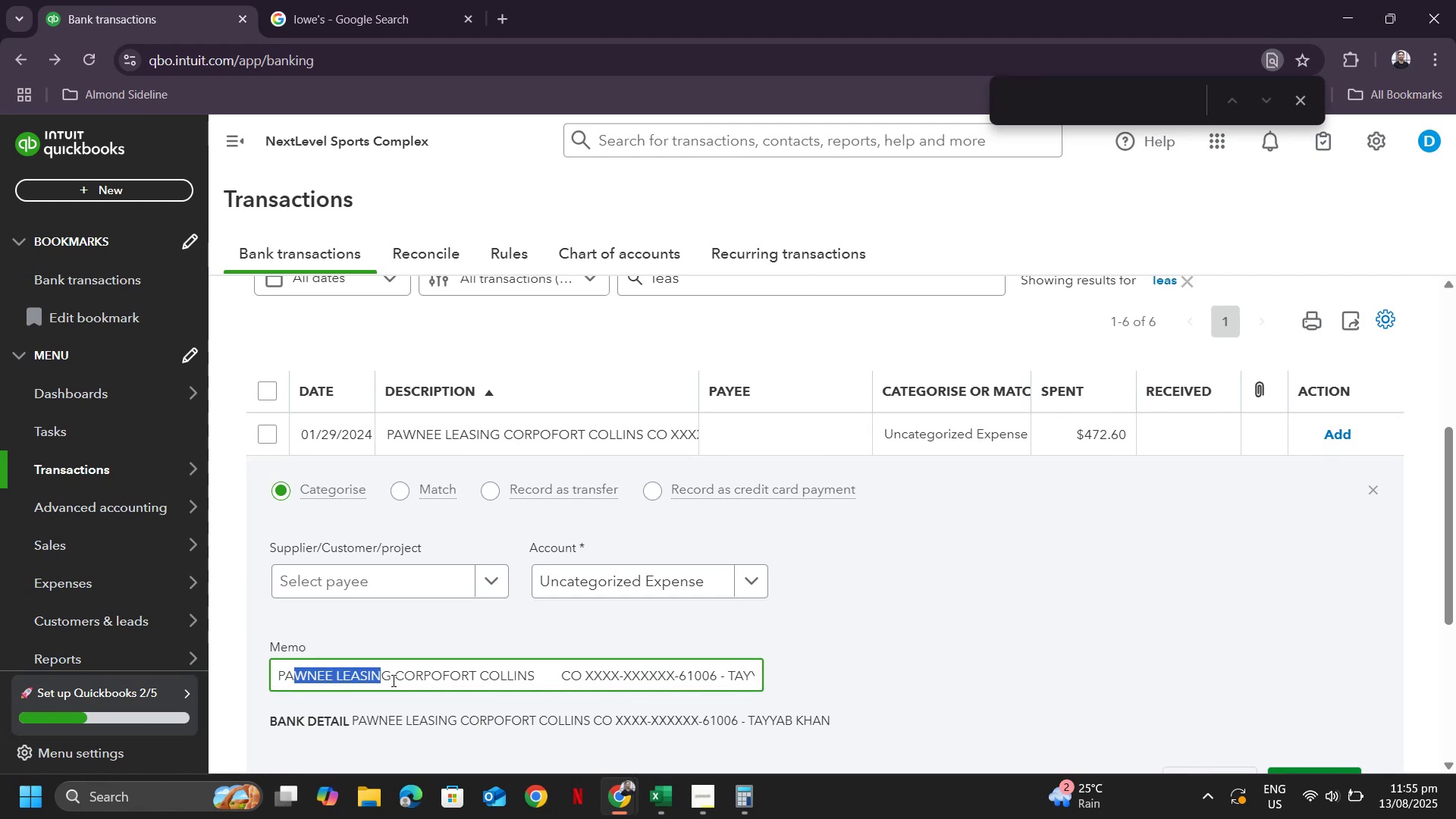 
left_click_drag(start_coordinate=[388, 676], to_coordinate=[362, 678])
 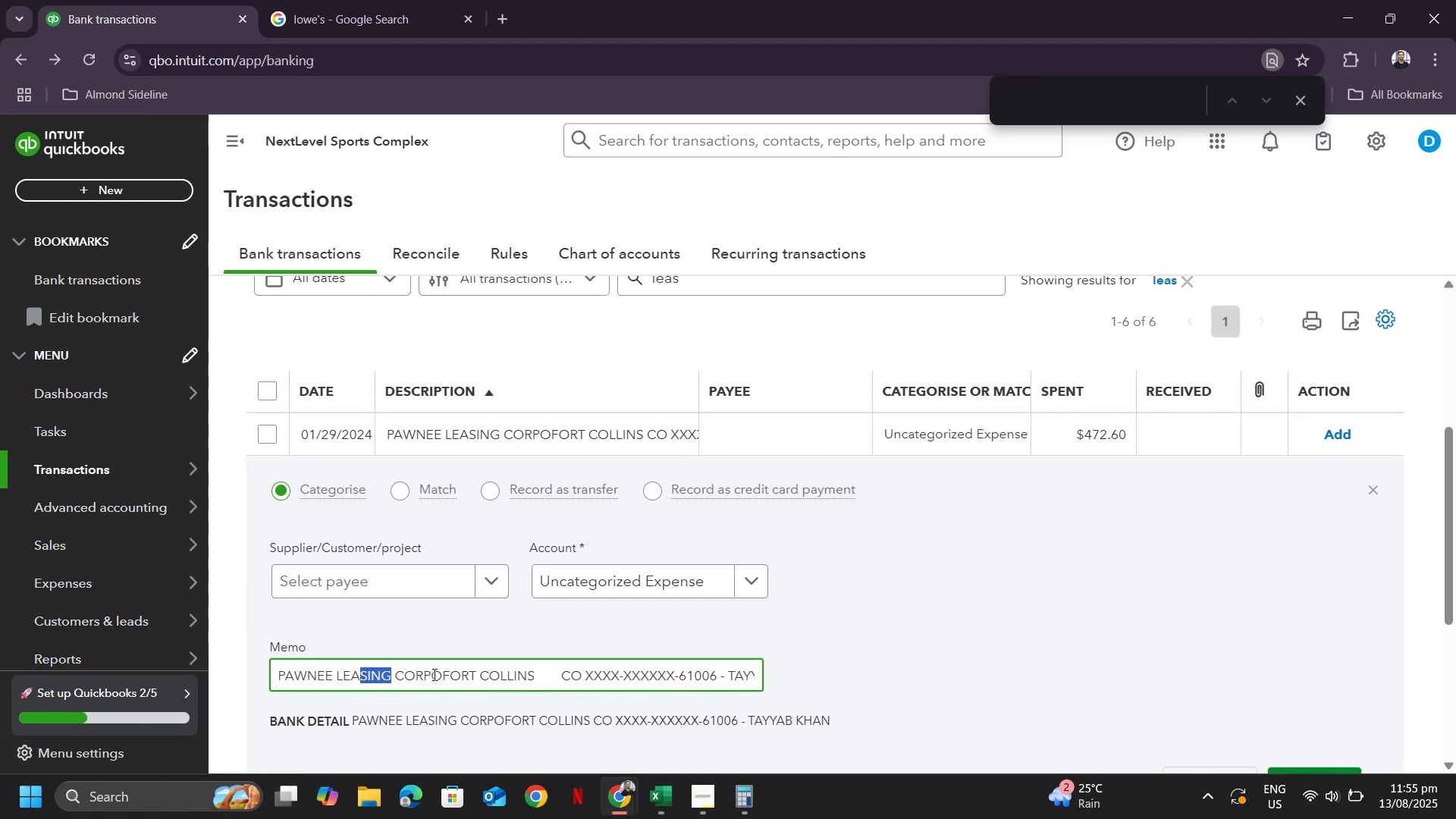 
left_click_drag(start_coordinate=[433, 674], to_coordinate=[253, 683])
 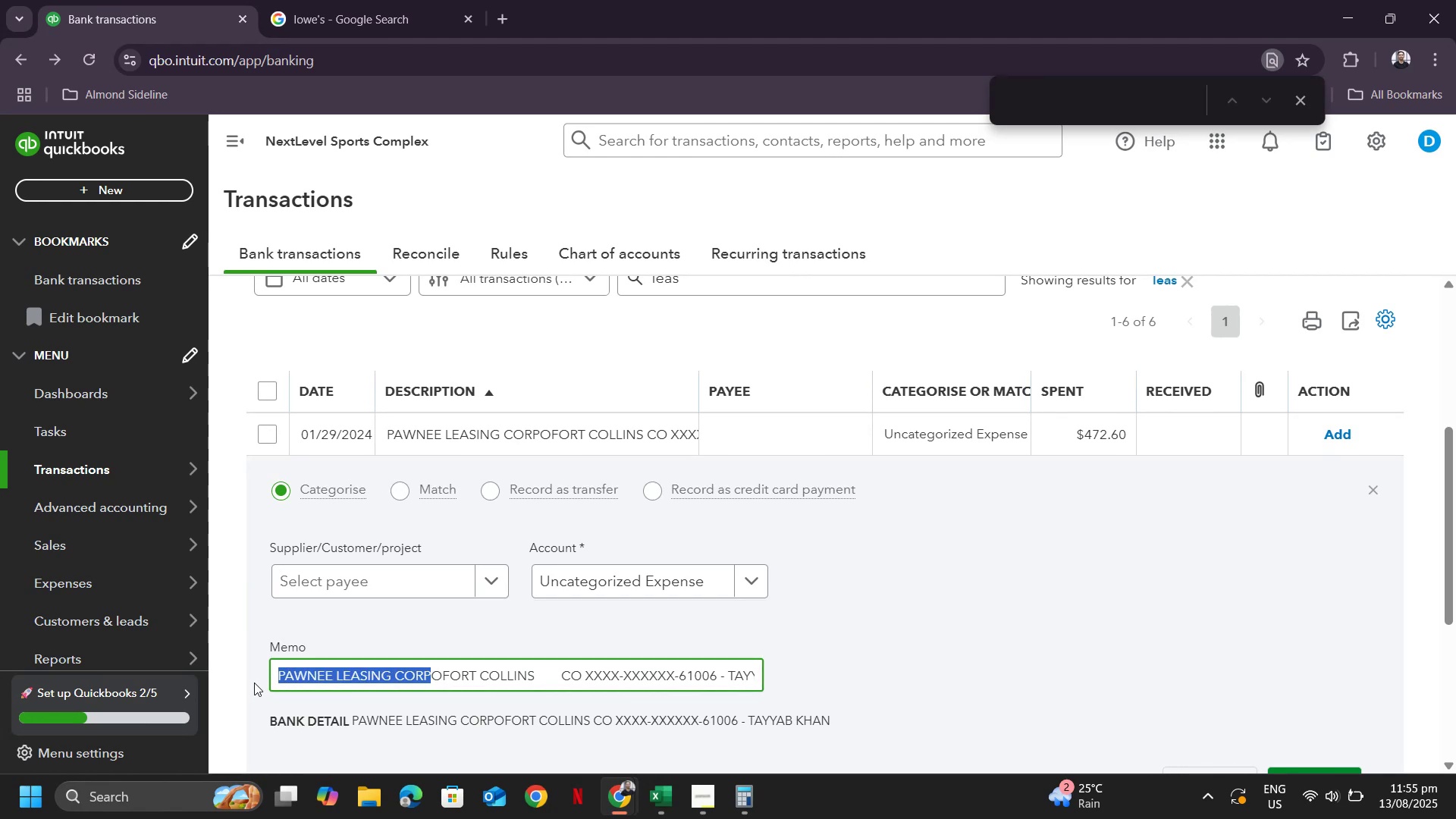 
key(Control+C)
 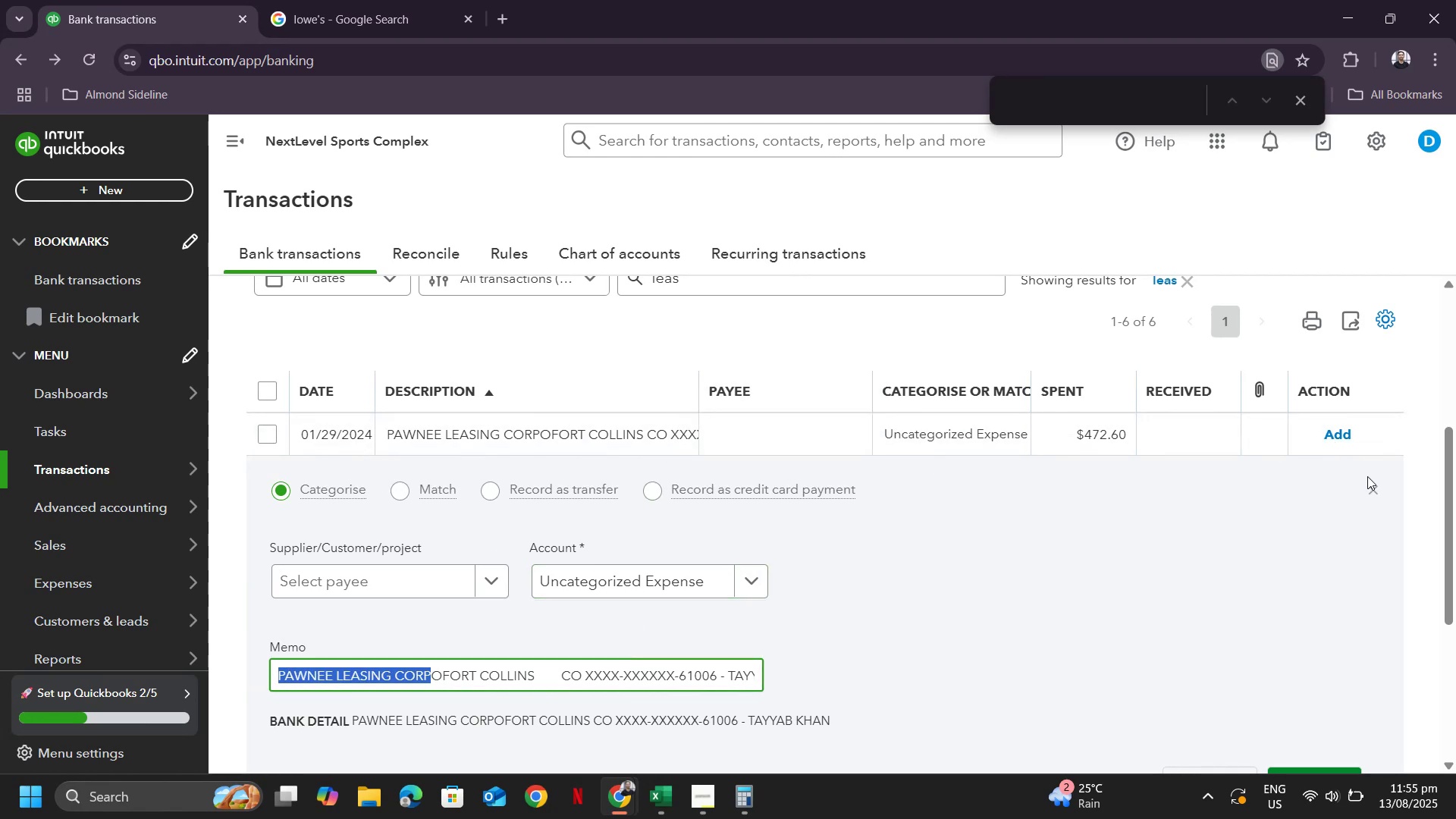 
left_click([1376, 490])
 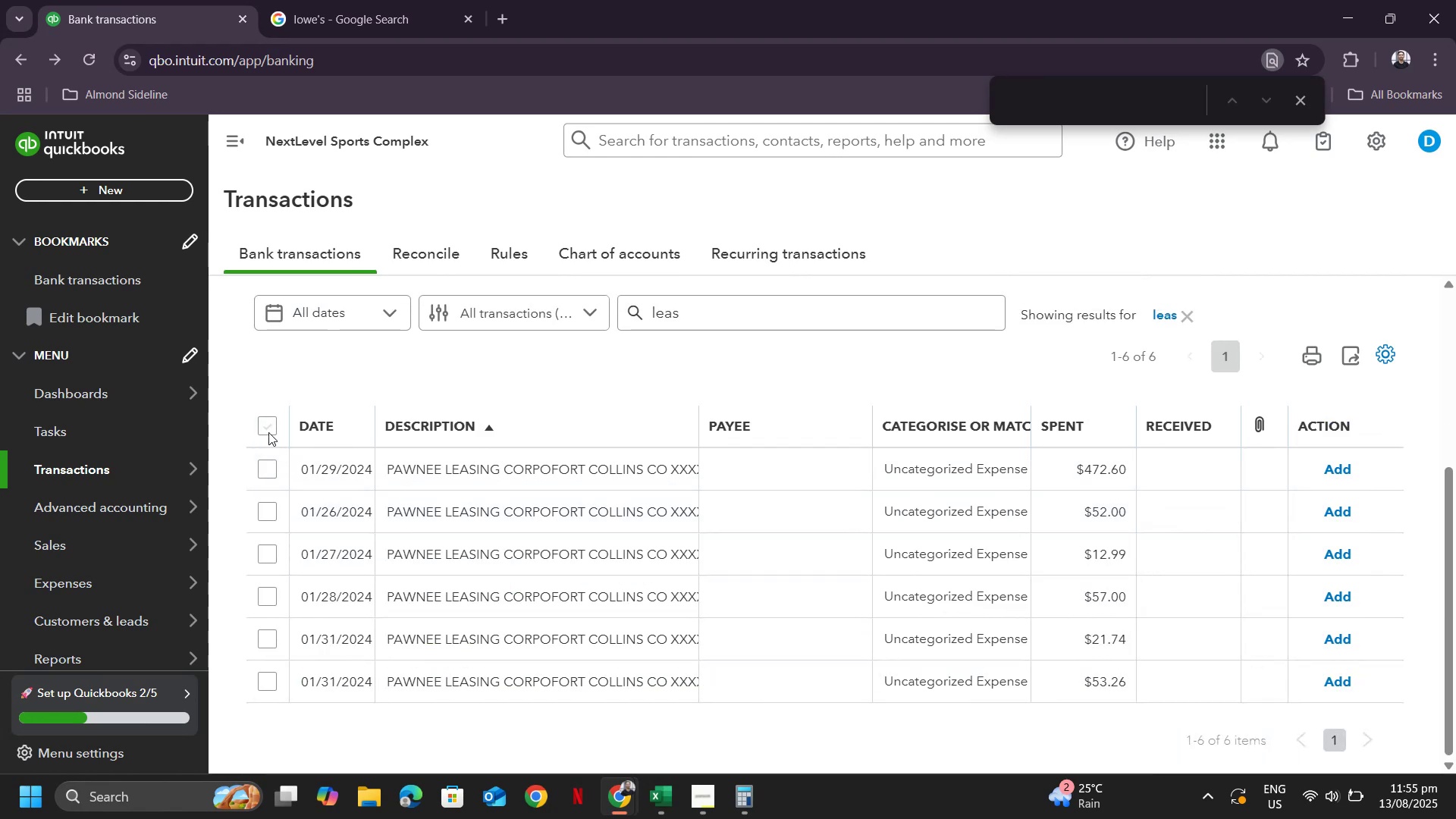 
left_click([265, 429])
 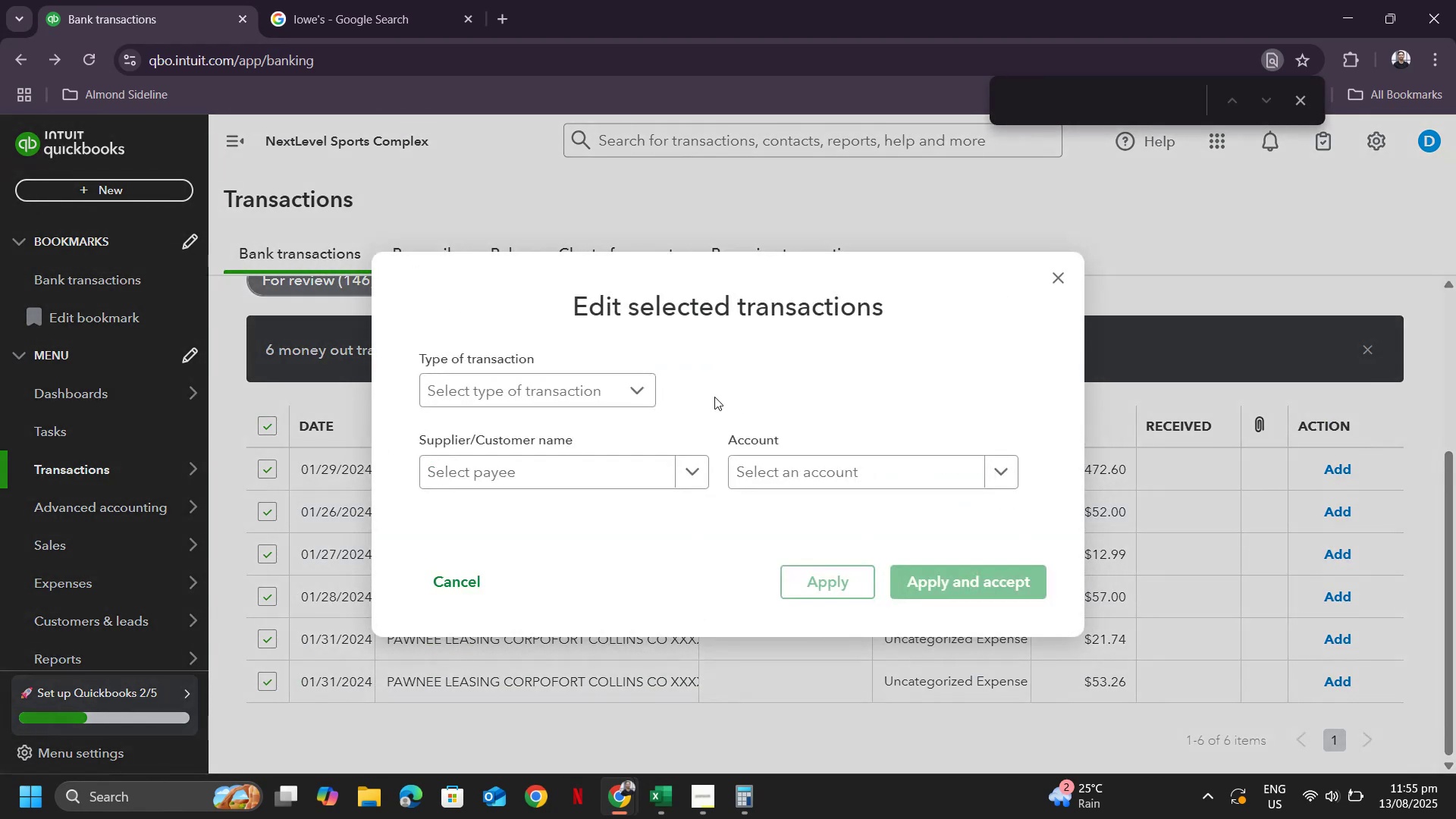 
left_click([587, 471])
 